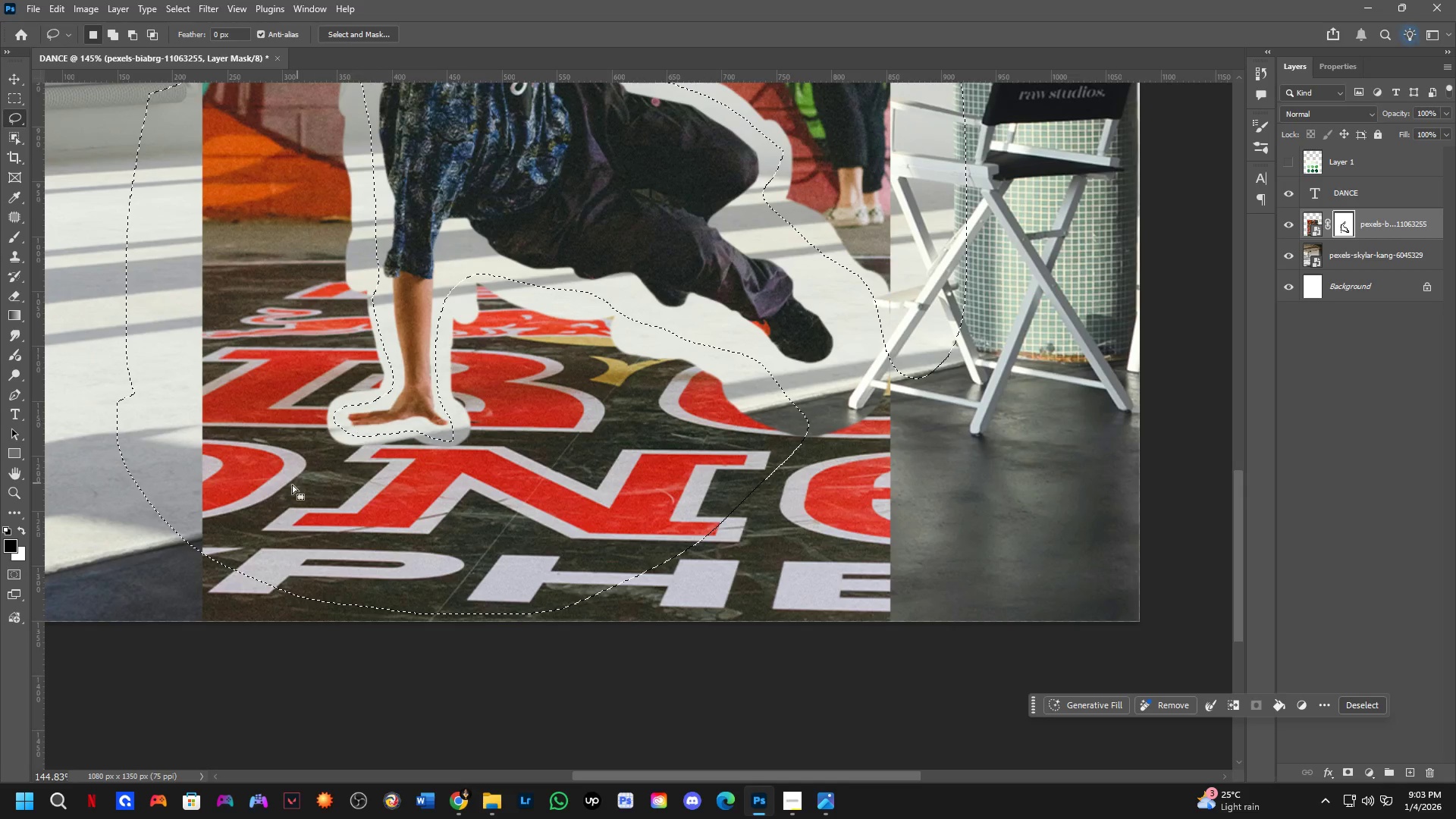 
left_click_drag(start_coordinate=[254, 522], to_coordinate=[274, 425])
 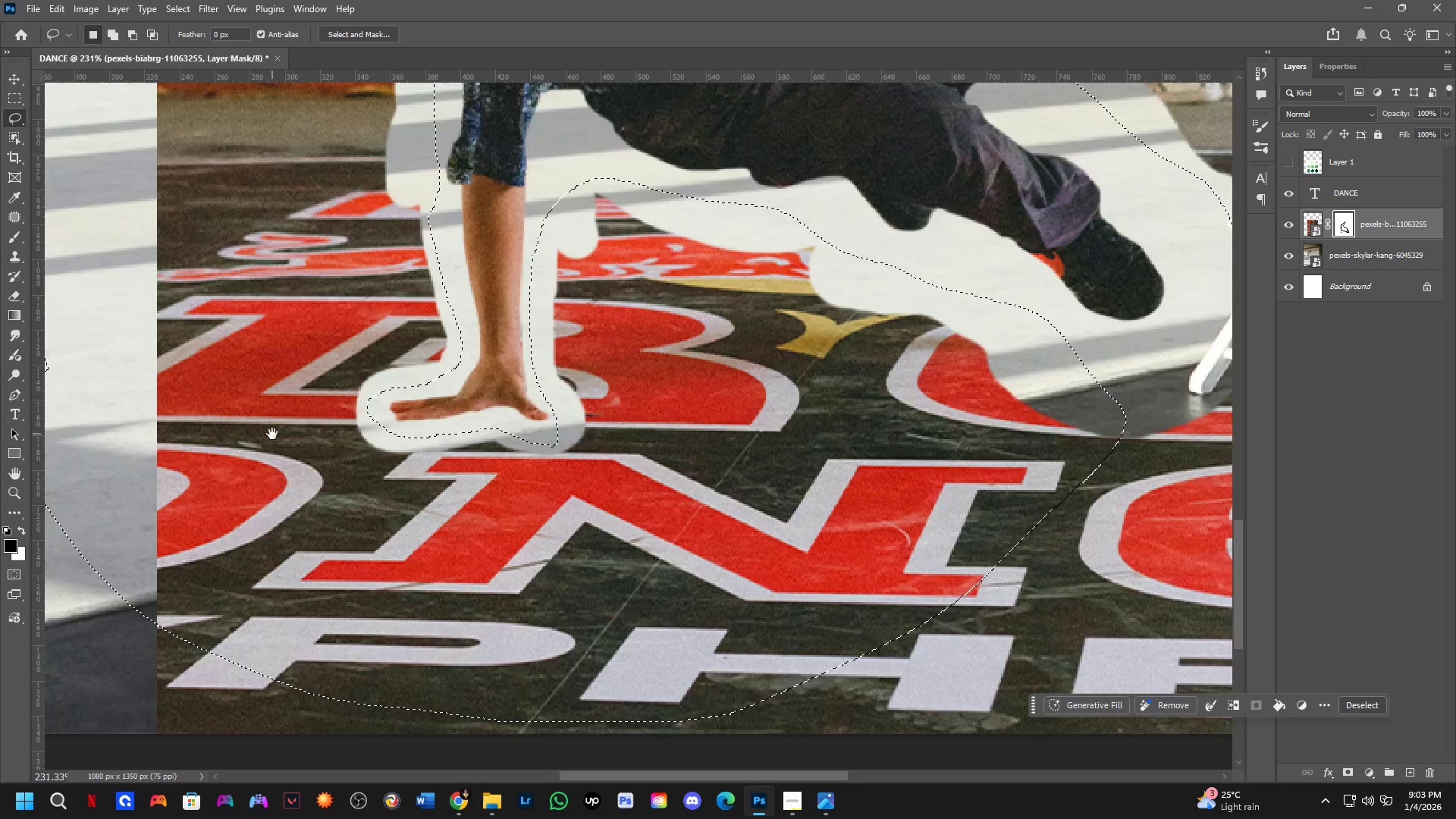 
hold_key(key=ShiftLeft, duration=0.38)
 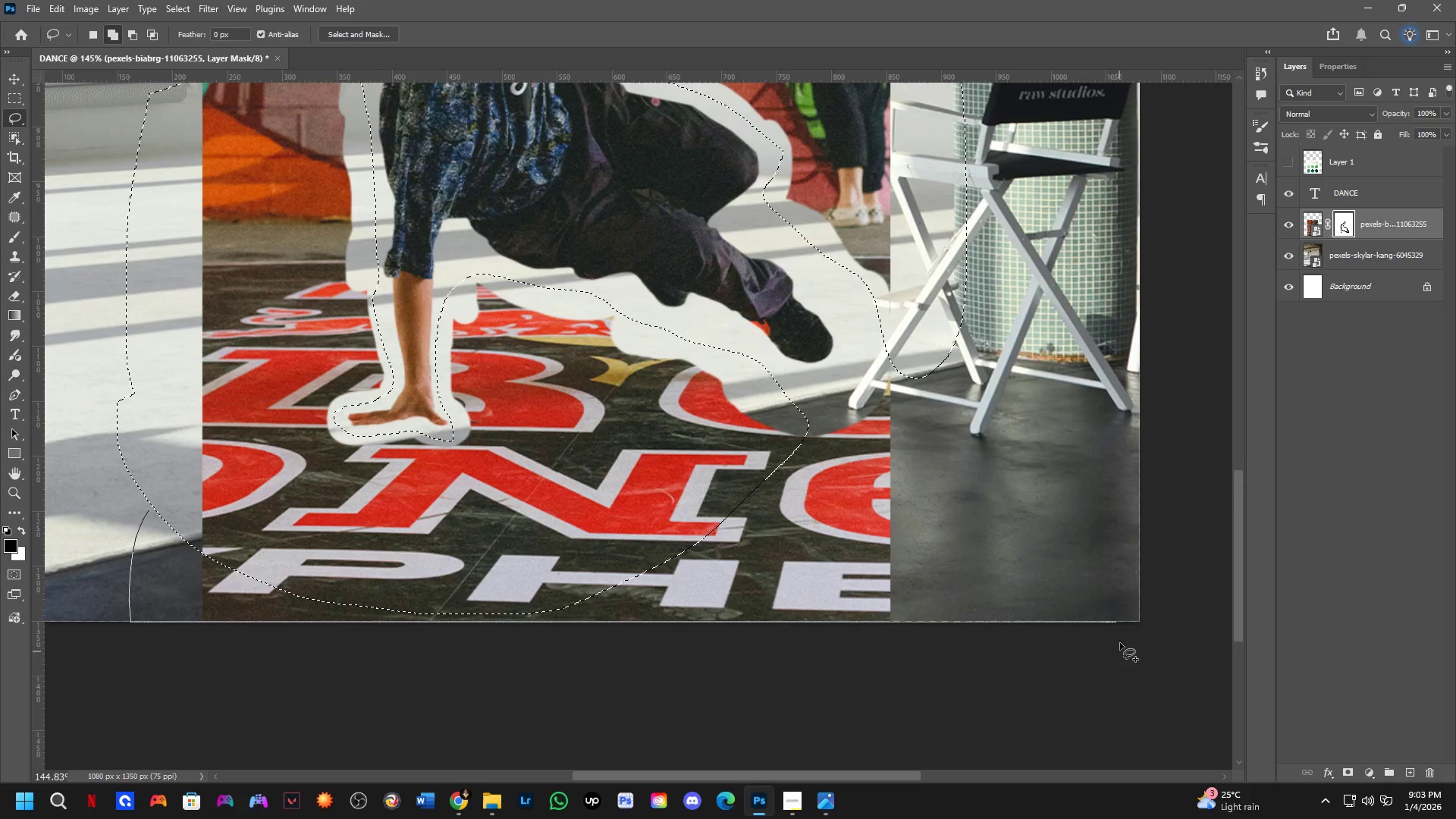 
scroll: coordinate [281, 433], scroll_direction: down, amount: 5.0
 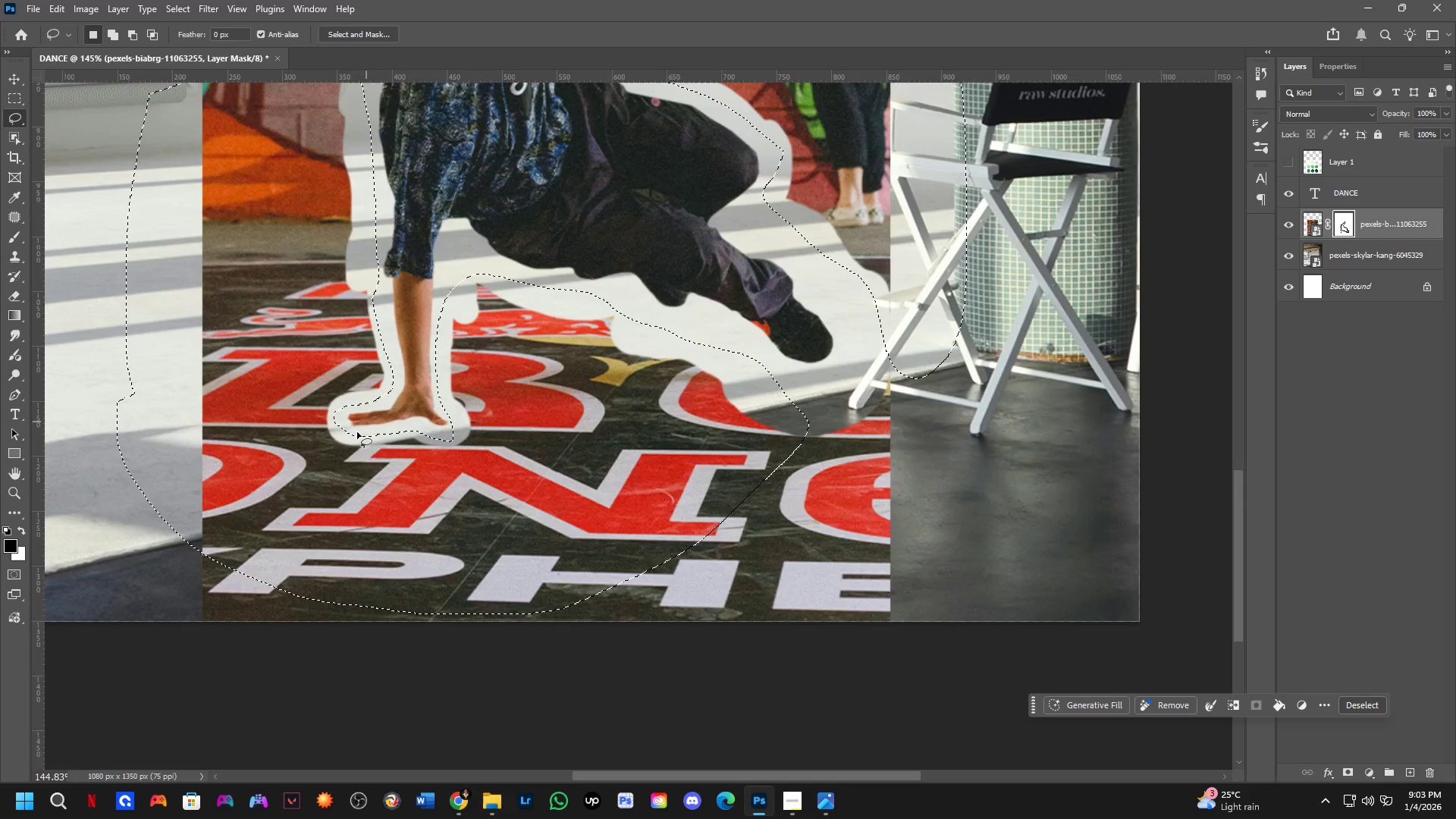 
left_click_drag(start_coordinate=[149, 510], to_coordinate=[450, 554])
 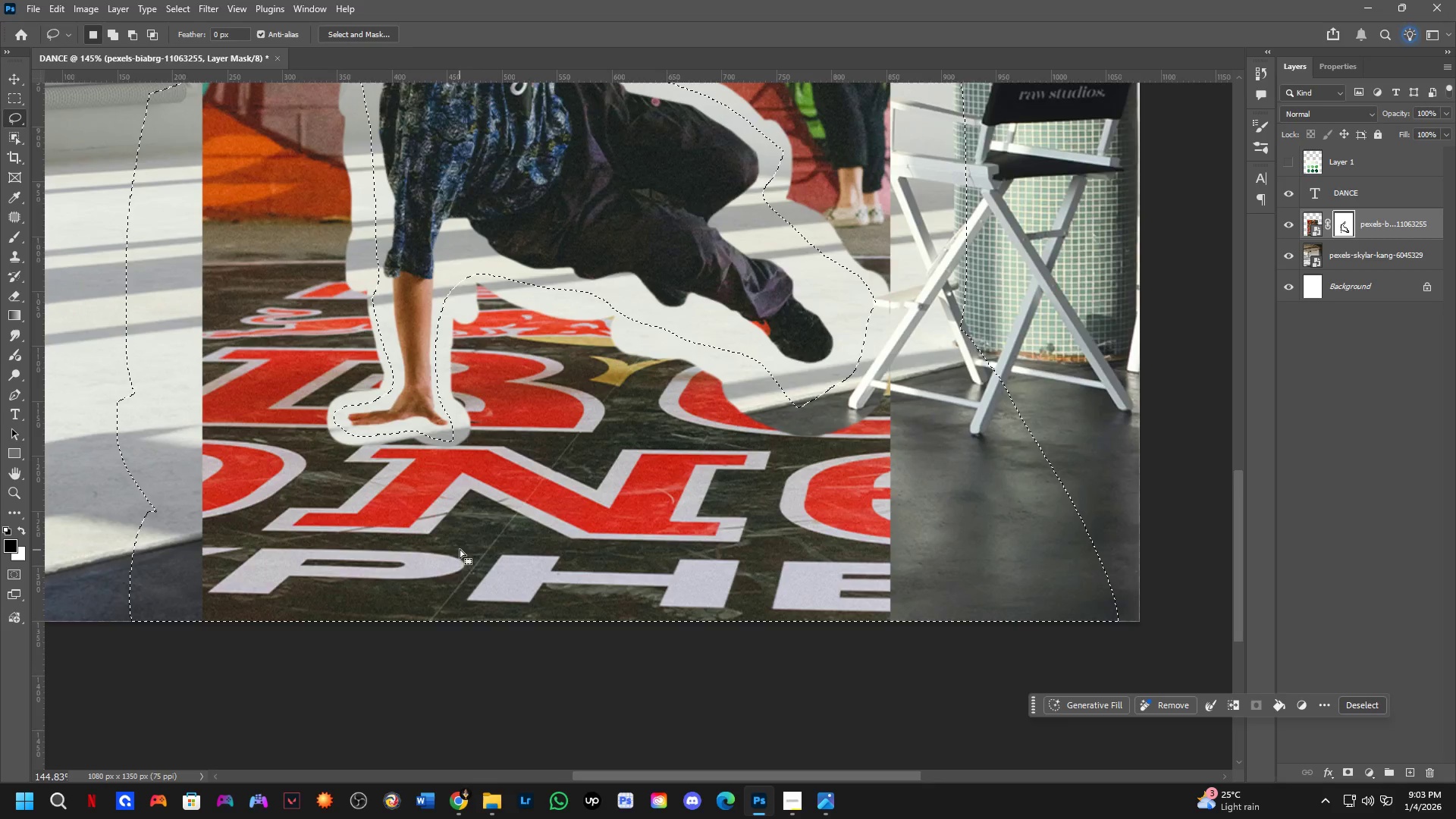 
scroll: coordinate [460, 549], scroll_direction: down, amount: 2.0
 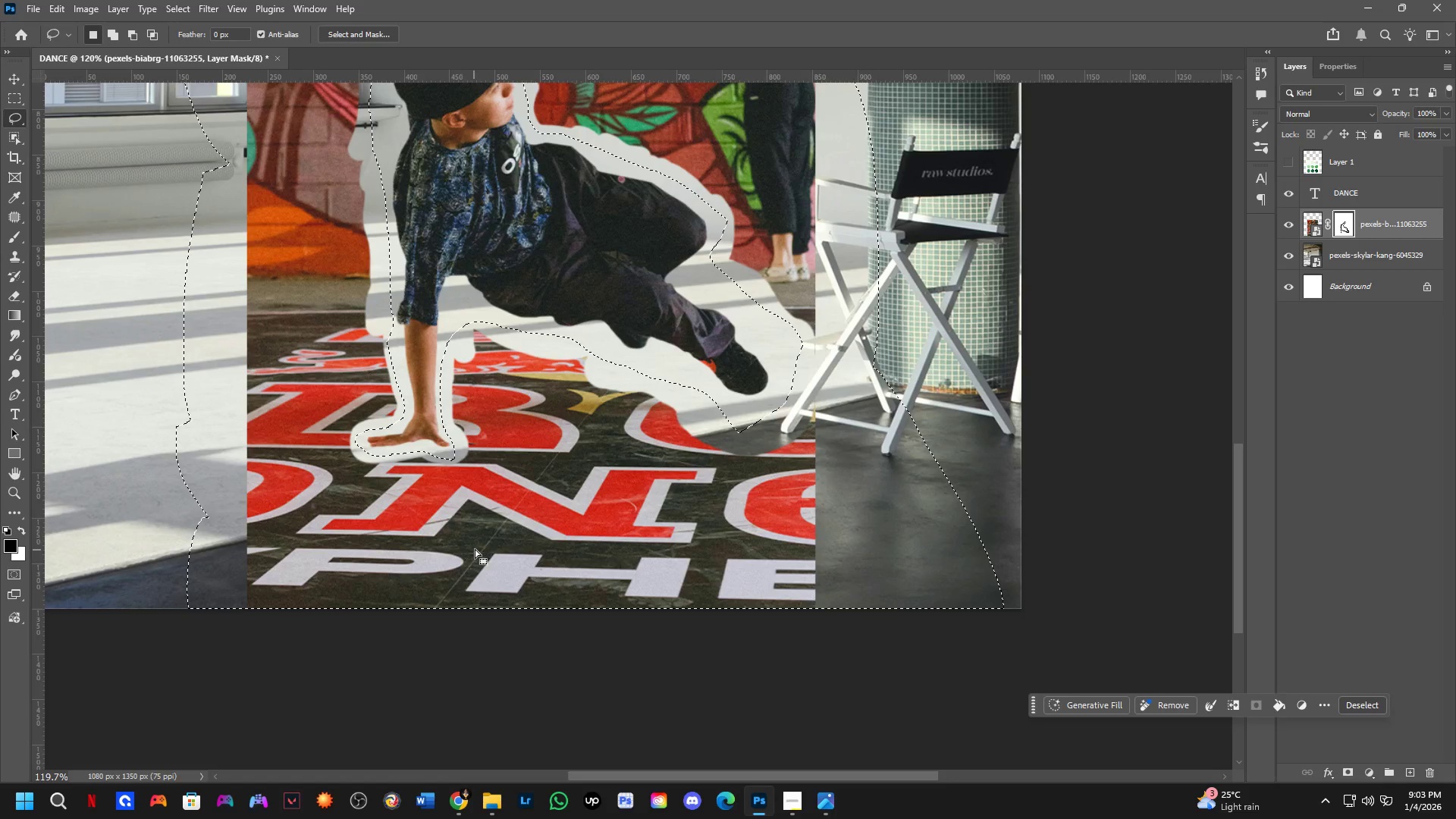 
key(Control+X)
 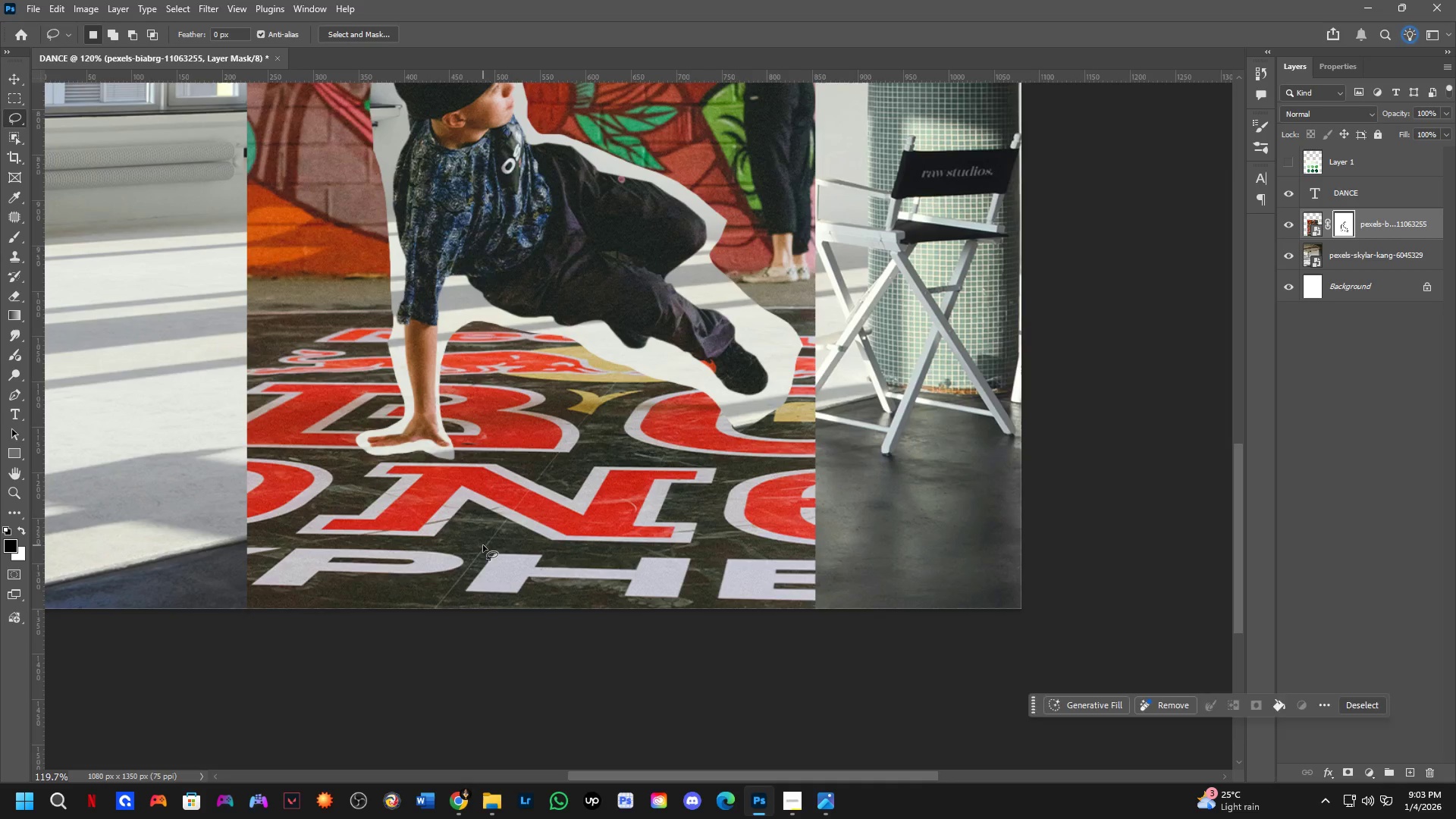 
hold_key(key=Space, duration=0.47)
 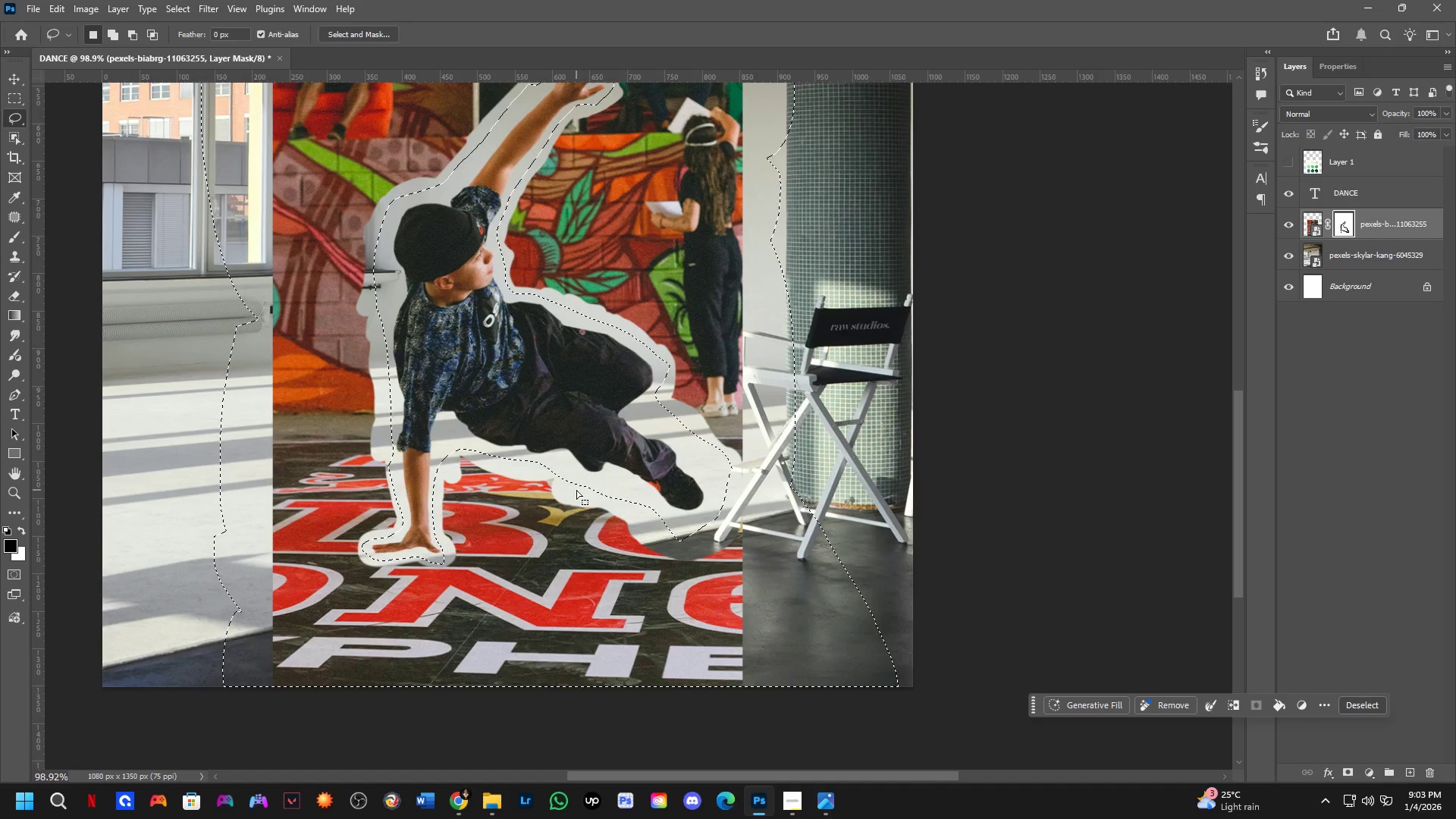 
left_click_drag(start_coordinate=[593, 401], to_coordinate=[577, 490])
 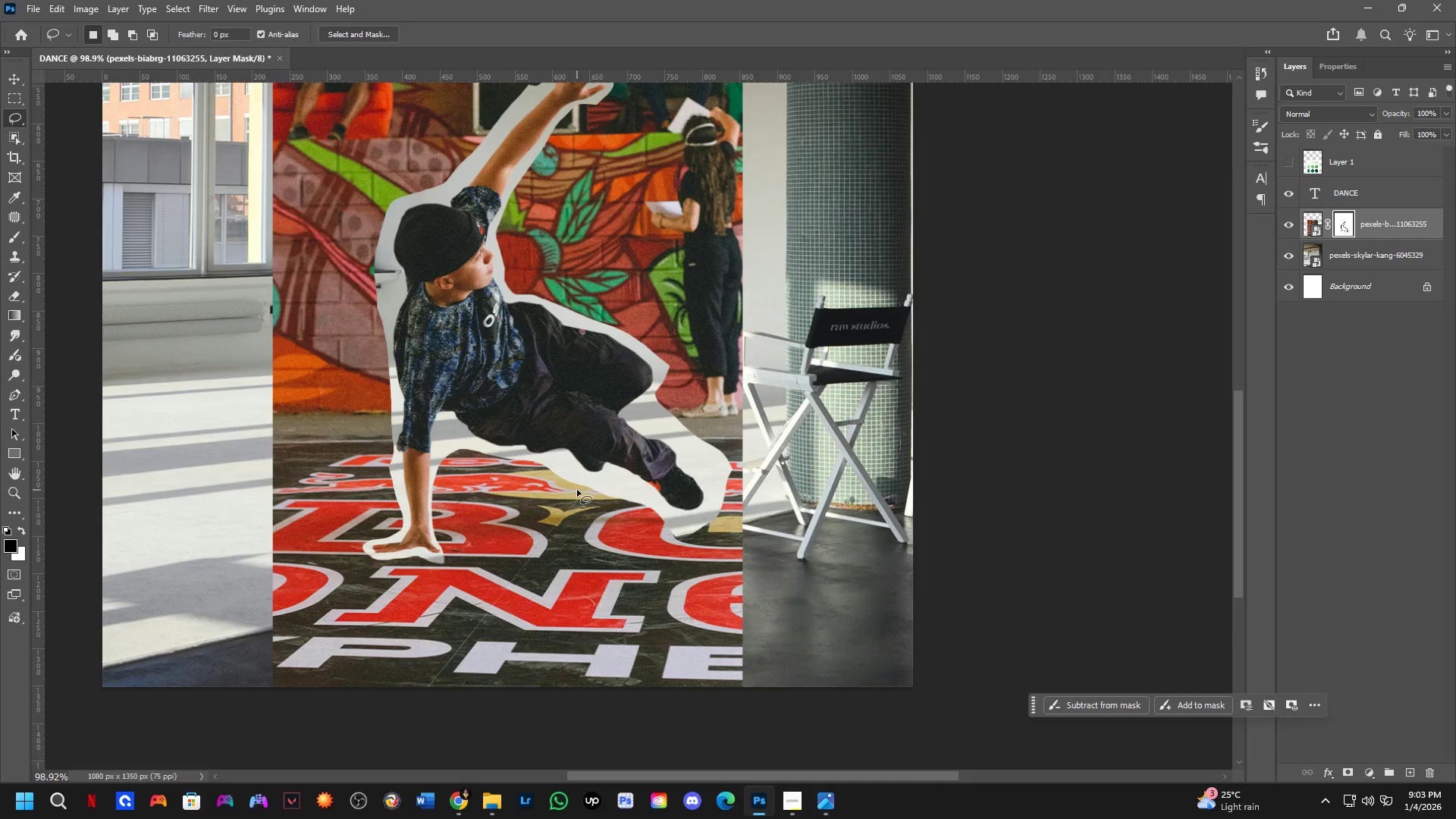 
scroll: coordinate [488, 545], scroll_direction: down, amount: 2.0
 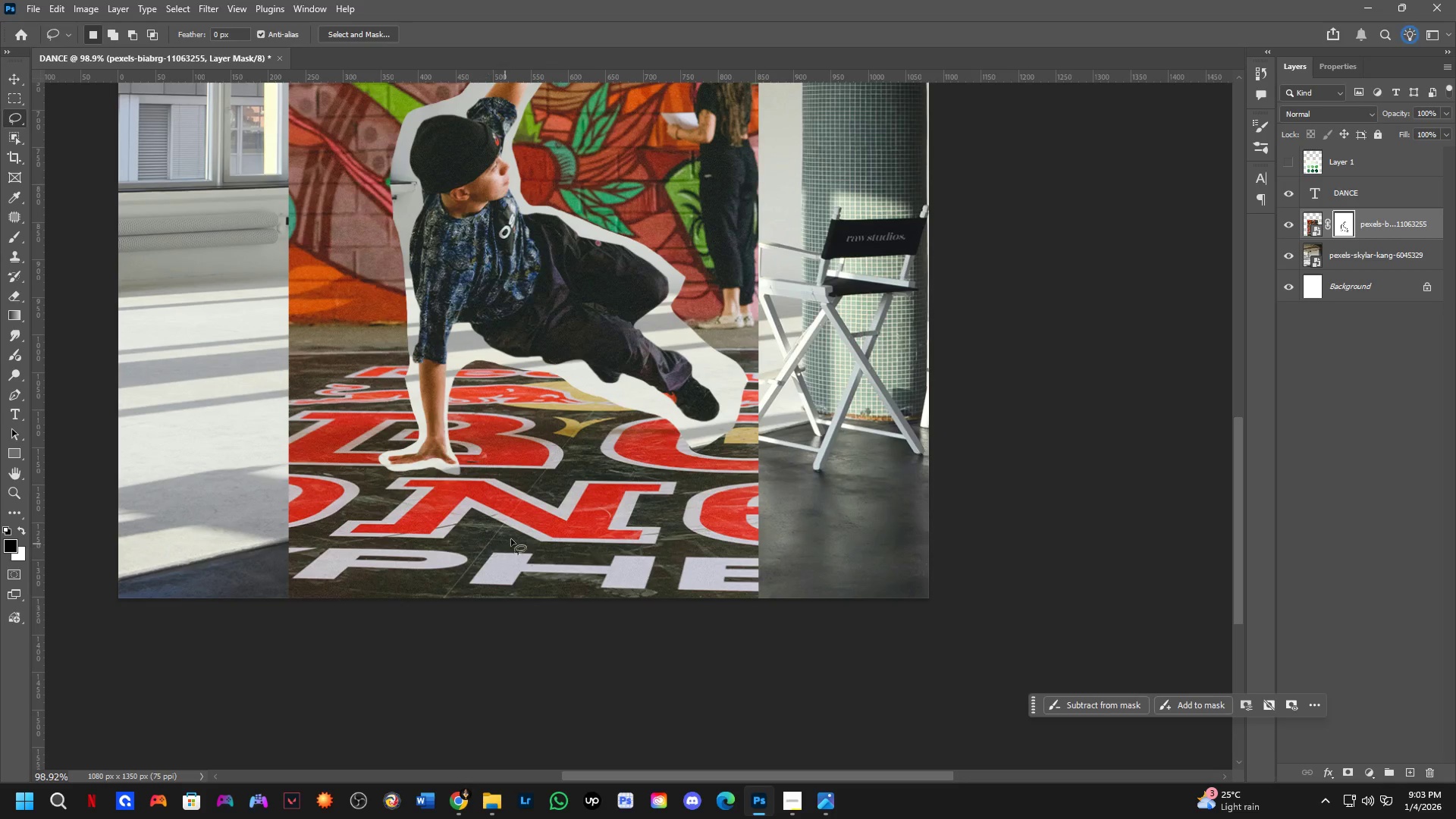 
key(Control+ControlLeft)
 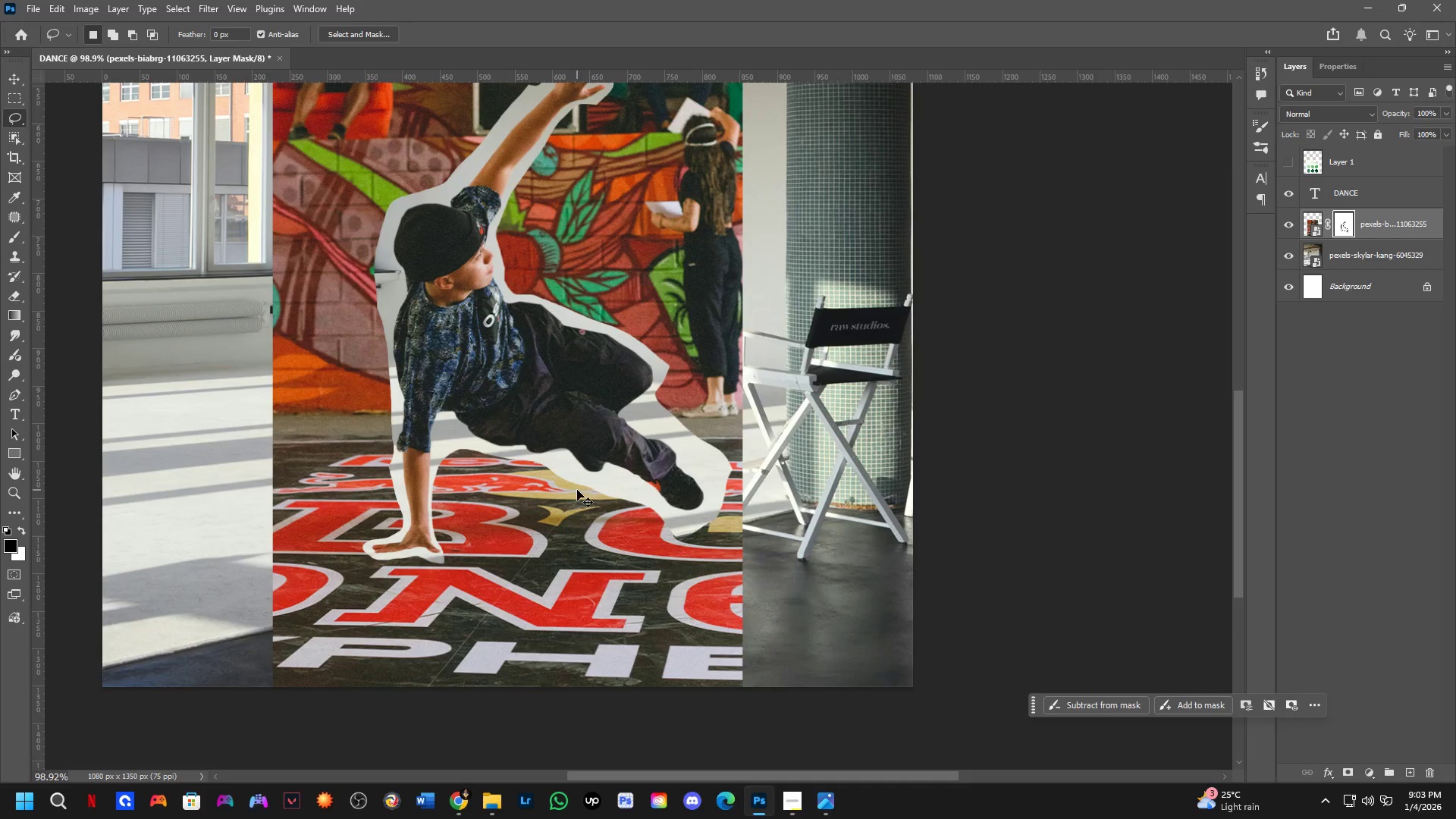 
key(Control+Z)
 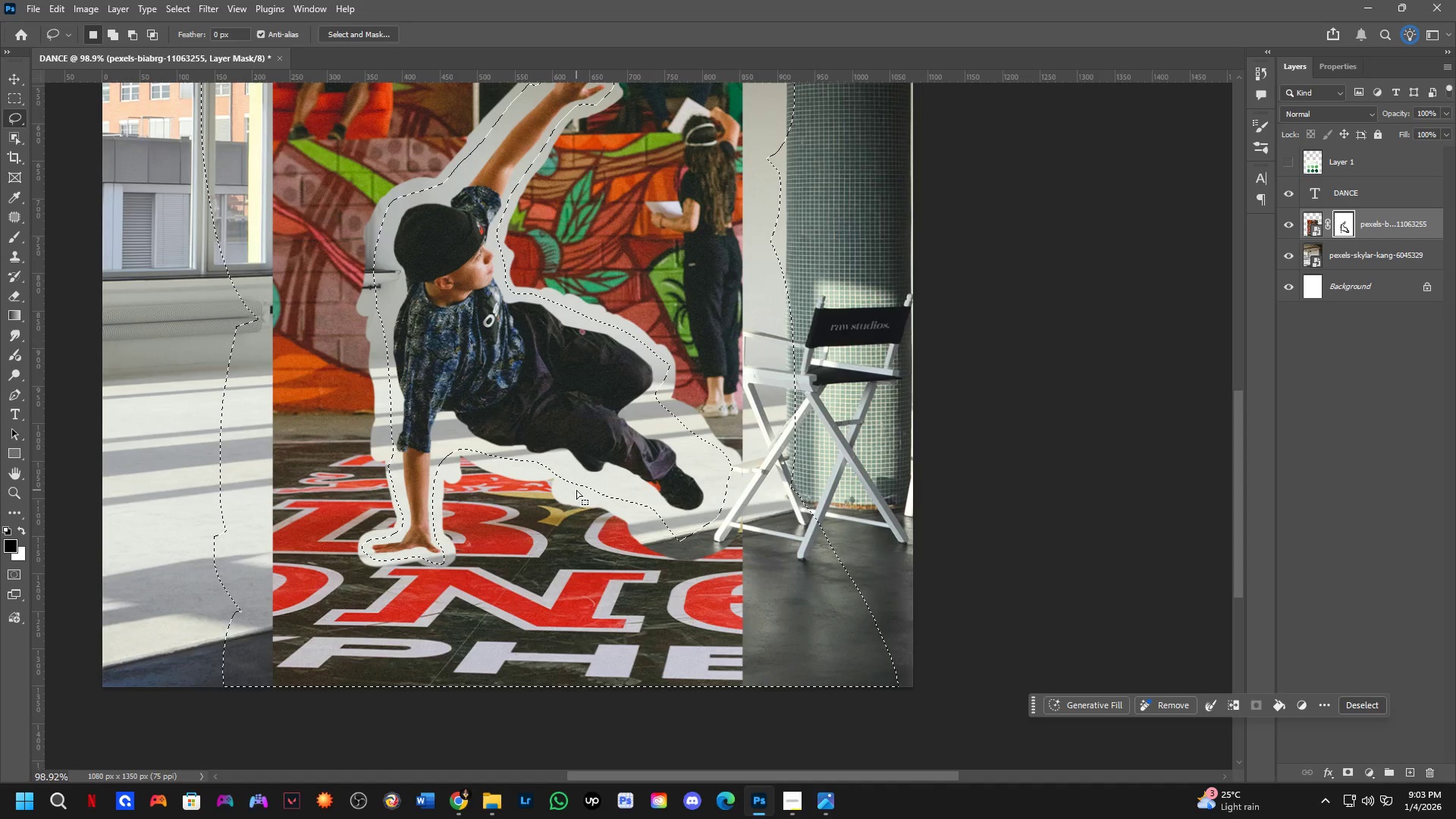 
key(X)
 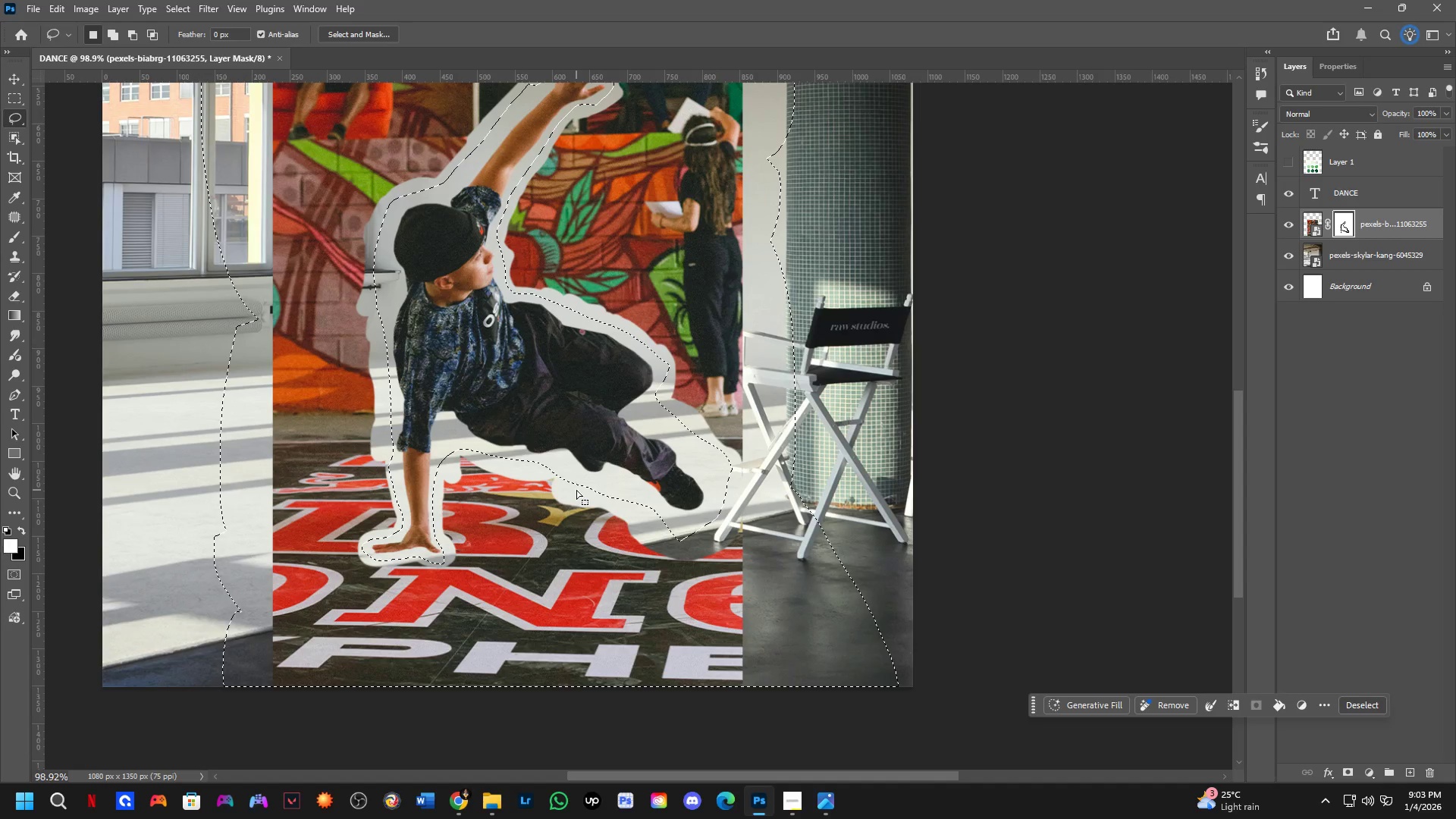 
key(Control+X)
 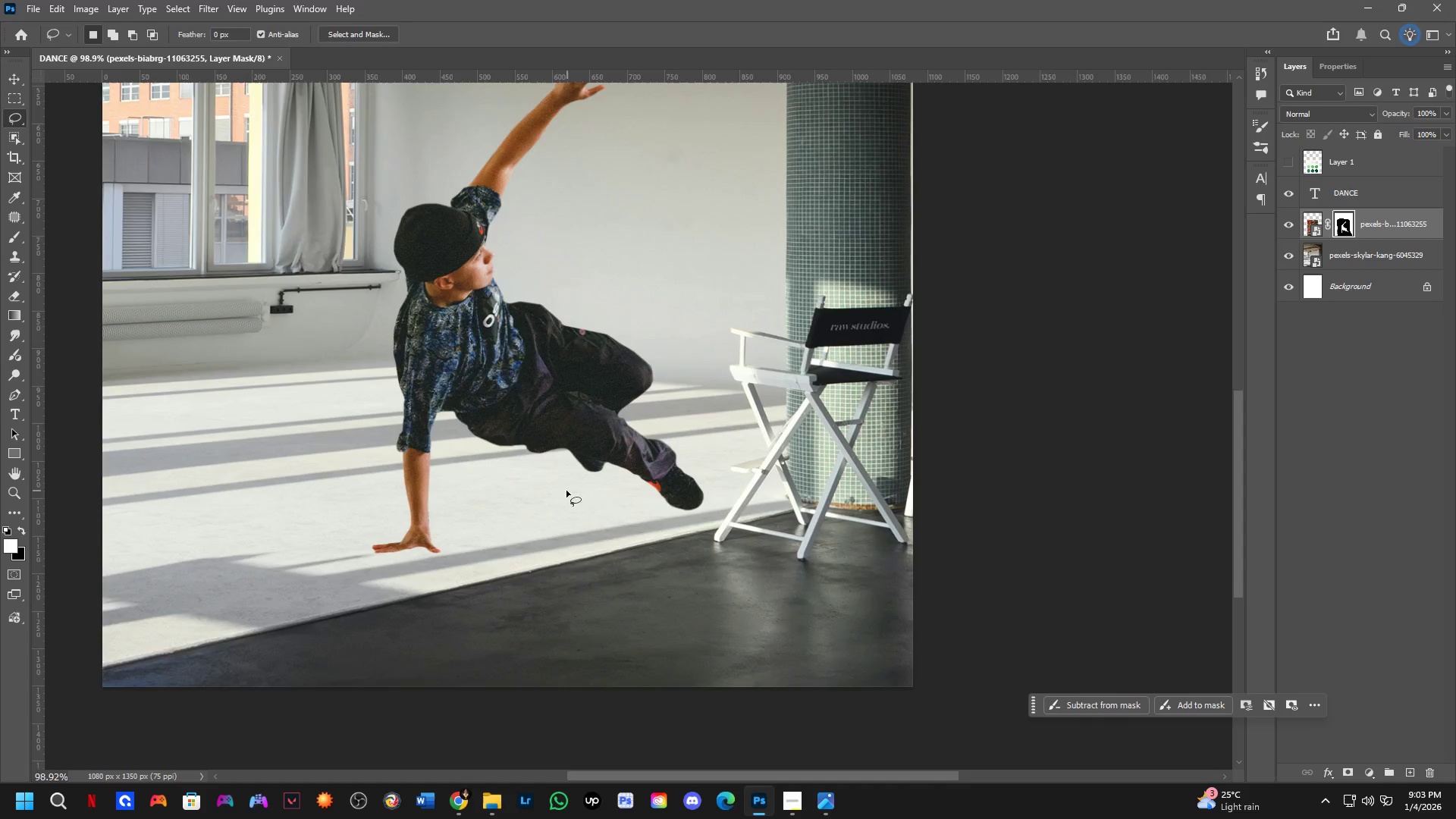 
scroll: coordinate [559, 498], scroll_direction: down, amount: 5.0
 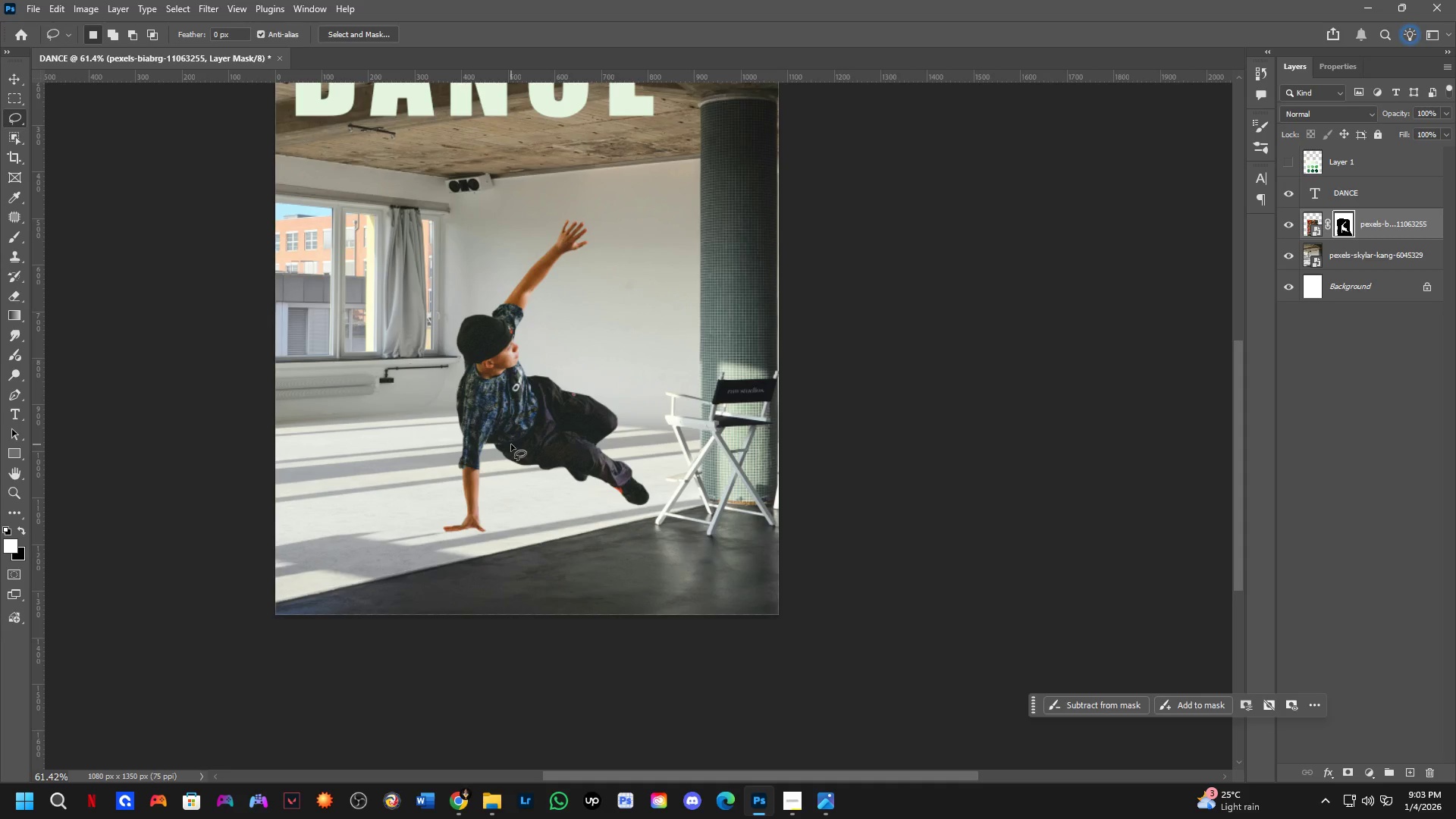 
wait(28.82)
 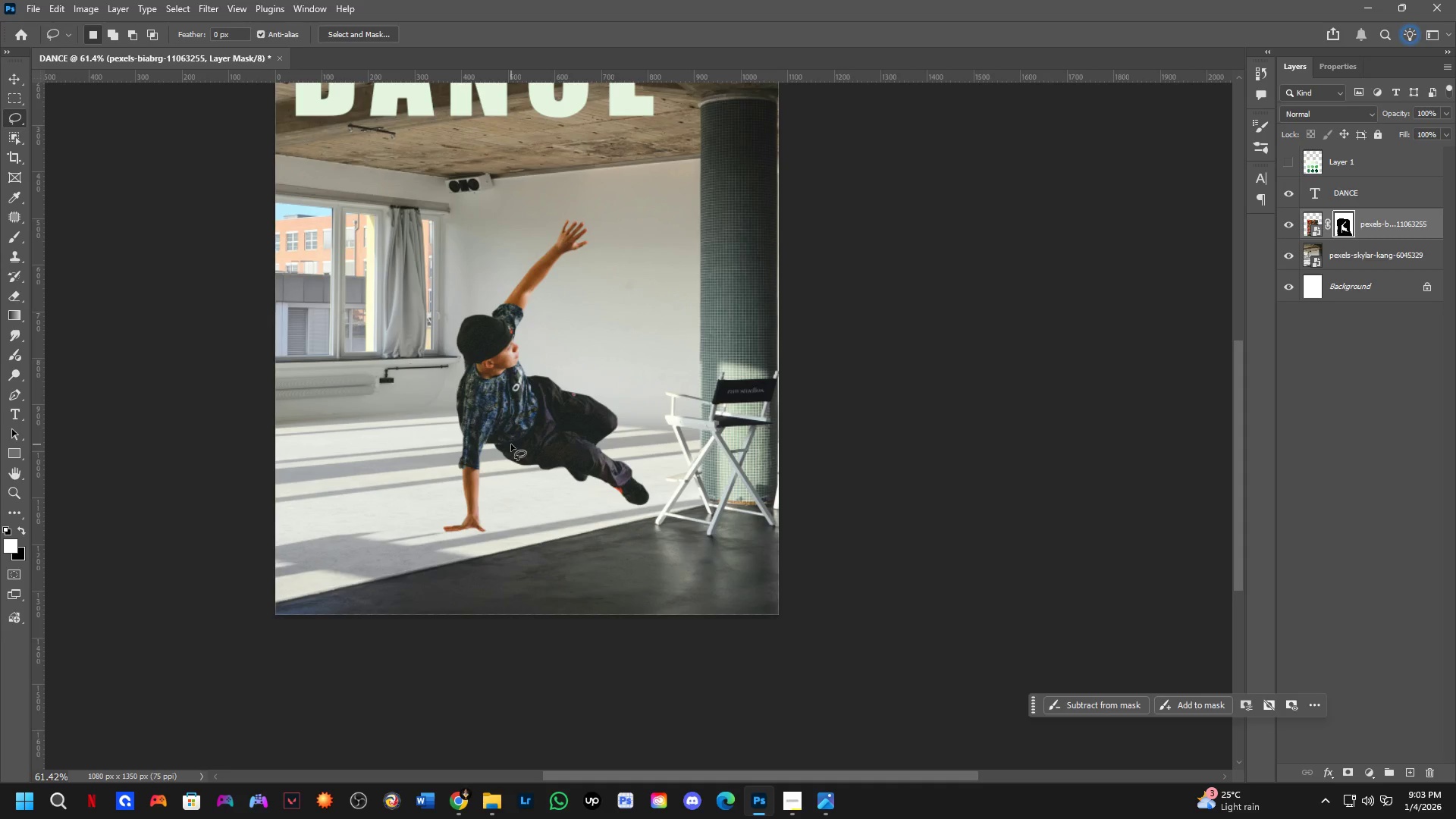 
scroll: coordinate [548, 291], scroll_direction: down, amount: 4.0
 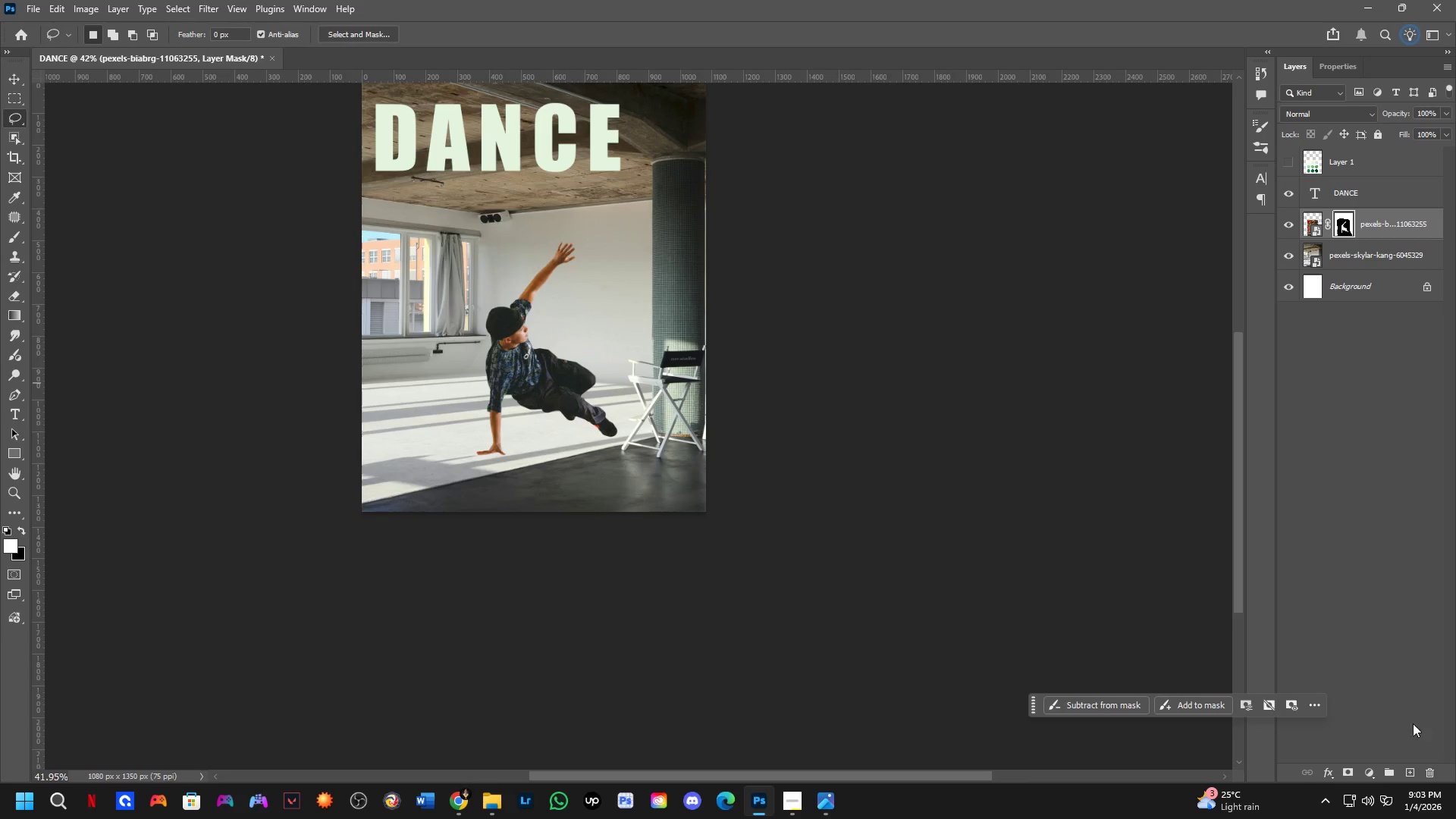 
left_click([1413, 778])
 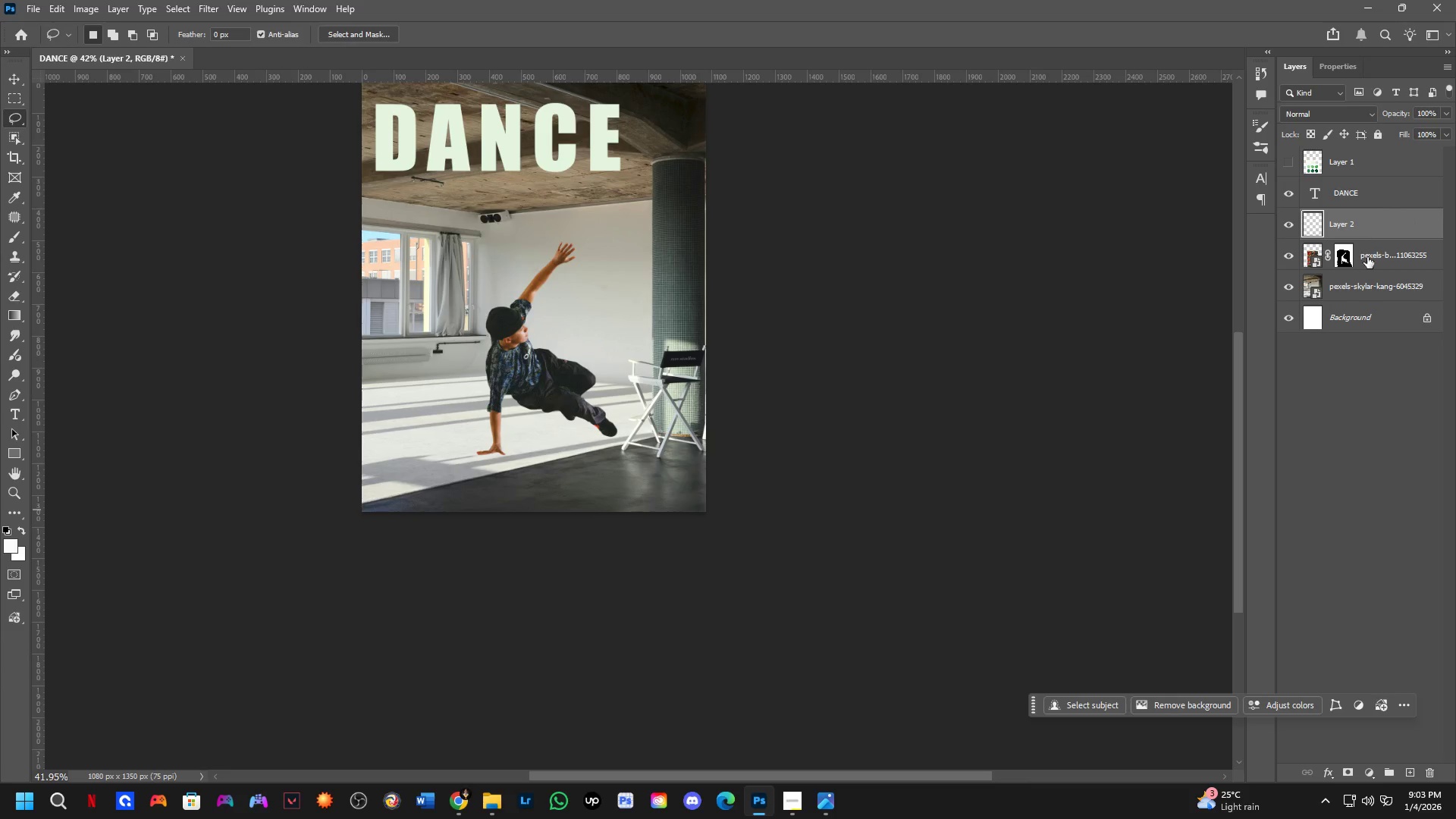 
key(Control+Shift+ShiftLeft)
 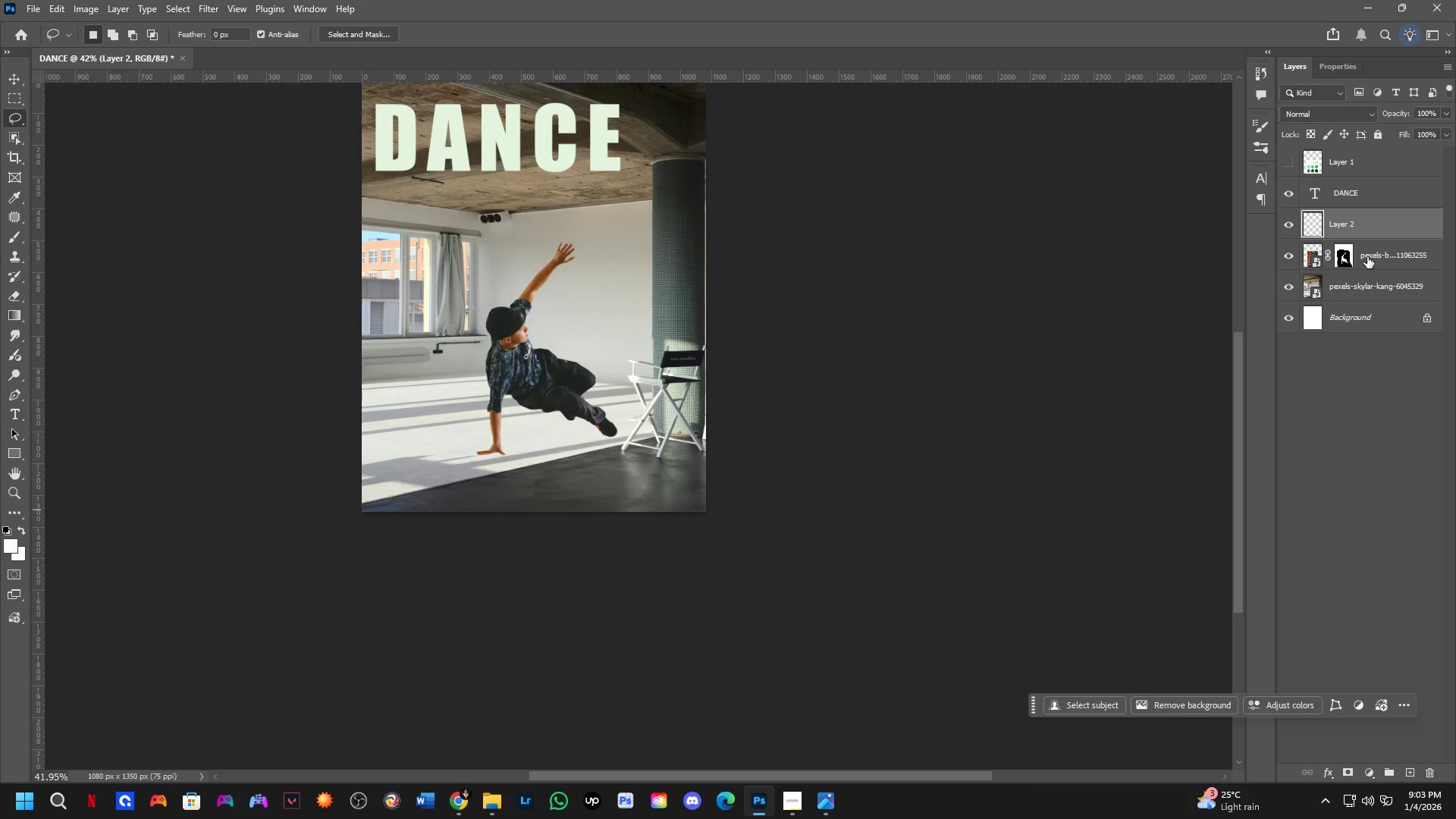 
left_click([1367, 257])
 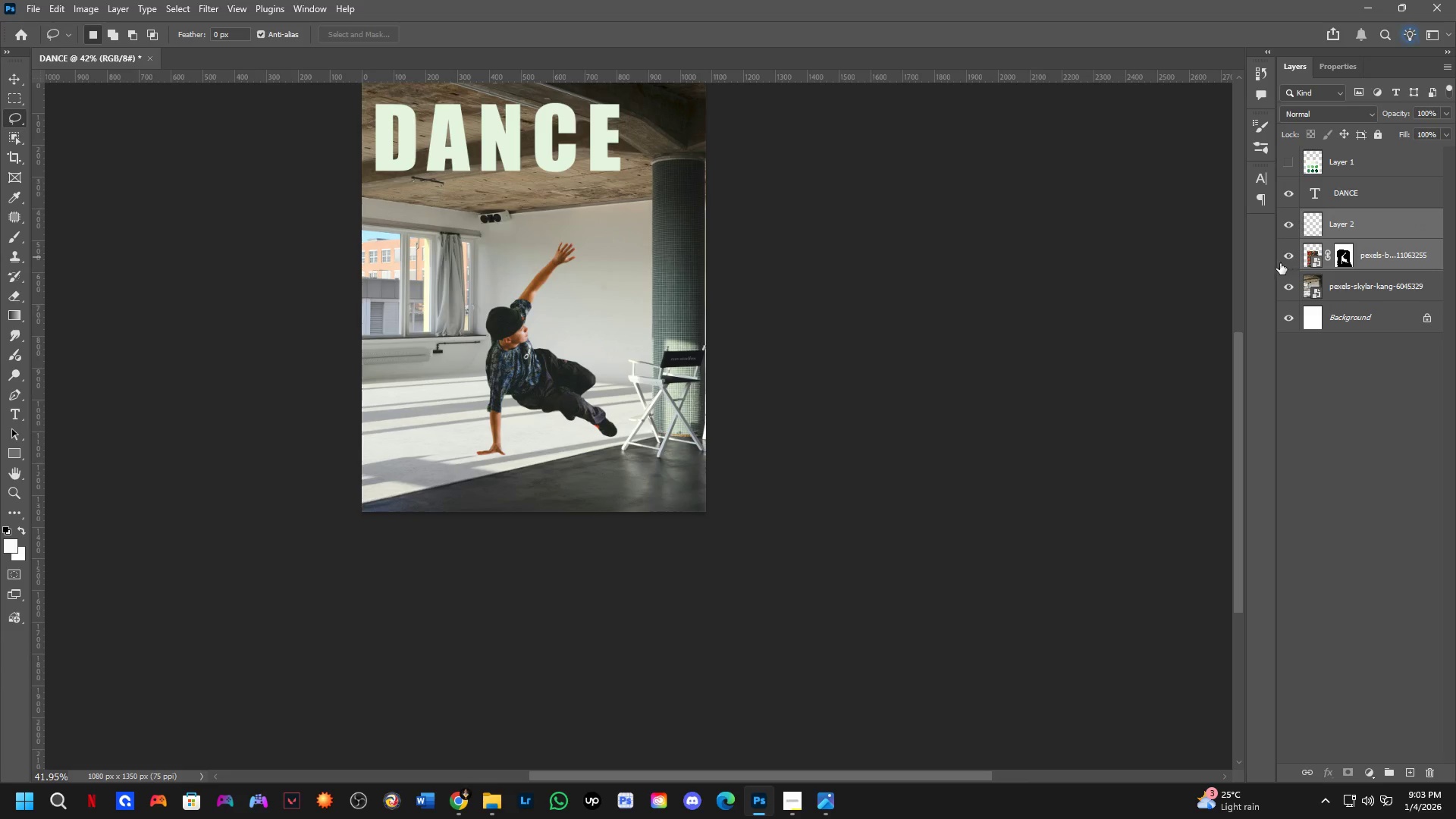 
key(Control+E)
 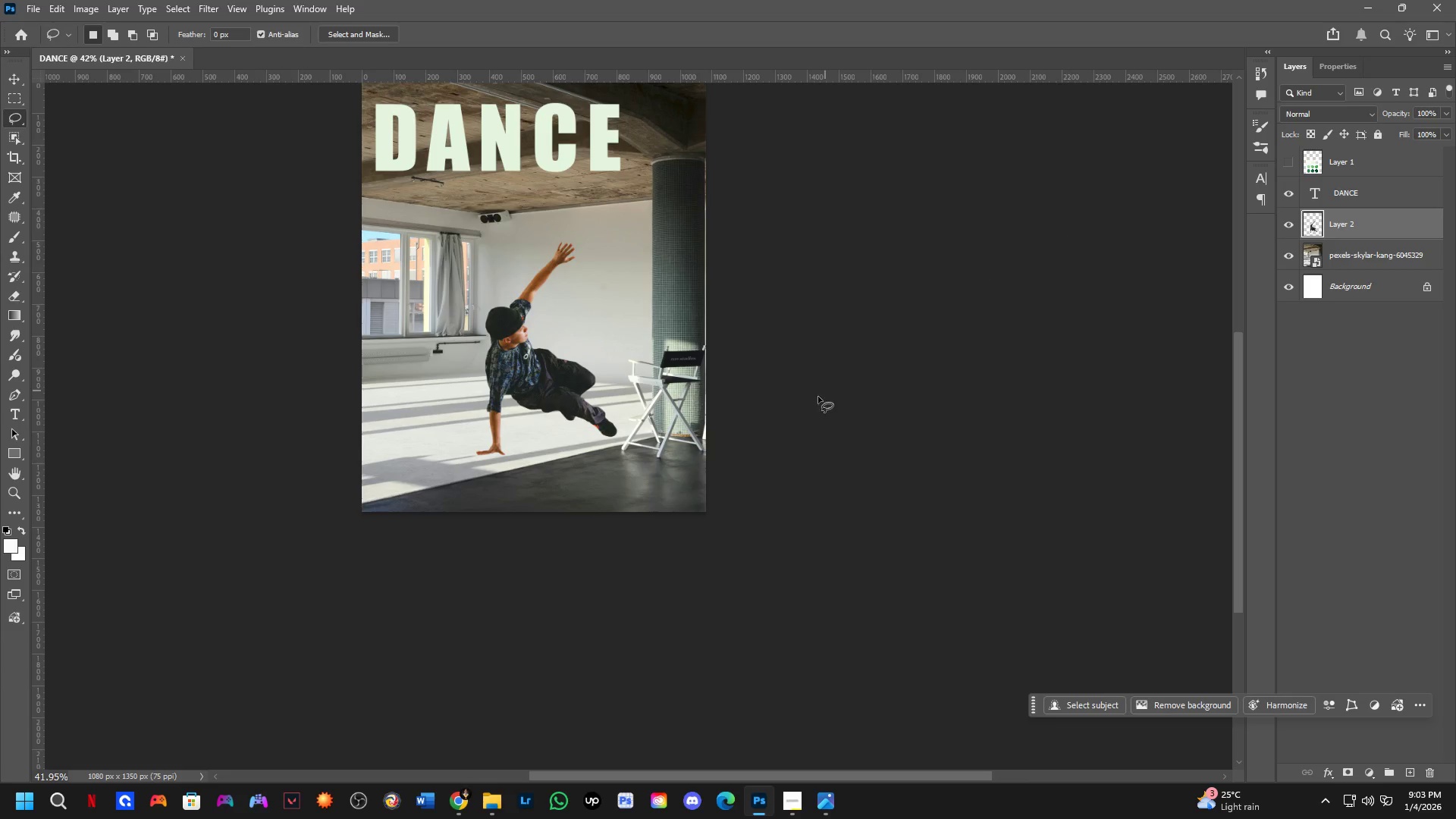 
key(Shift+ShiftLeft)
 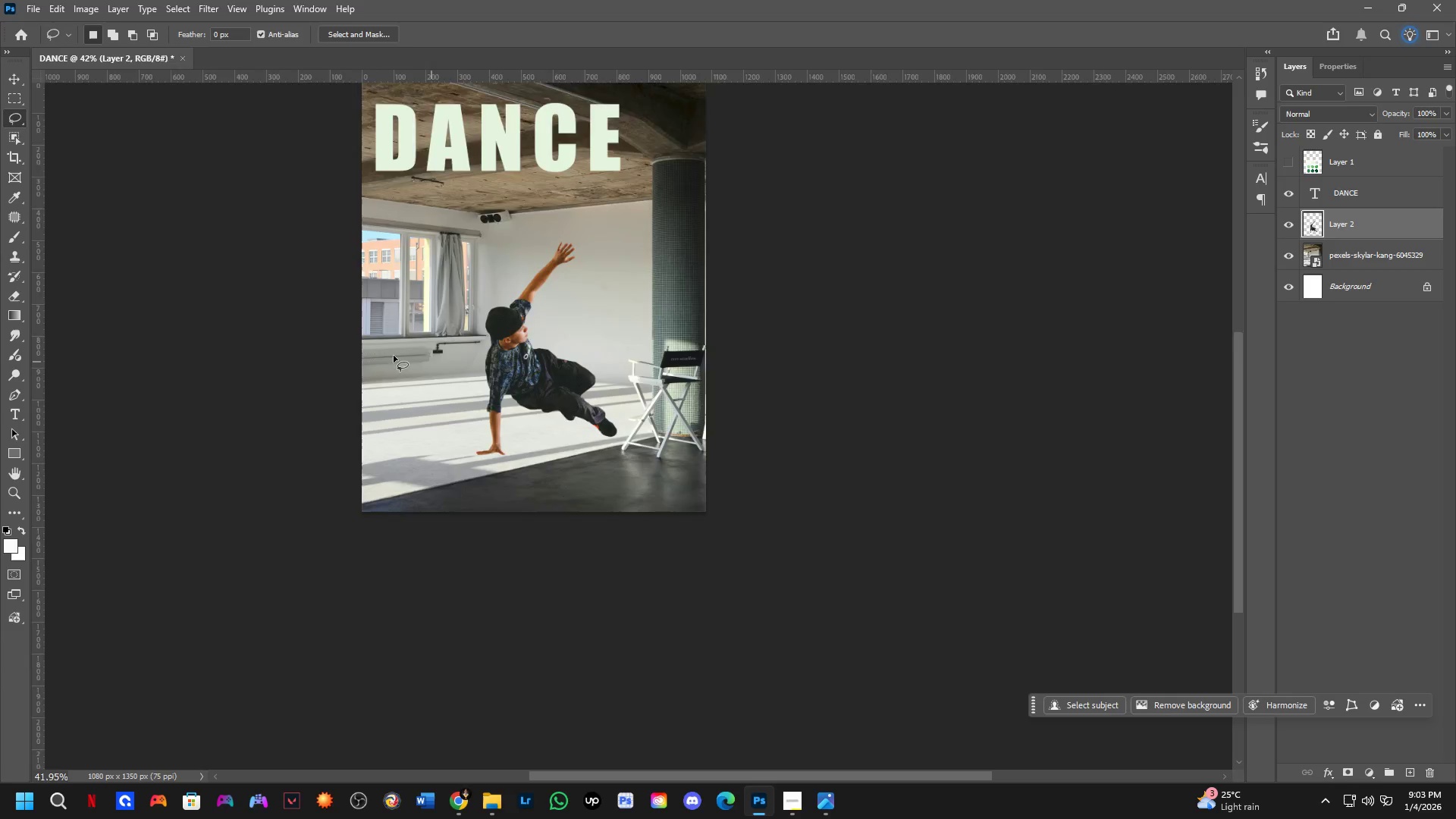 
key(Shift+ShiftLeft)
 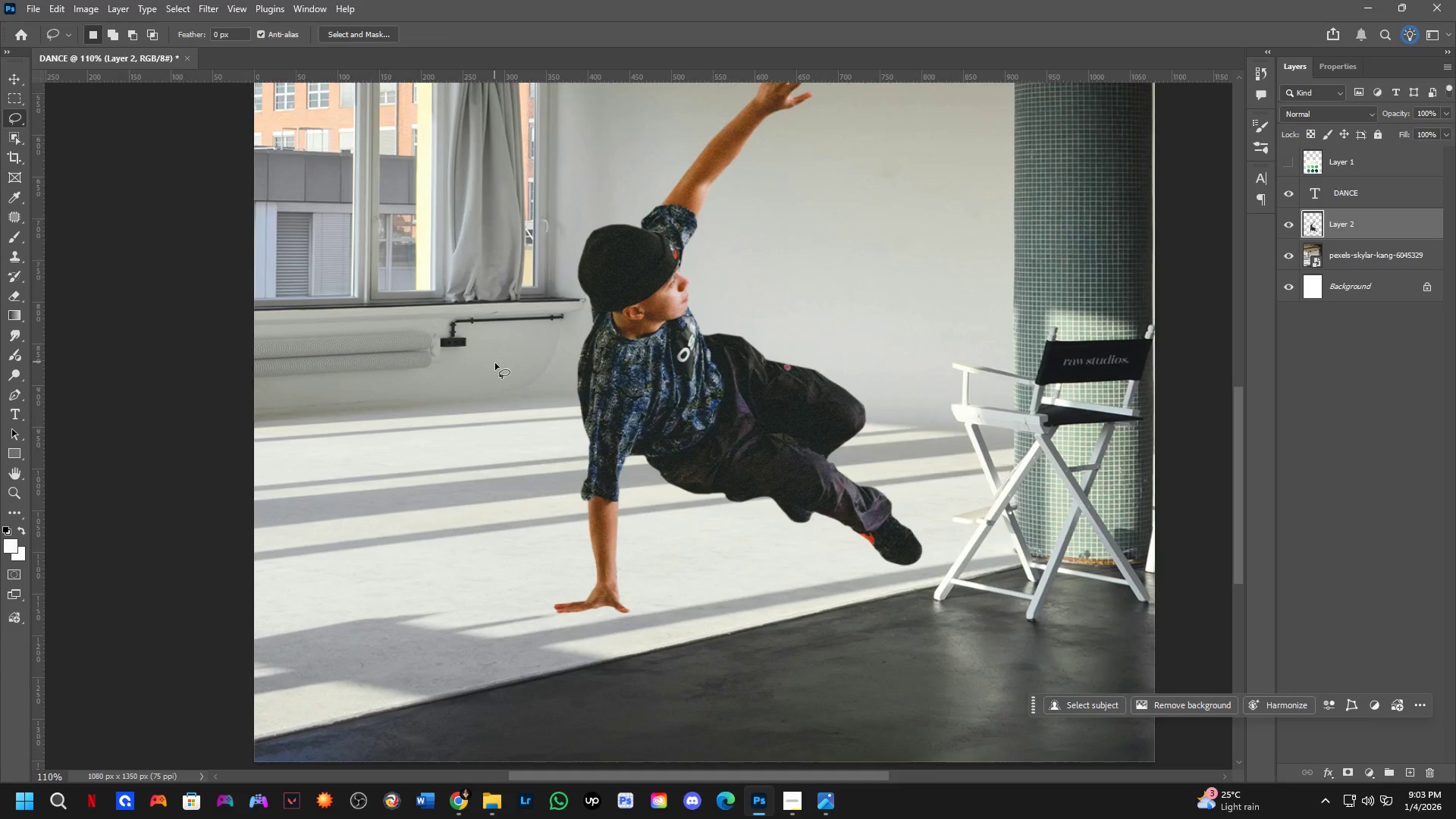 
scroll: coordinate [362, 328], scroll_direction: up, amount: 4.0
 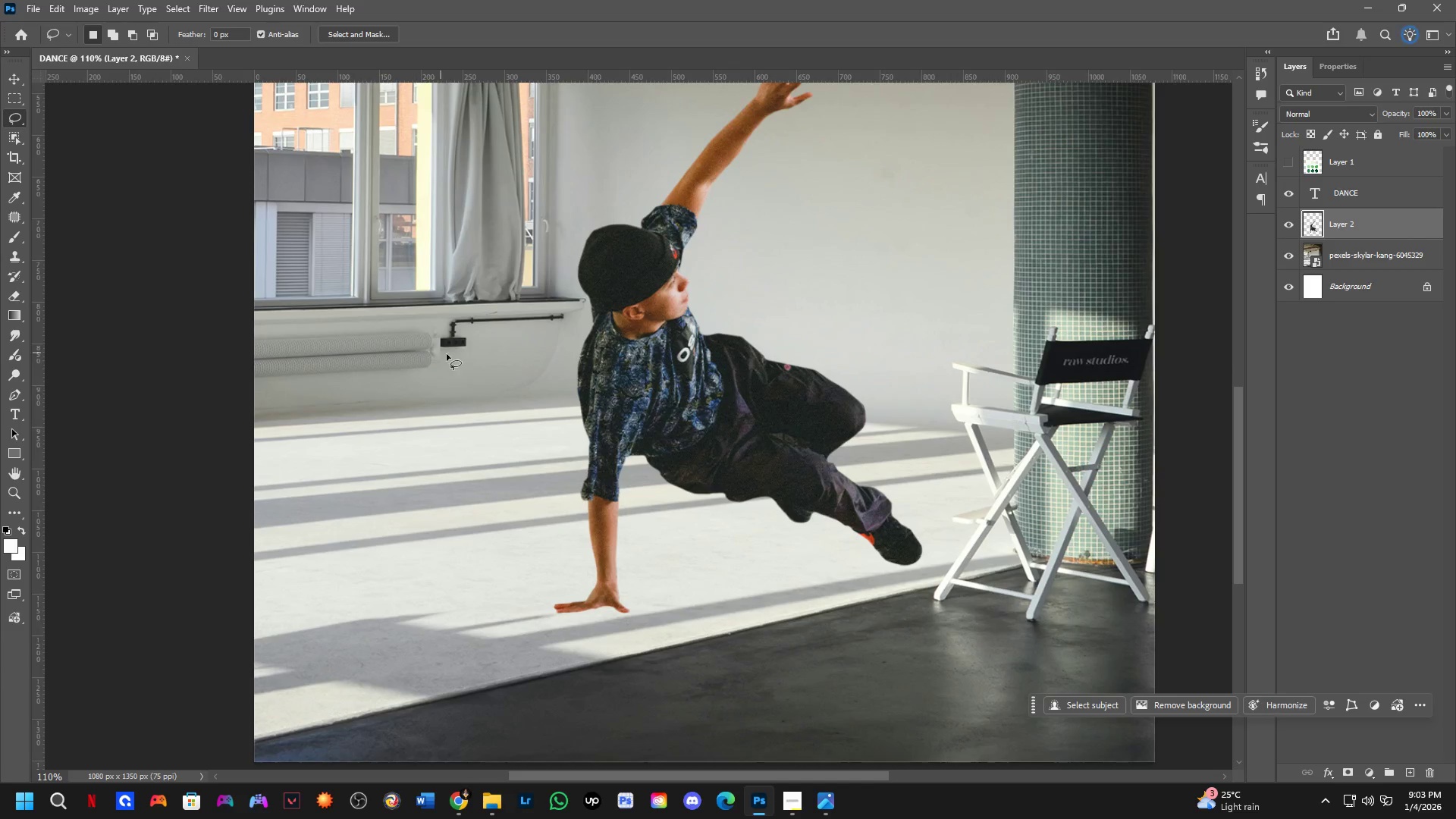 
hold_key(key=Space, duration=0.45)
 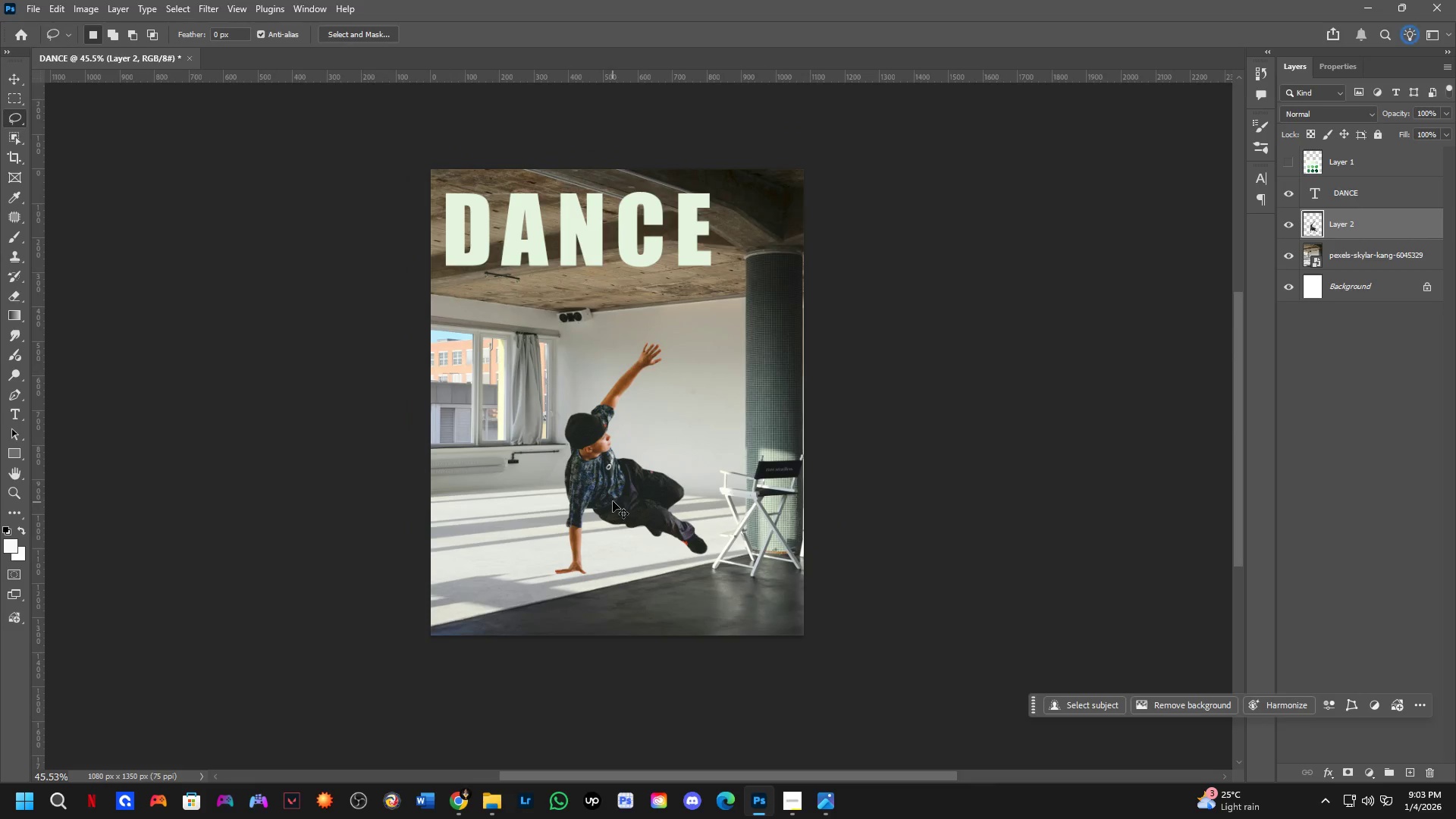 
left_click_drag(start_coordinate=[627, 462], to_coordinate=[620, 530])
 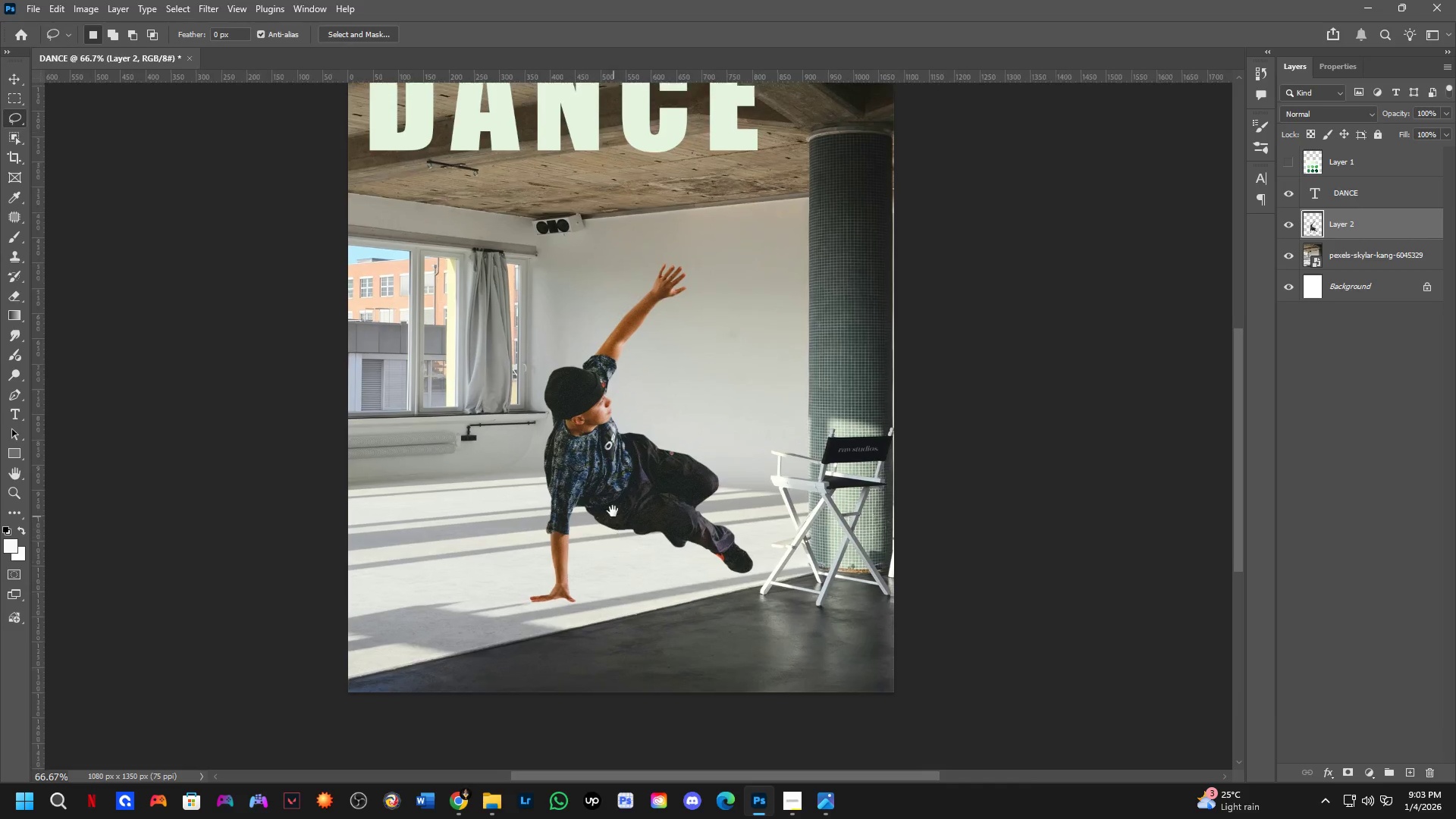 
scroll: coordinate [518, 389], scroll_direction: down, amount: 2.0
 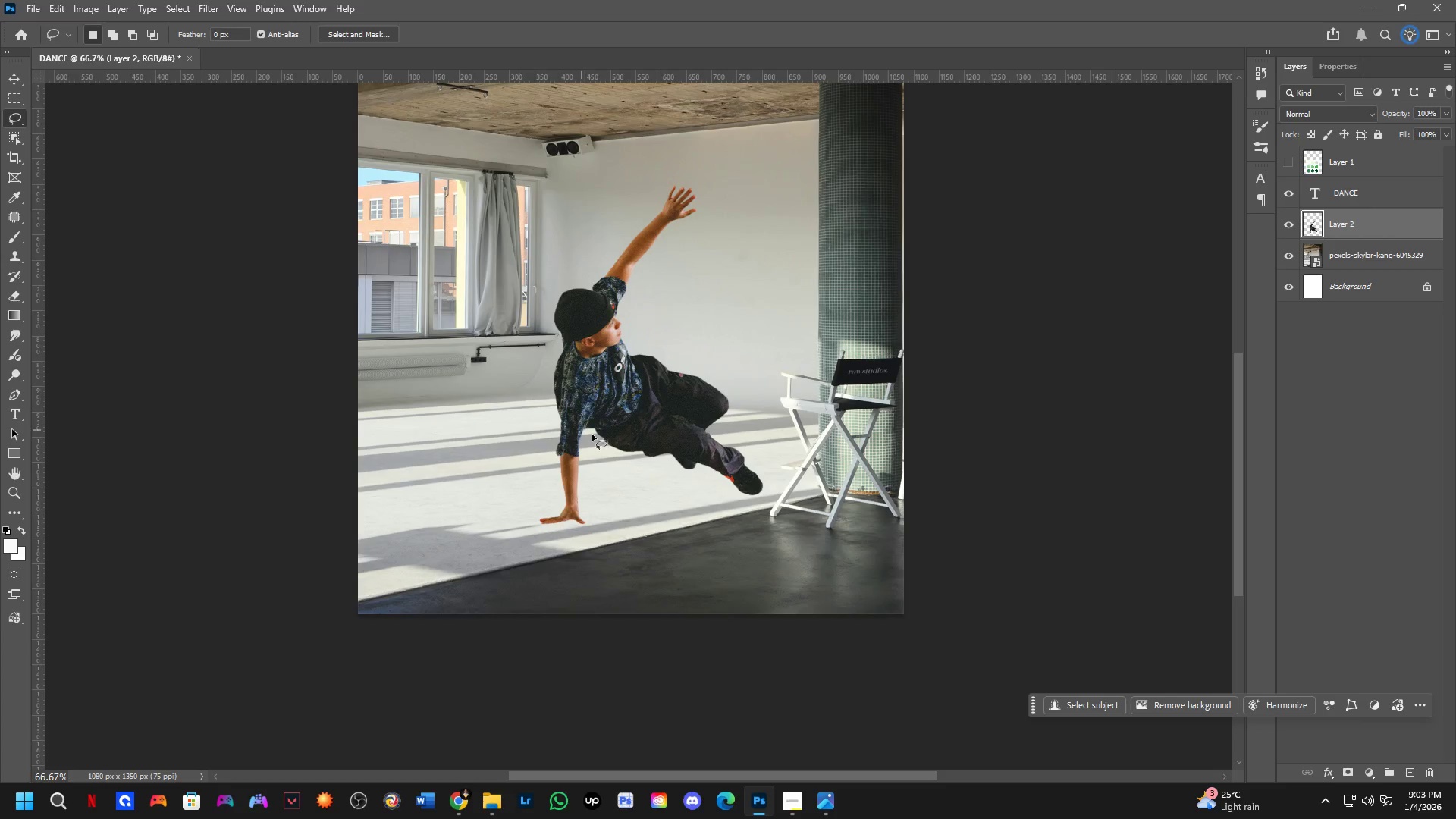 
hold_key(key=ControlLeft, duration=0.72)
 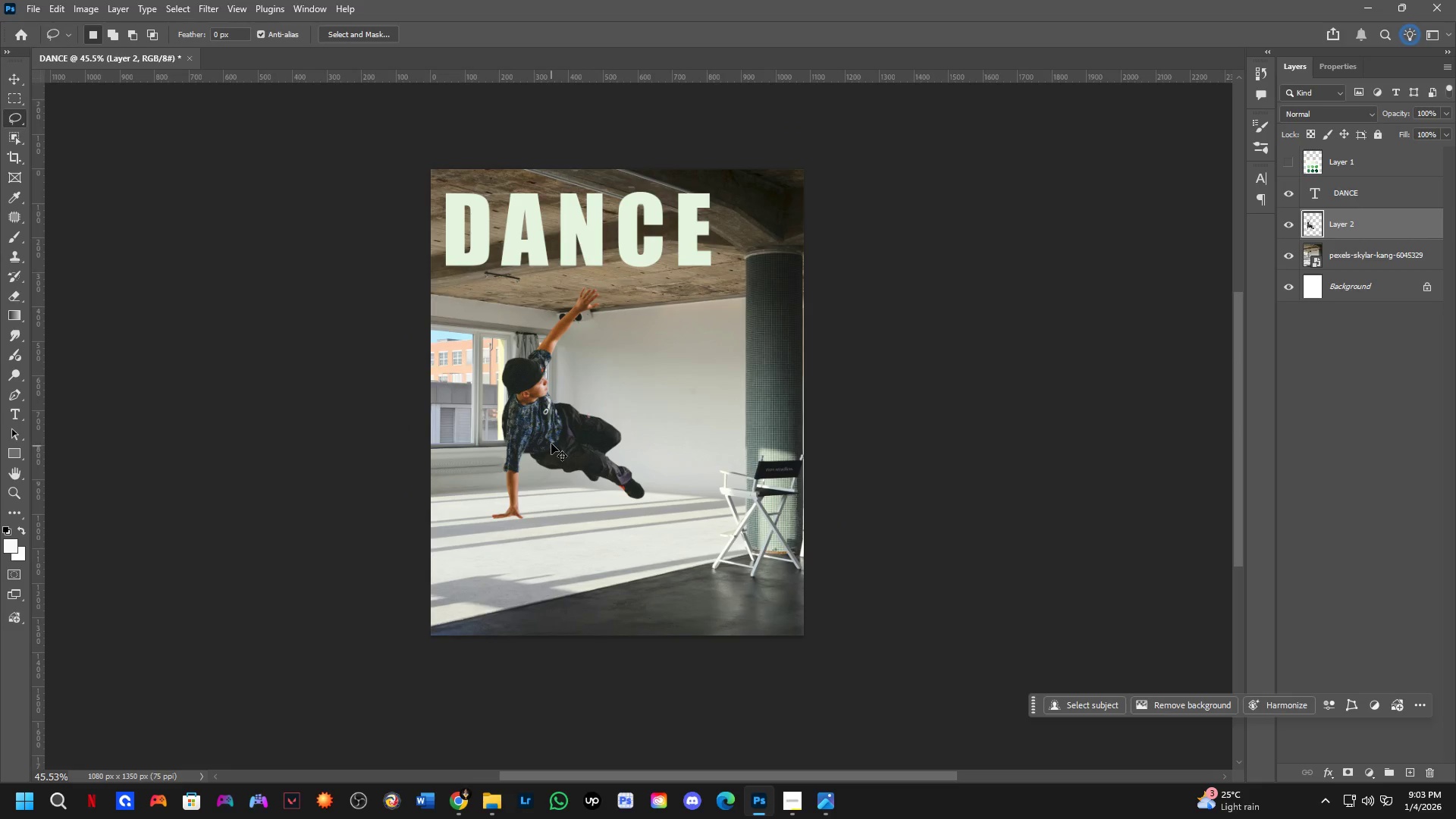 
scroll: coordinate [611, 504], scroll_direction: down, amount: 4.0
 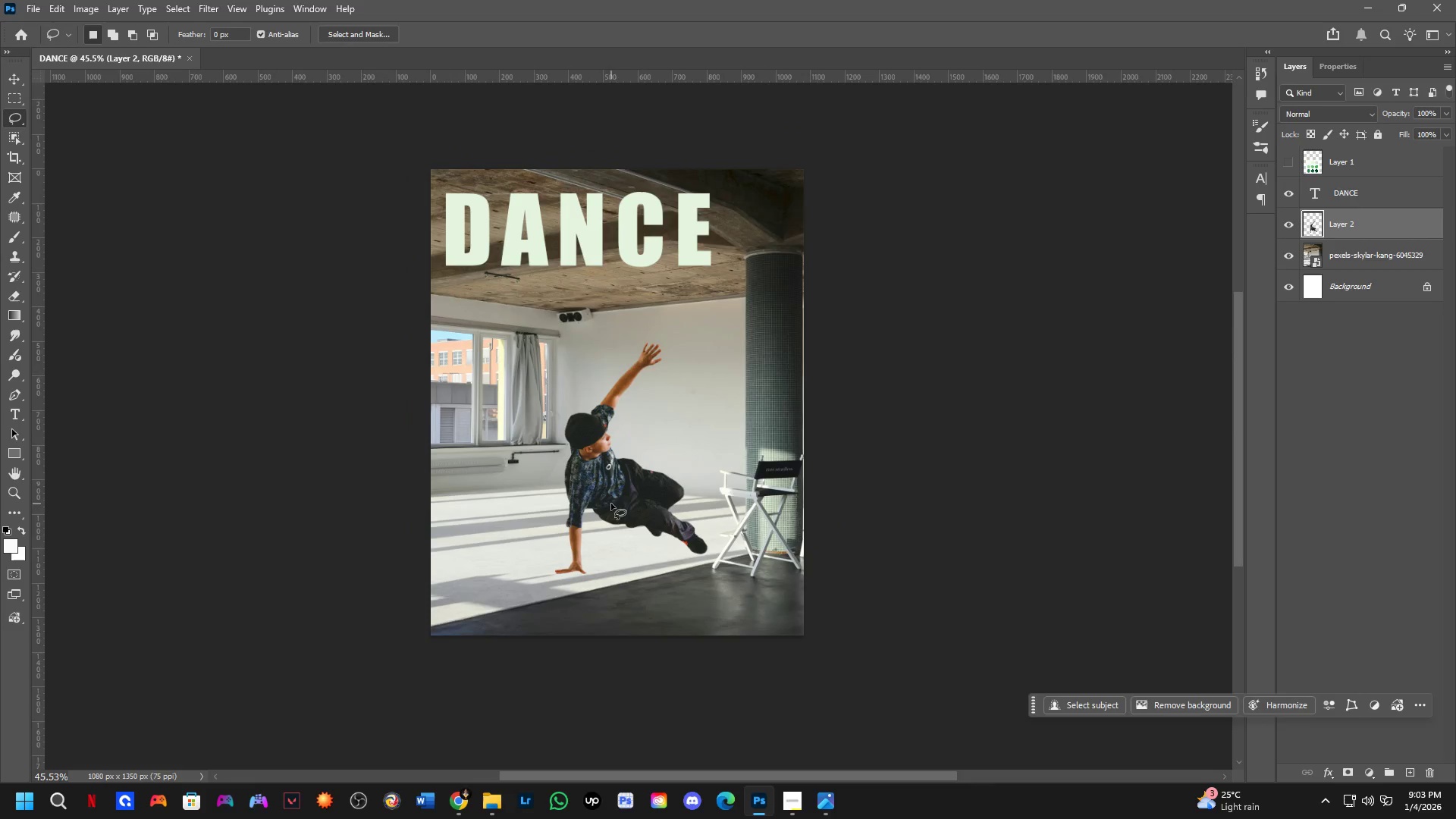 
left_click_drag(start_coordinate=[618, 497], to_coordinate=[555, 447])
 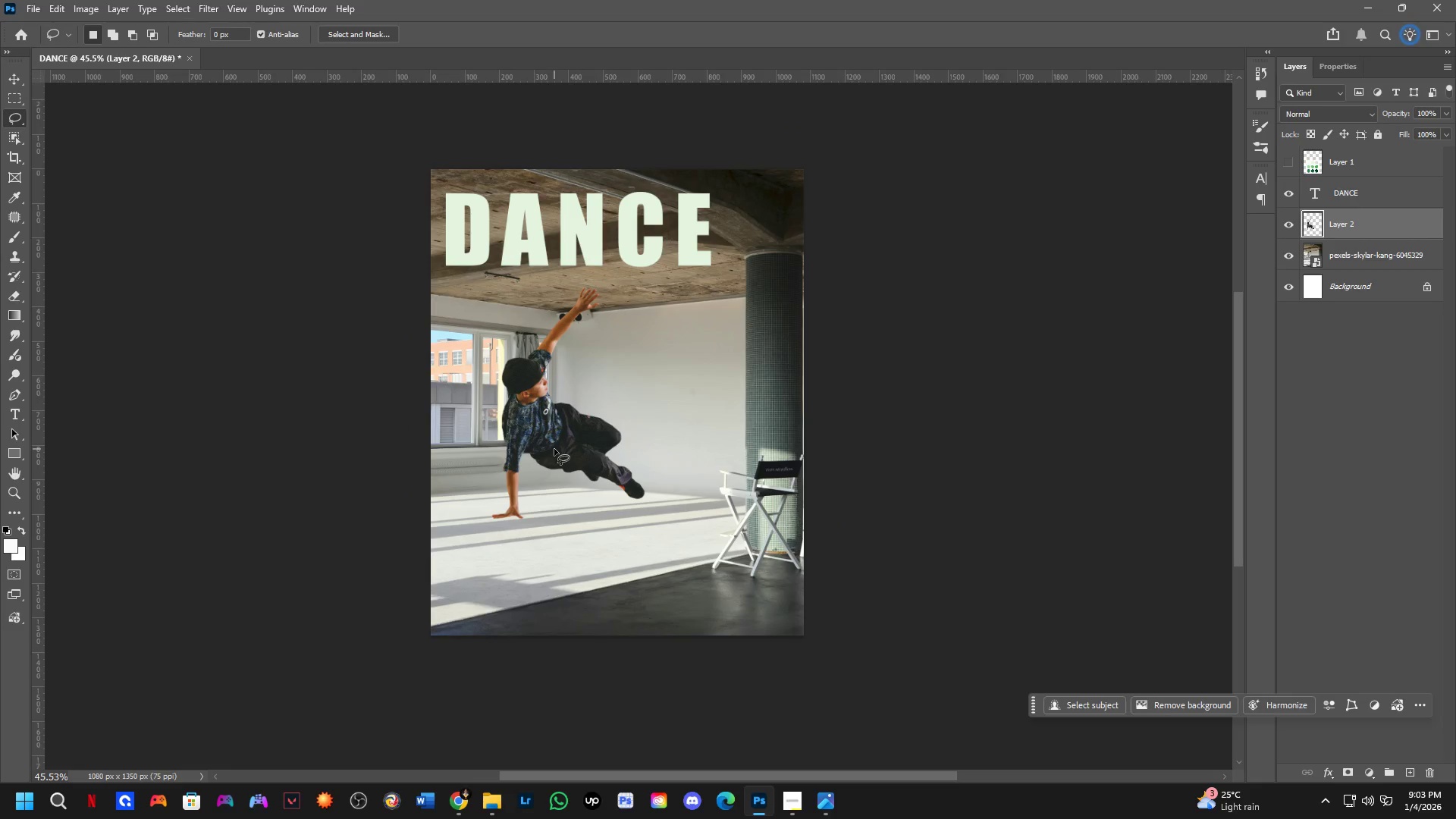 
key(Control+T)
 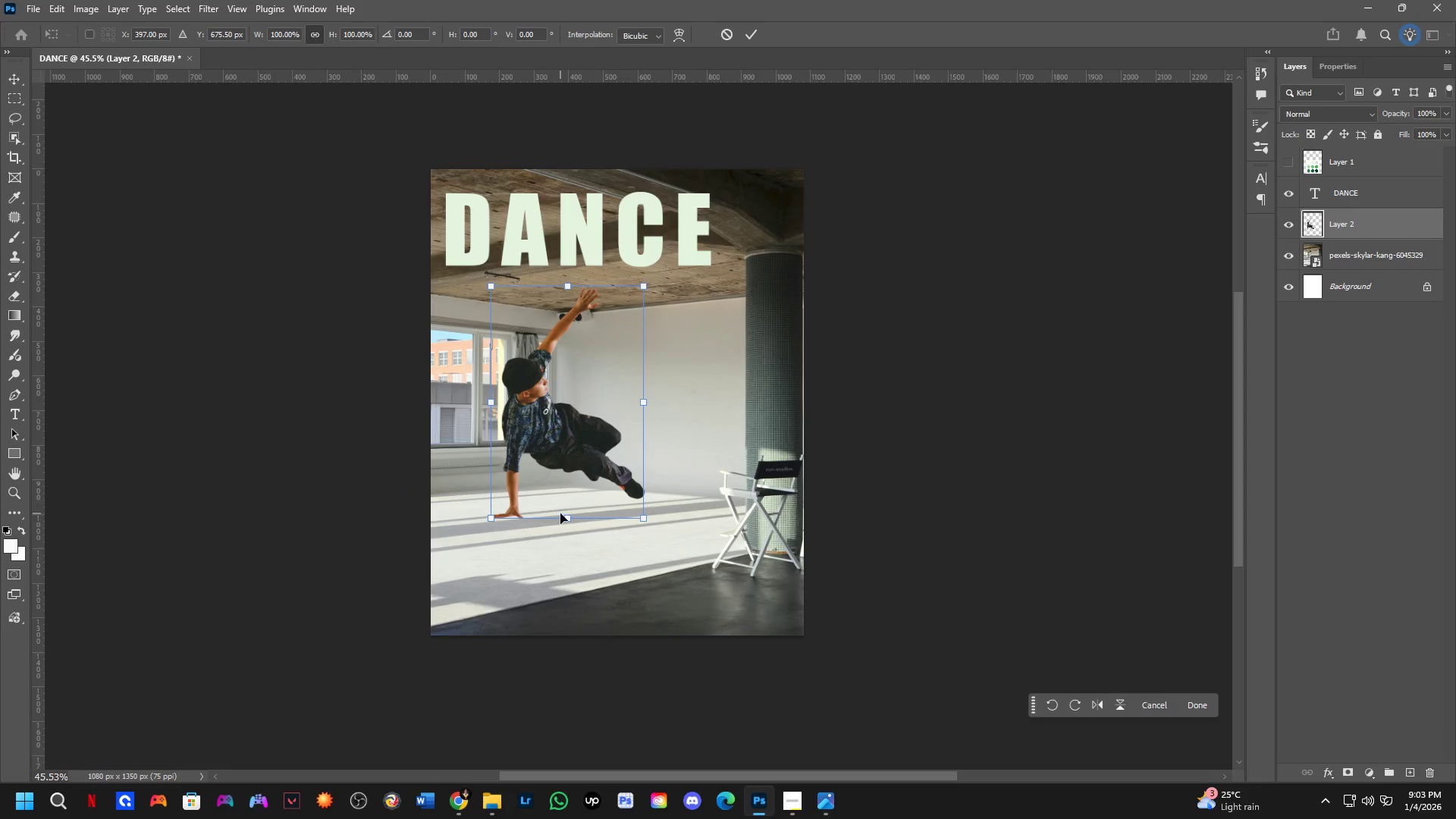 
left_click_drag(start_coordinate=[563, 522], to_coordinate=[570, 637])
 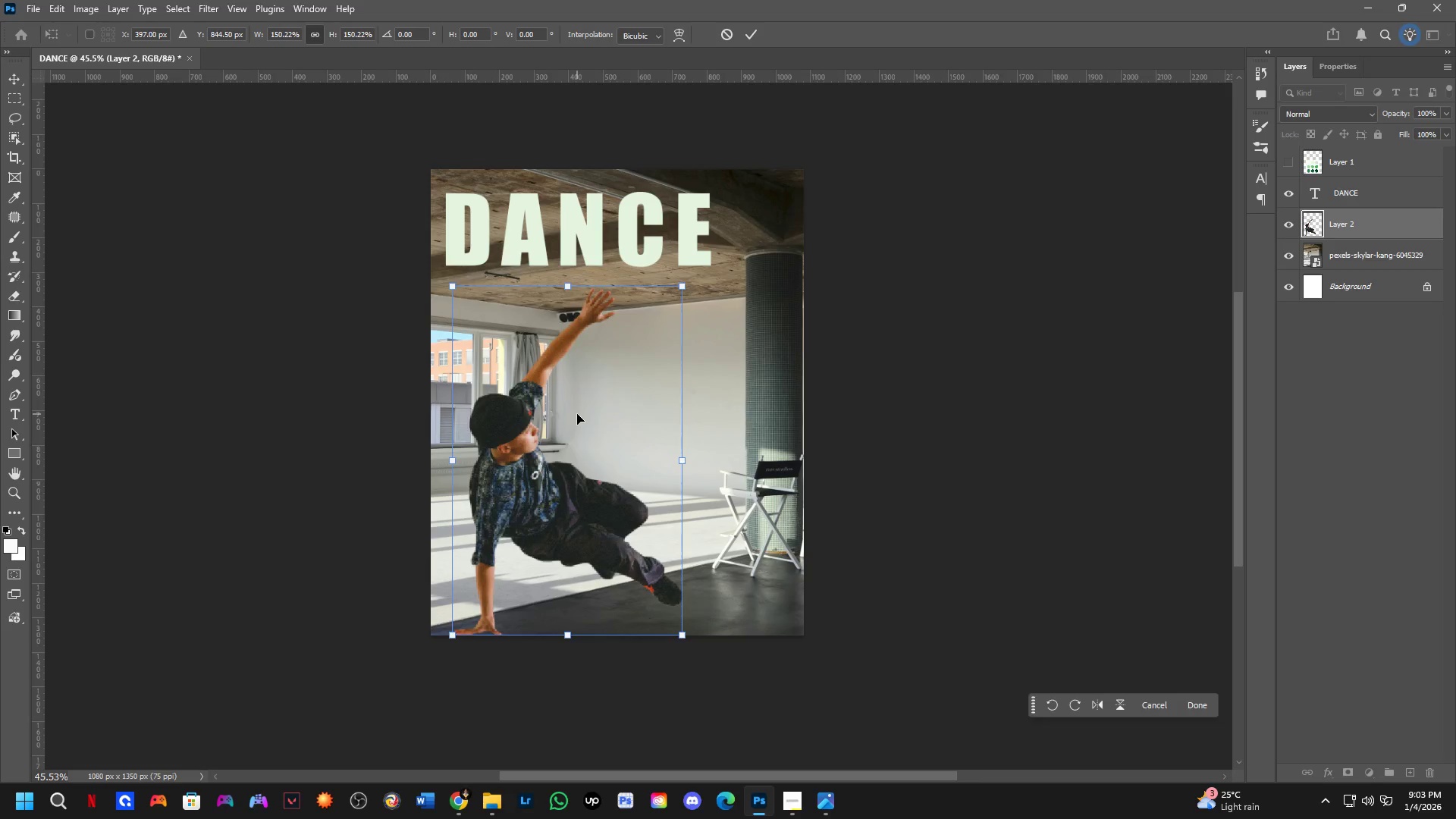 
left_click_drag(start_coordinate=[577, 414], to_coordinate=[585, 376])
 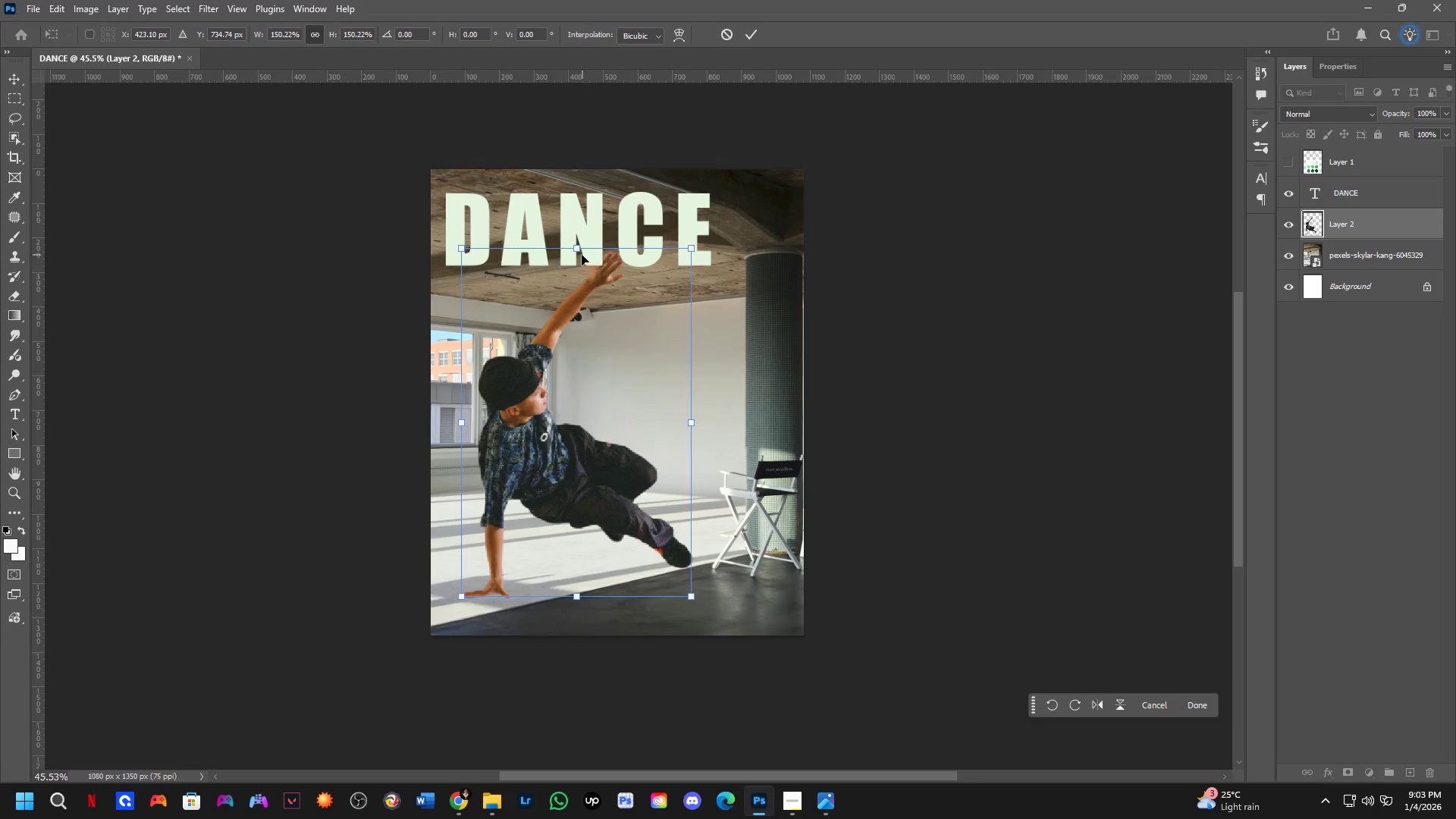 
left_click_drag(start_coordinate=[575, 250], to_coordinate=[565, 294])
 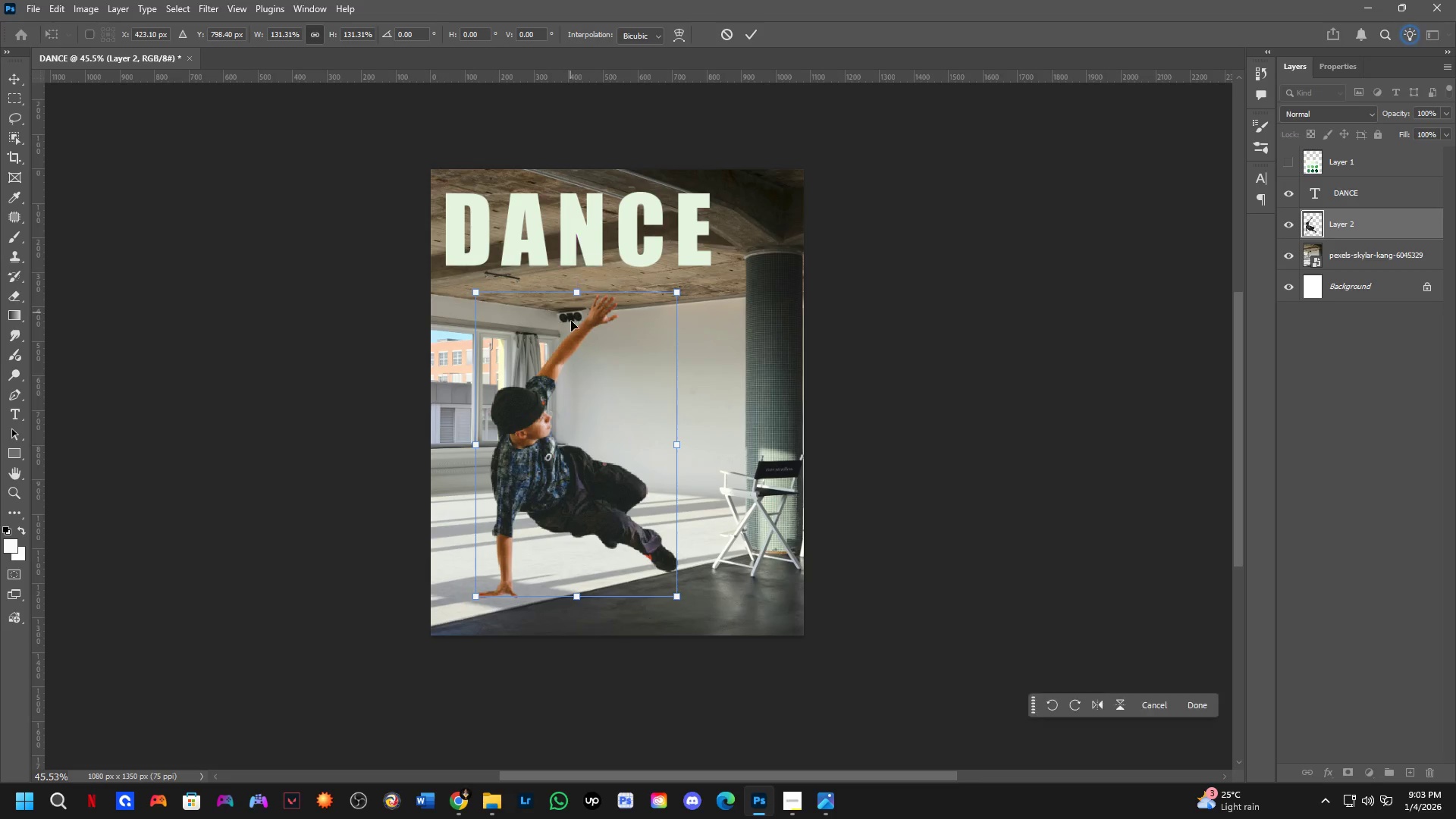 
hold_key(key=ControlLeft, duration=0.7)
left_click_drag(start_coordinate=[579, 394], to_coordinate=[571, 389])
 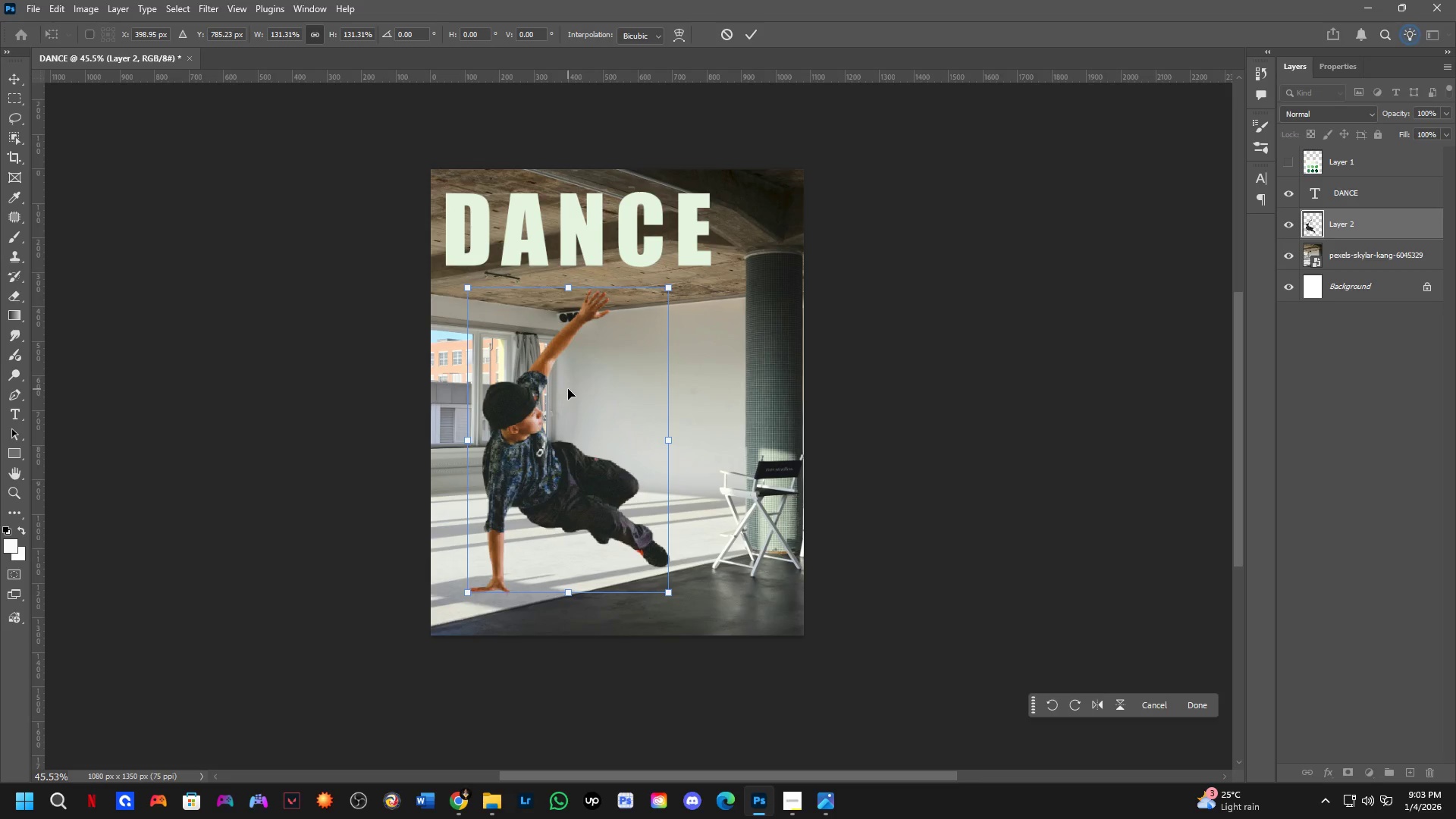 
key(NumpadEnter)
 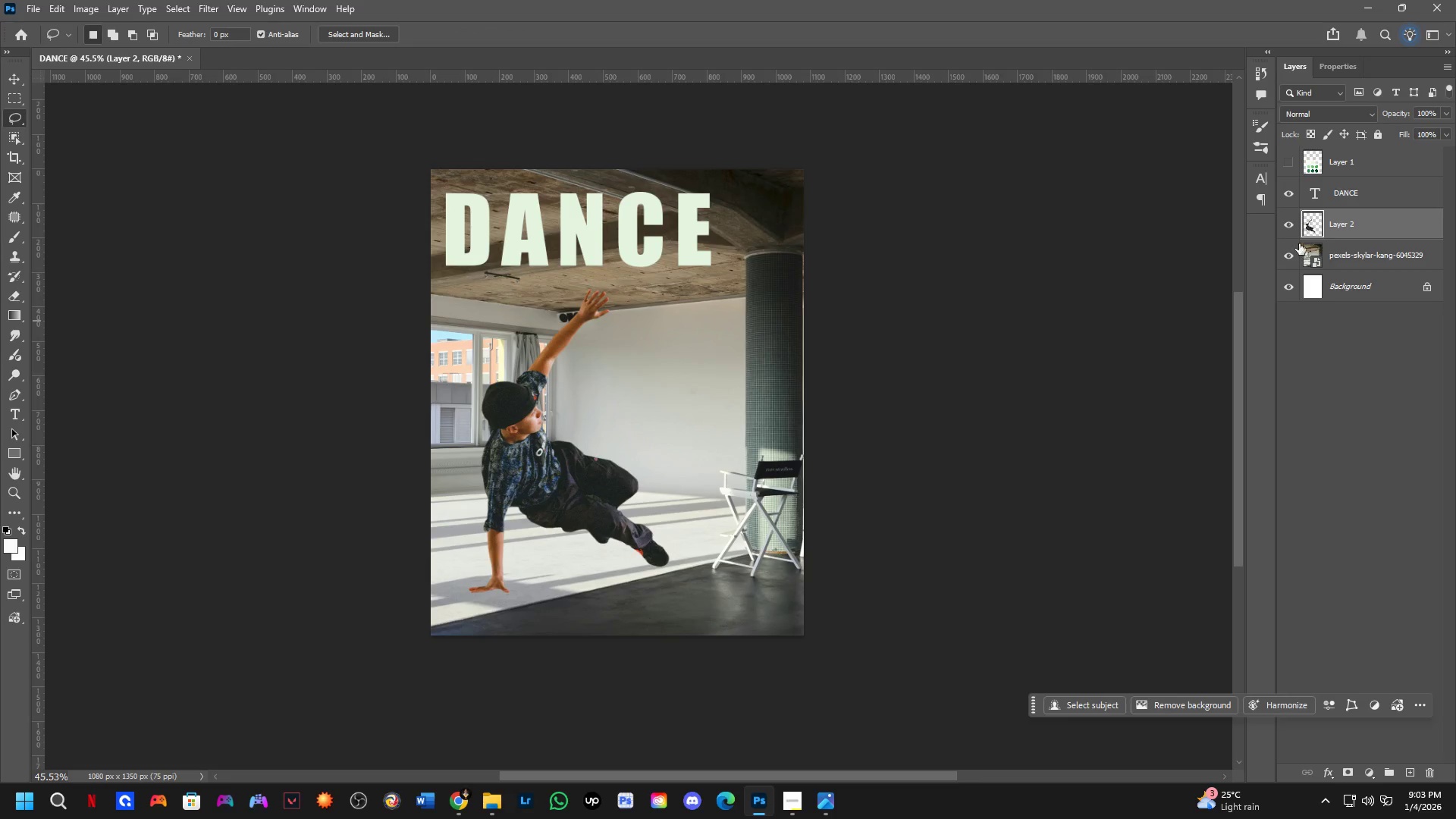 
key(Alt+AltLeft)
 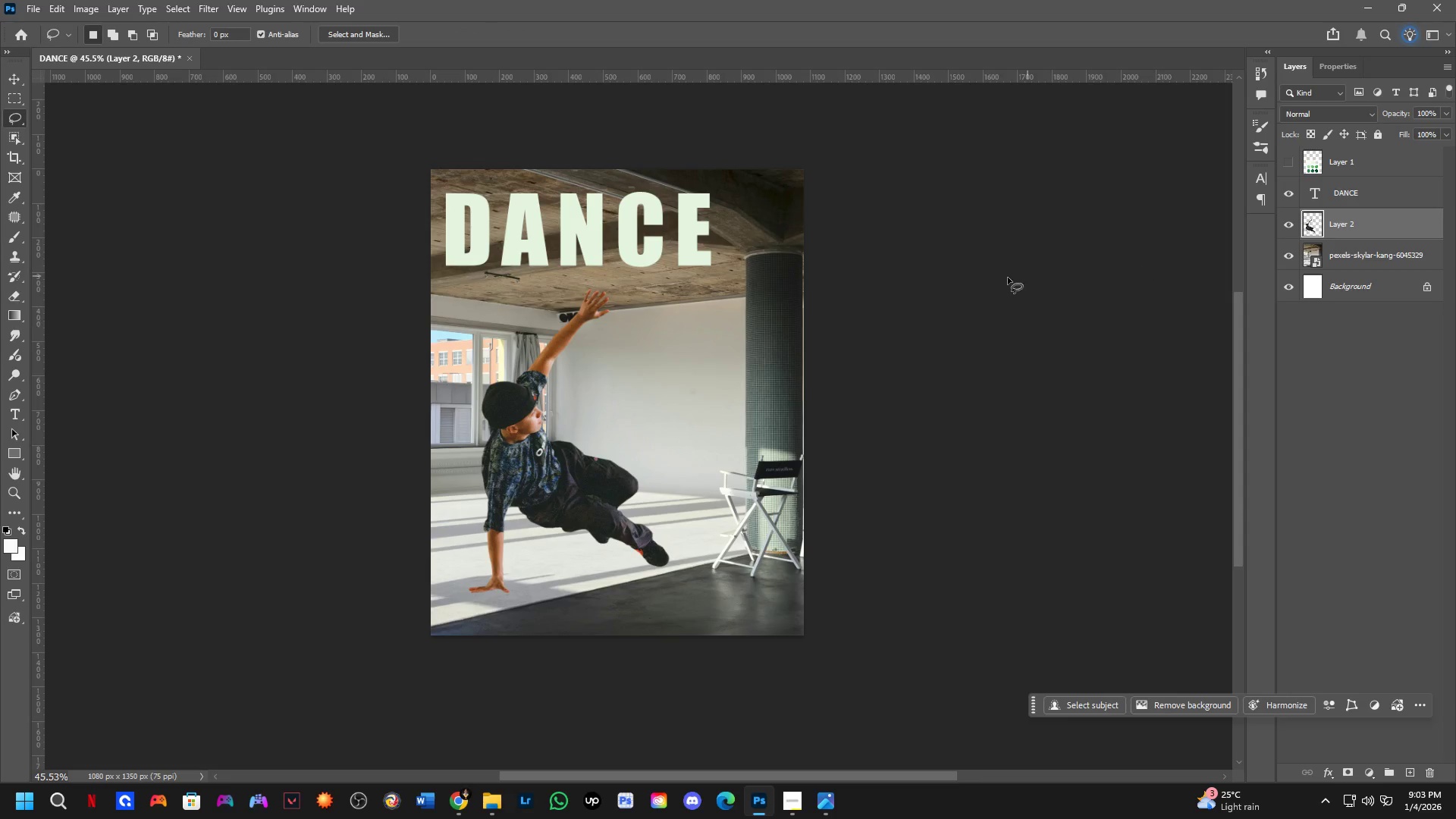 
key(Alt+Tab)
 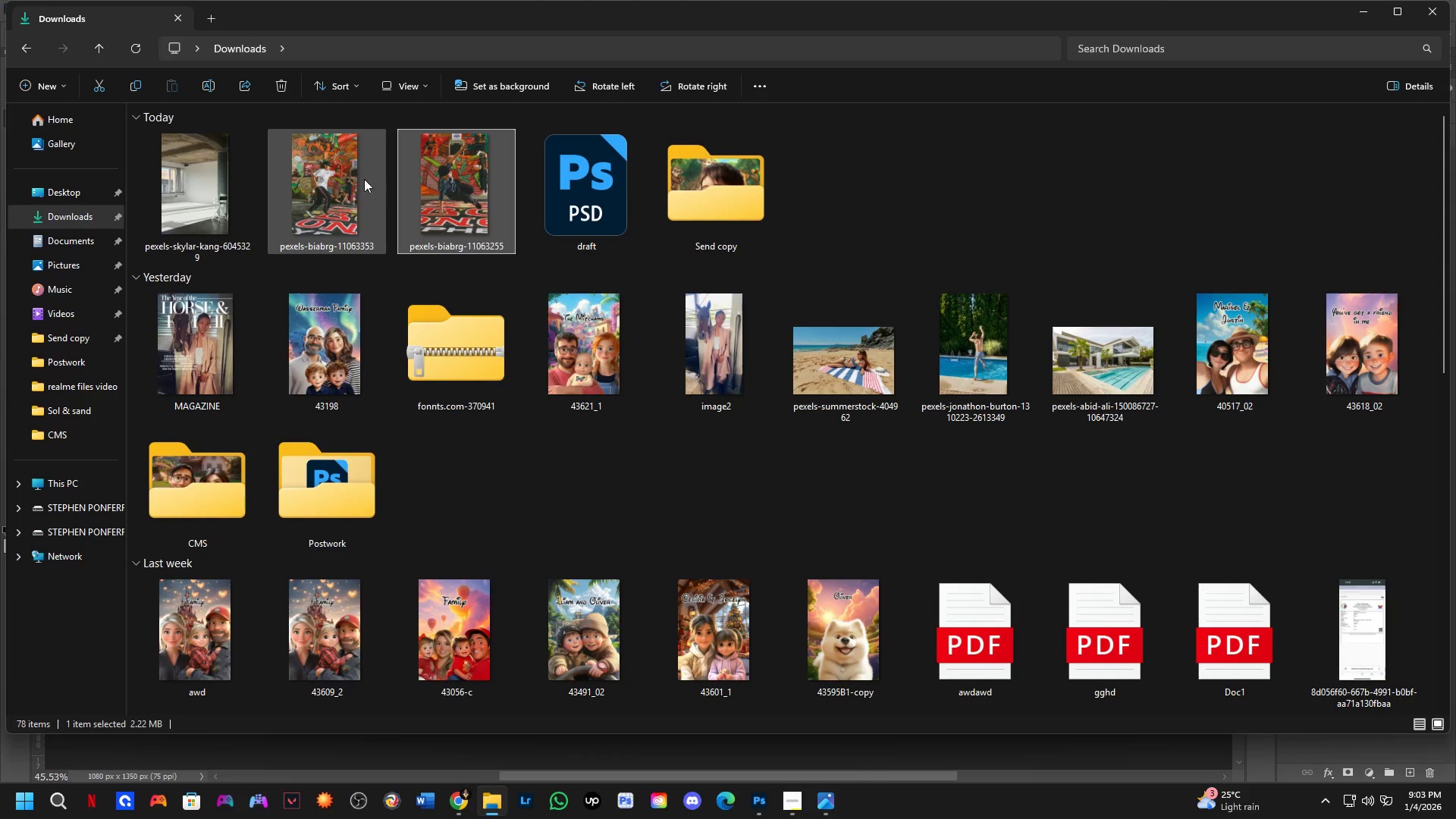 
left_click_drag(start_coordinate=[325, 155], to_coordinate=[640, 414])
 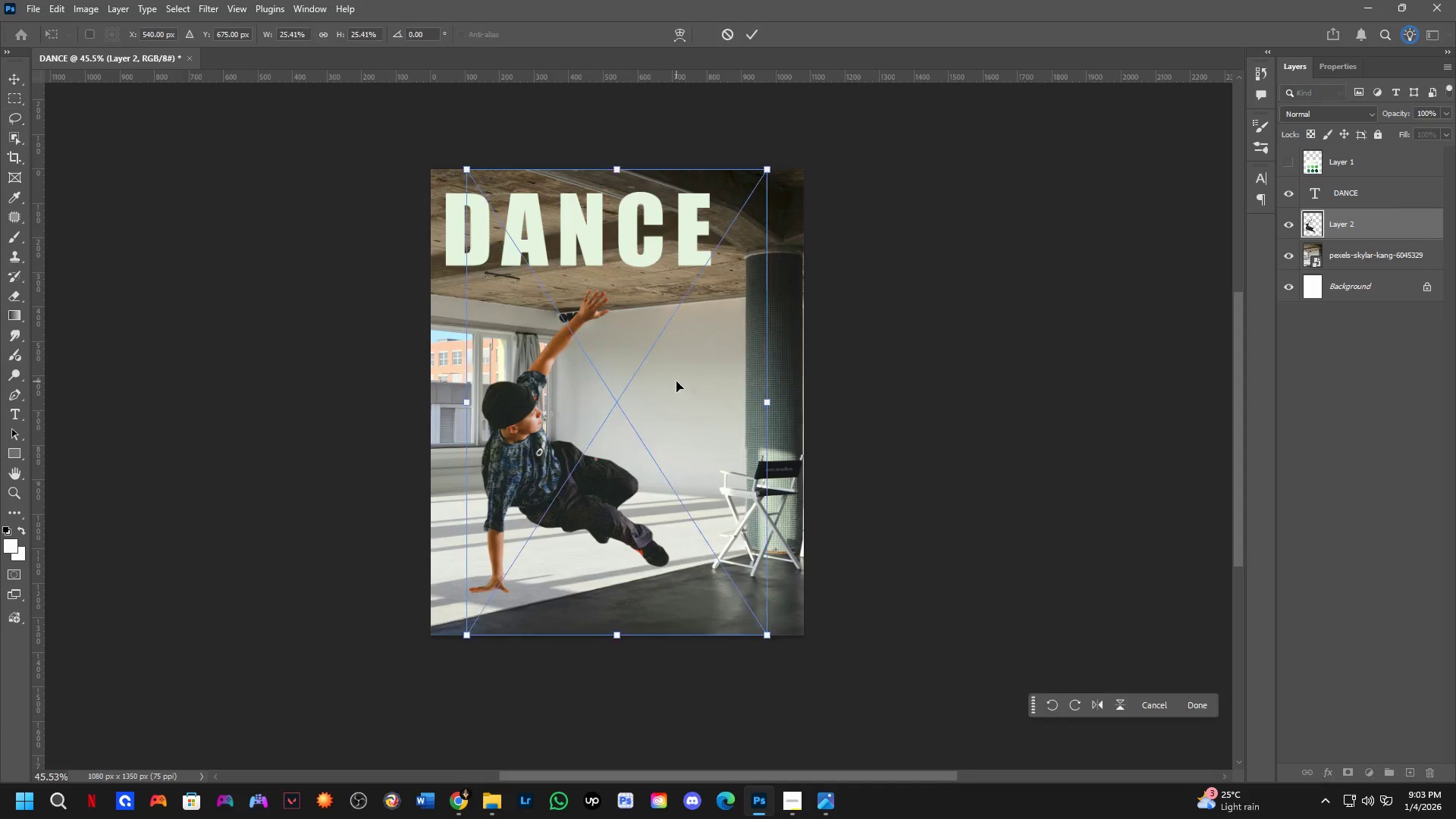 
key(Alt+AltLeft)
 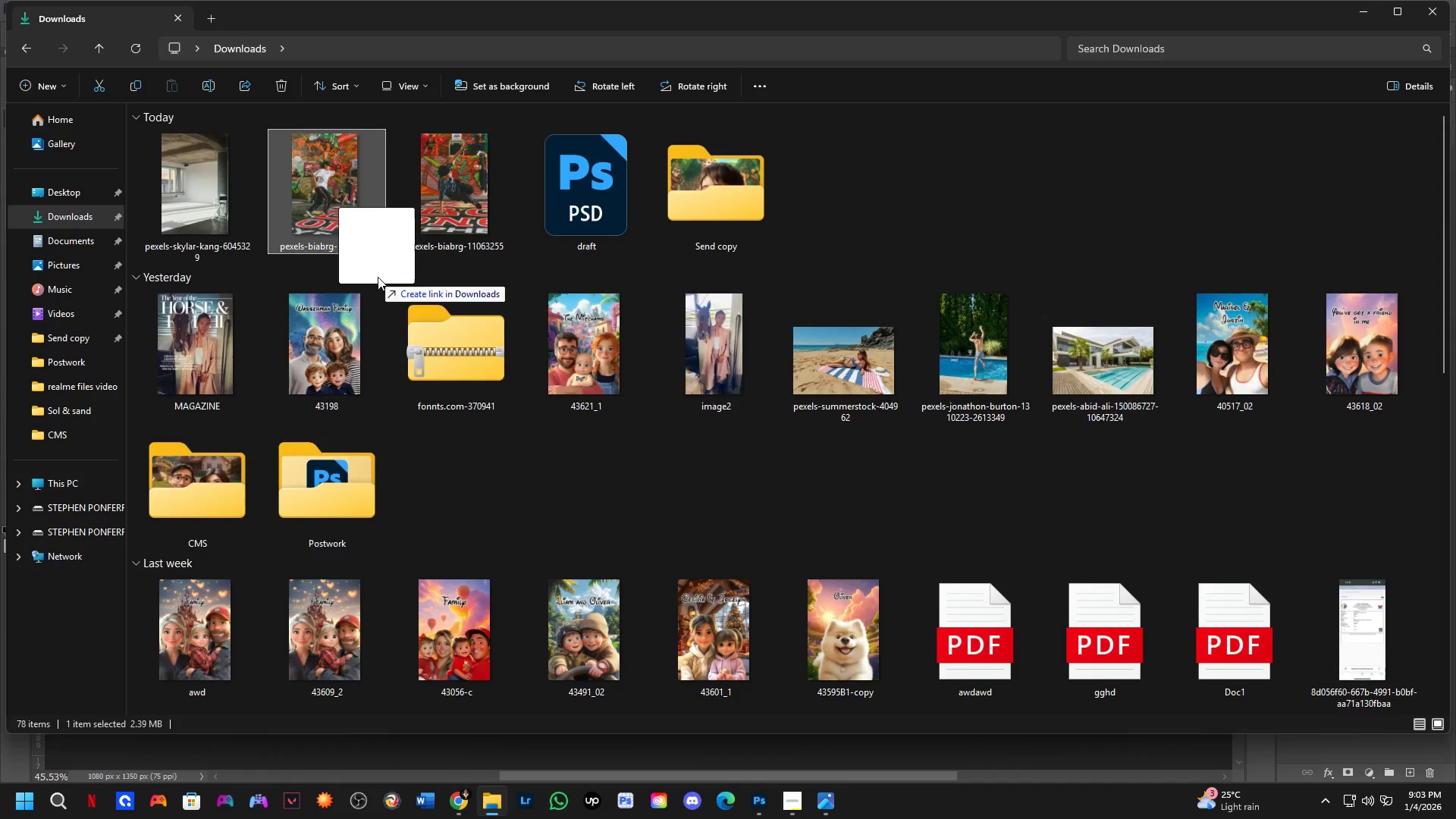 
key(Alt+Tab)
 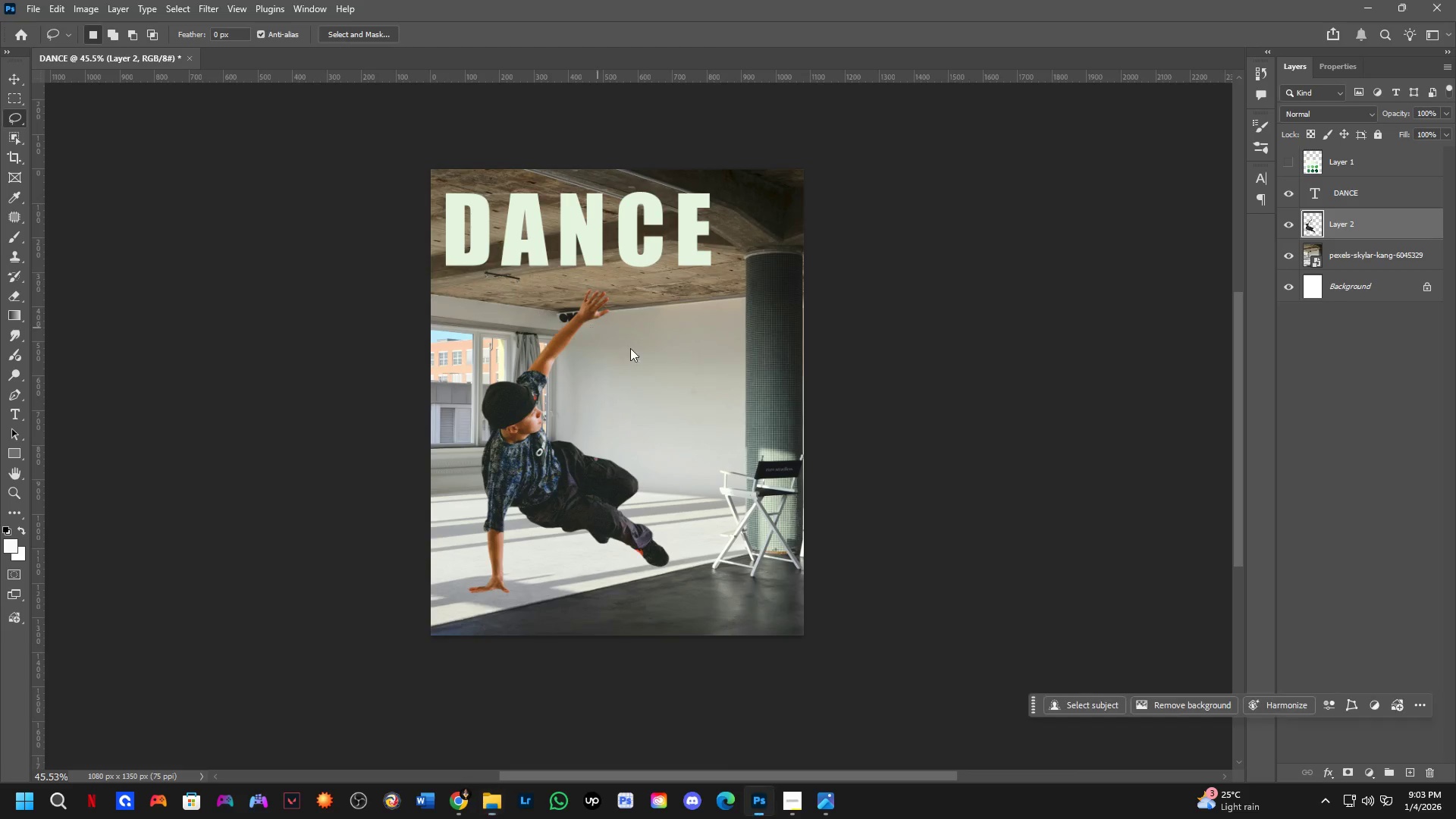 
hold_key(key=ShiftLeft, duration=1.16)
 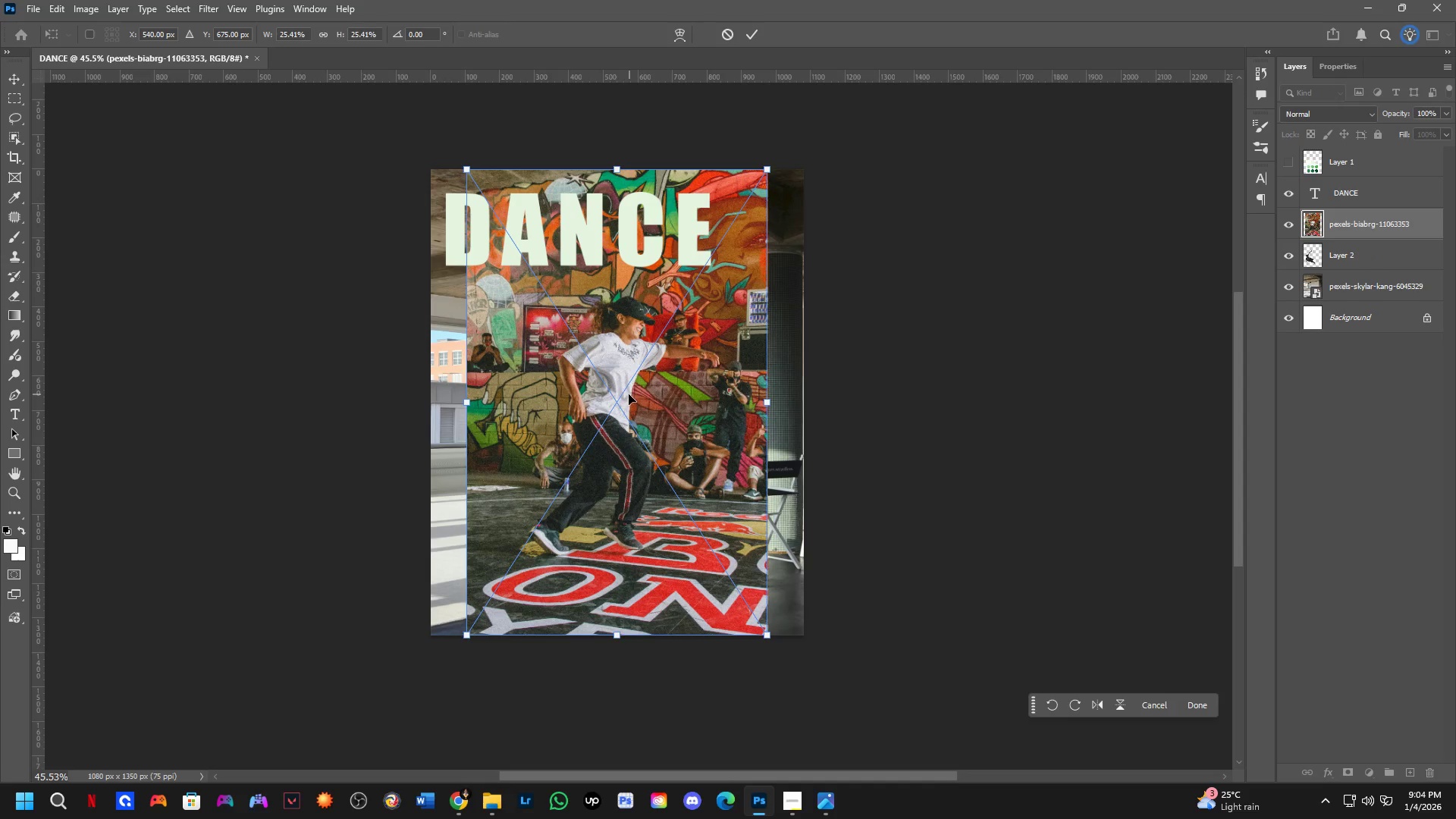 
key(NumpadEnter)
 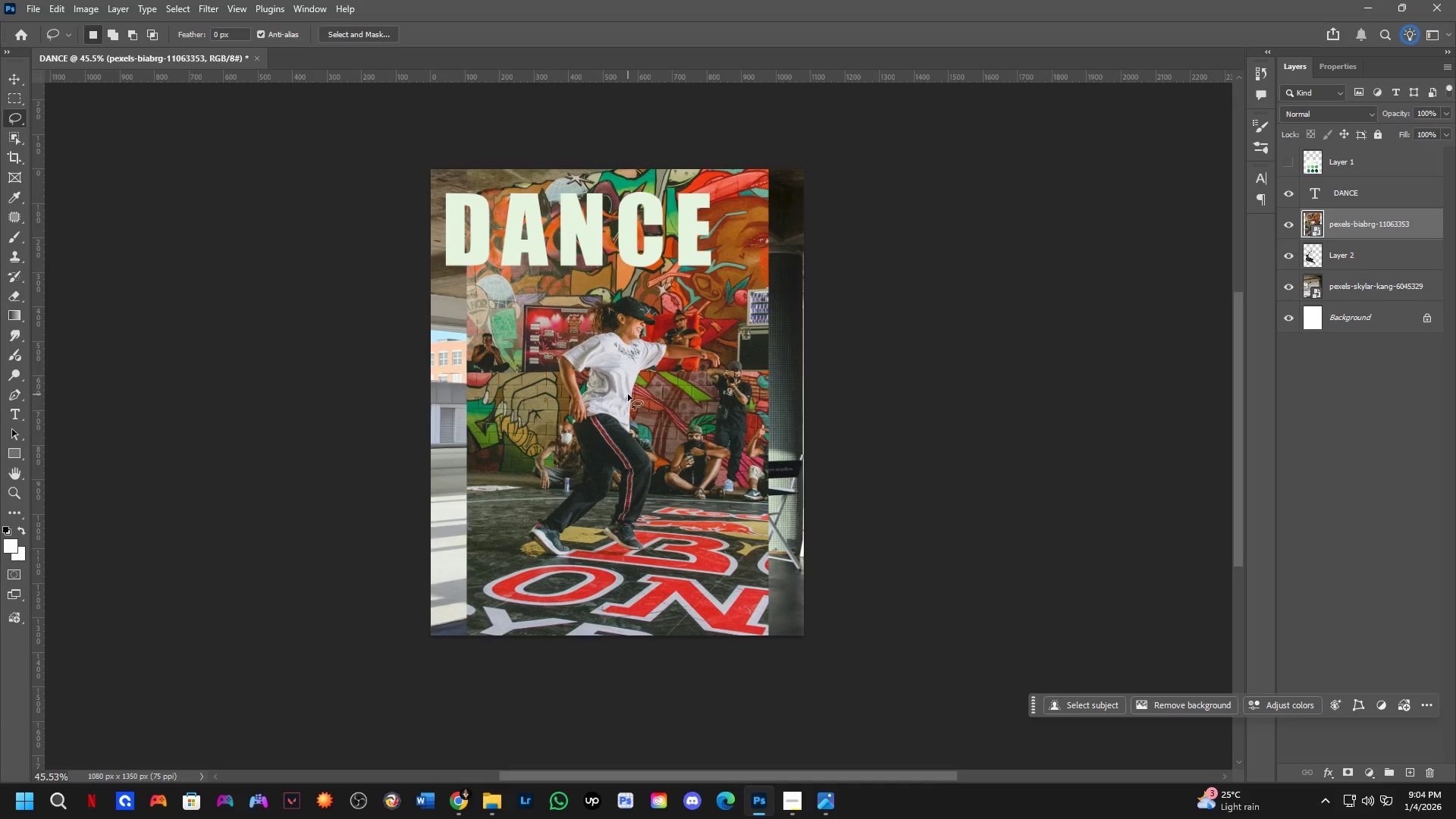 
key(M)
 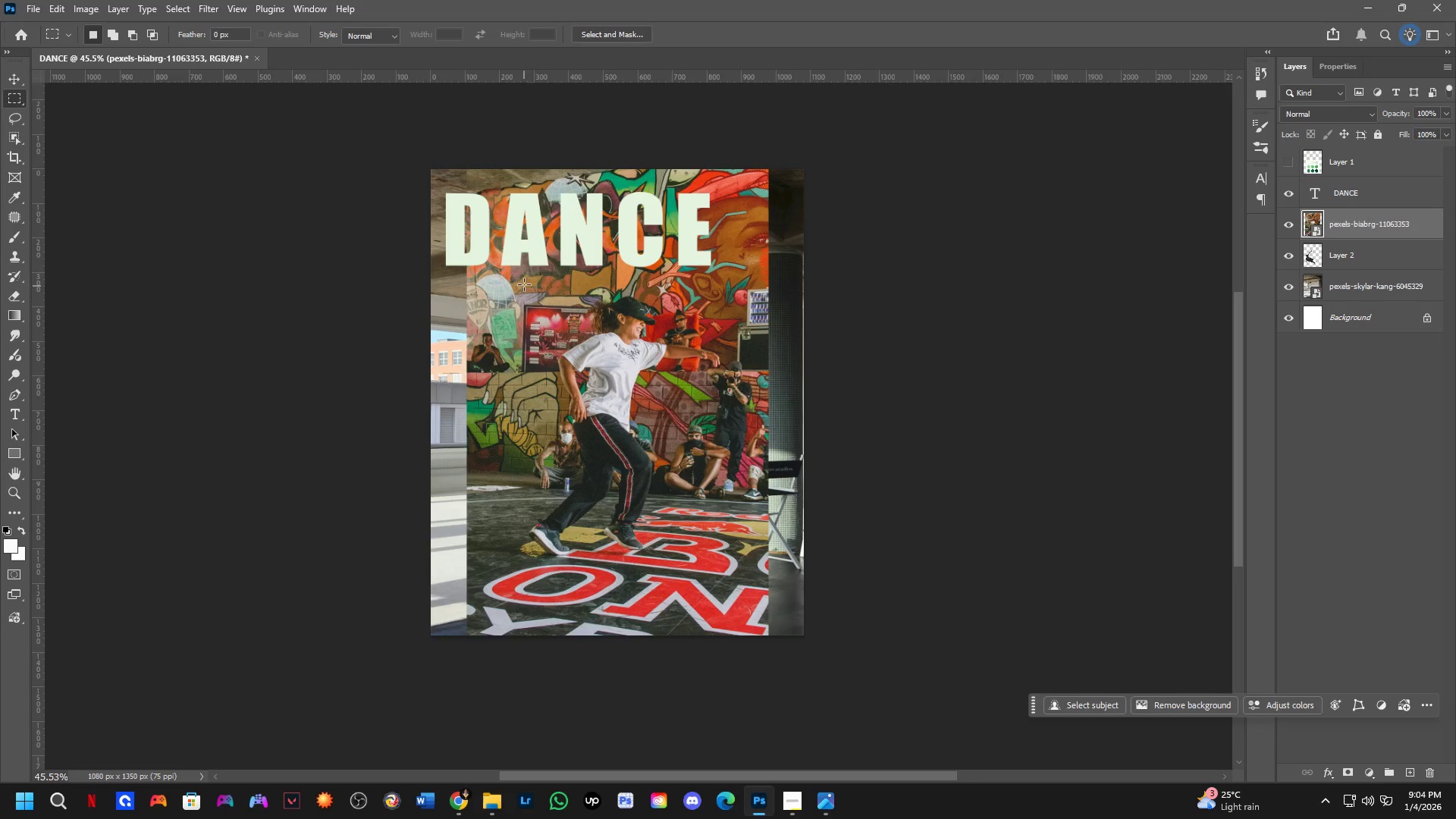 
left_click_drag(start_coordinate=[523, 279], to_coordinate=[745, 578])
 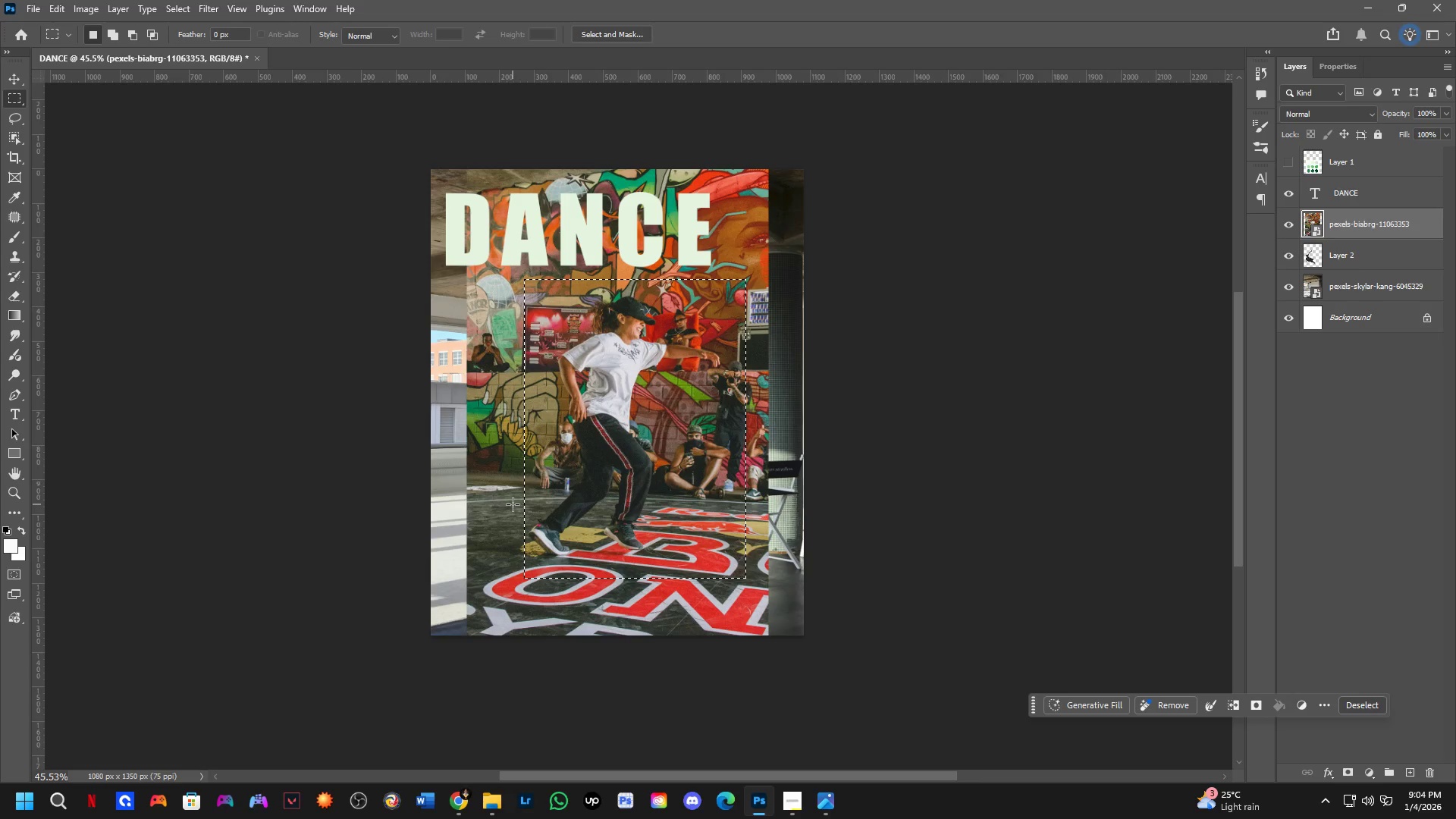 
hold_key(key=ShiftLeft, duration=0.34)
left_click_drag(start_coordinate=[513, 504], to_coordinate=[557, 553])
 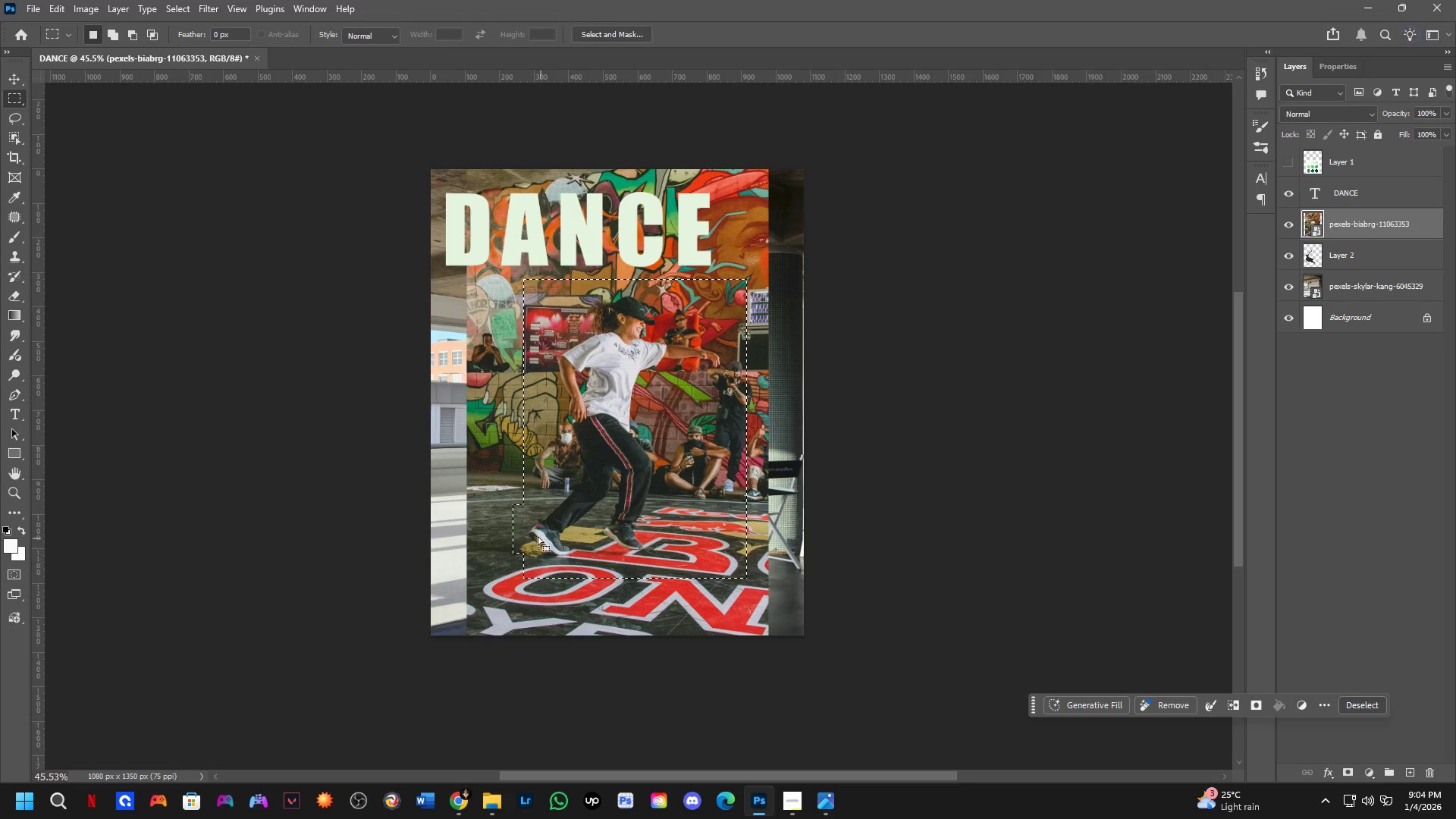 
key(Shift+ShiftLeft)
 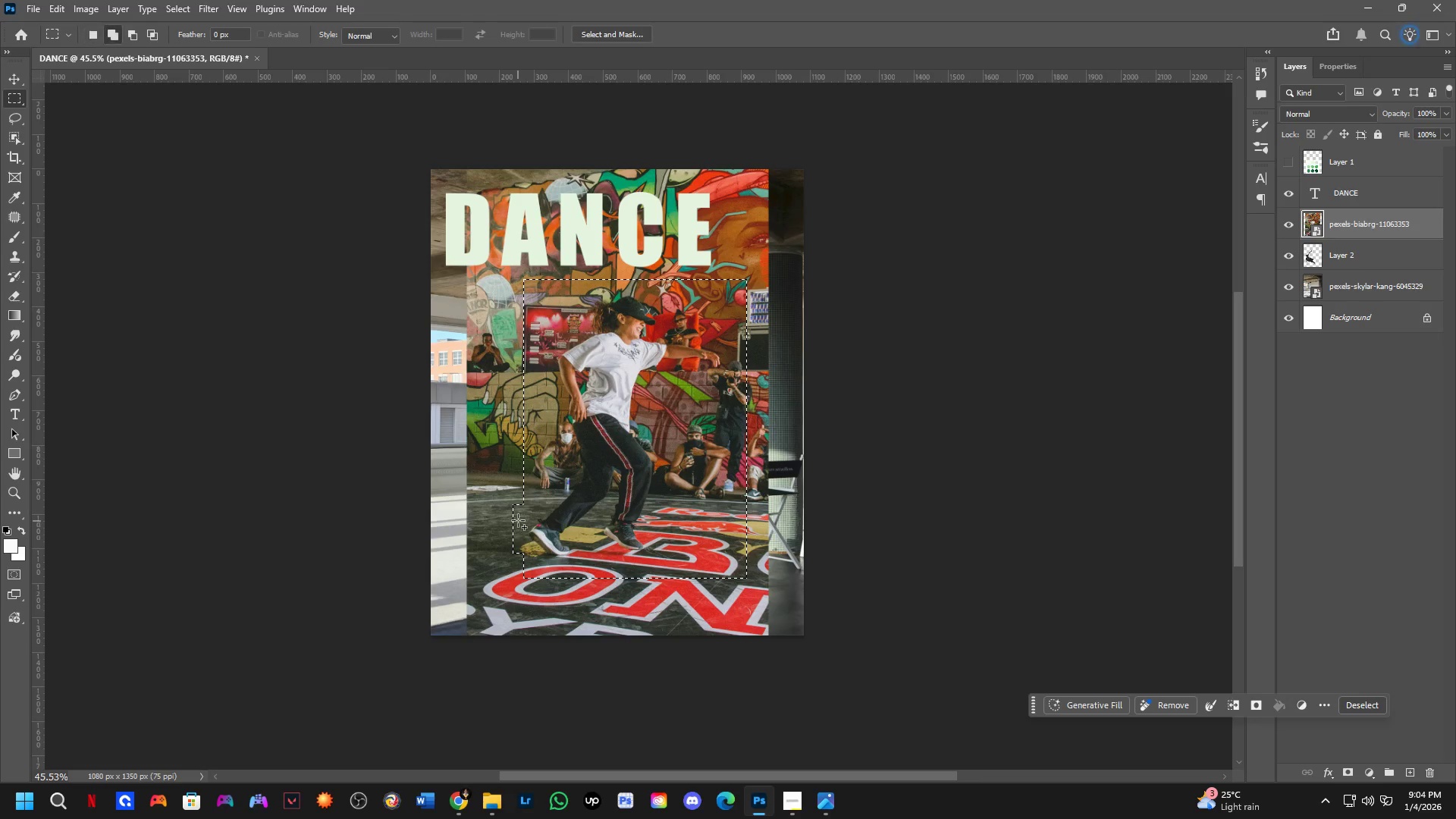 
left_click_drag(start_coordinate=[518, 522], to_coordinate=[548, 565])
 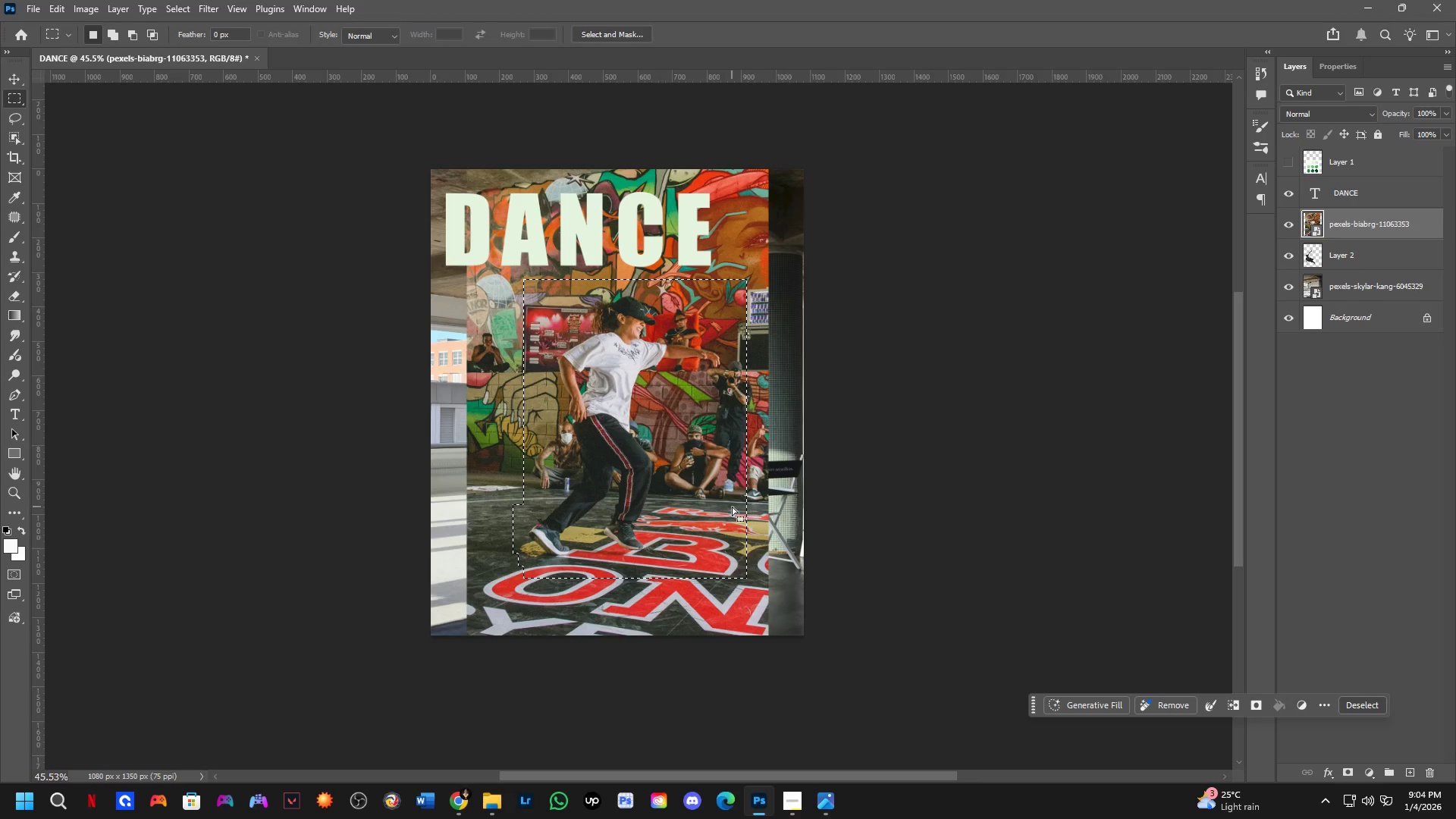 
key(Control+Shift+ShiftLeft)
 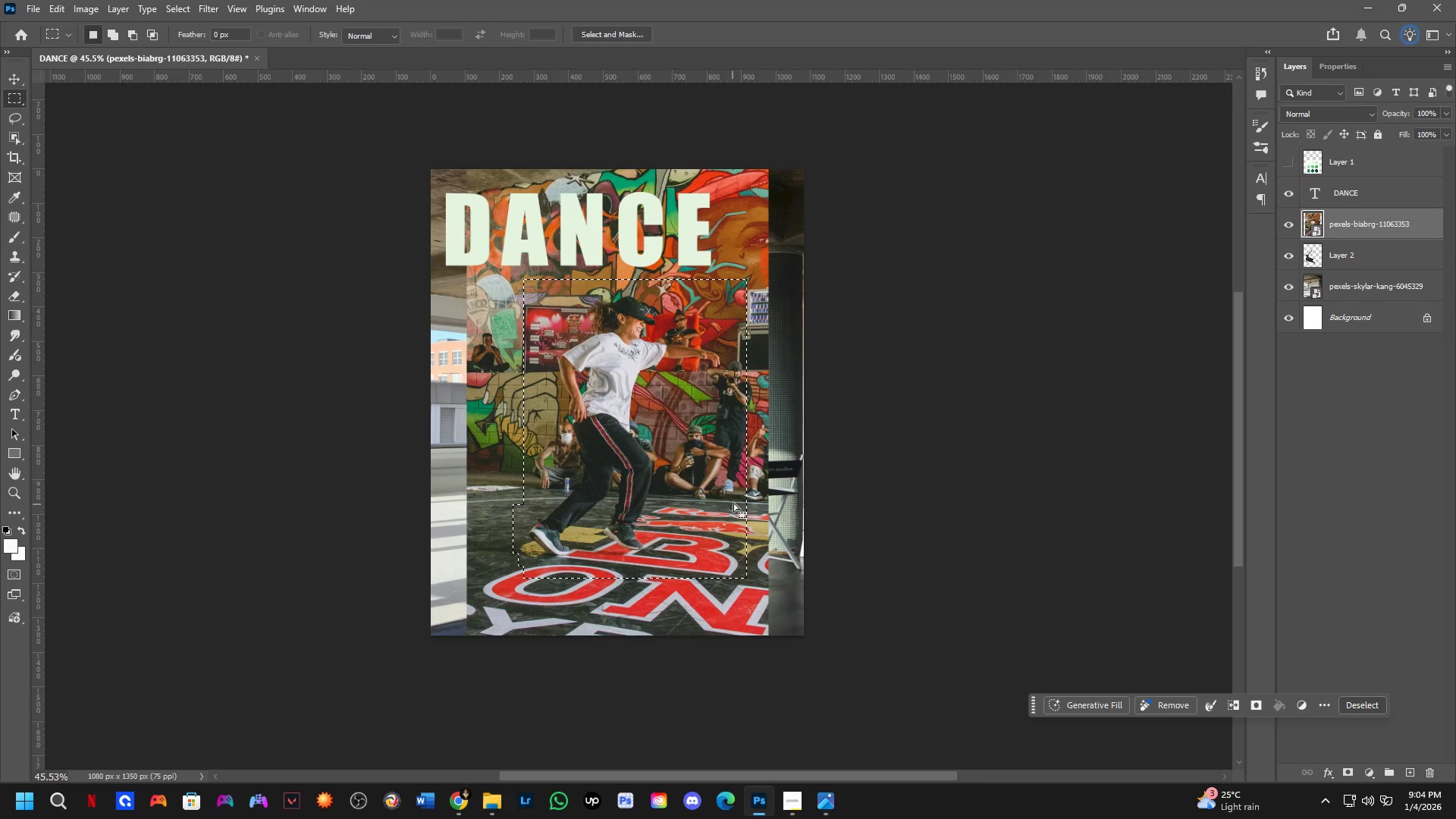 
key(Control+J)
 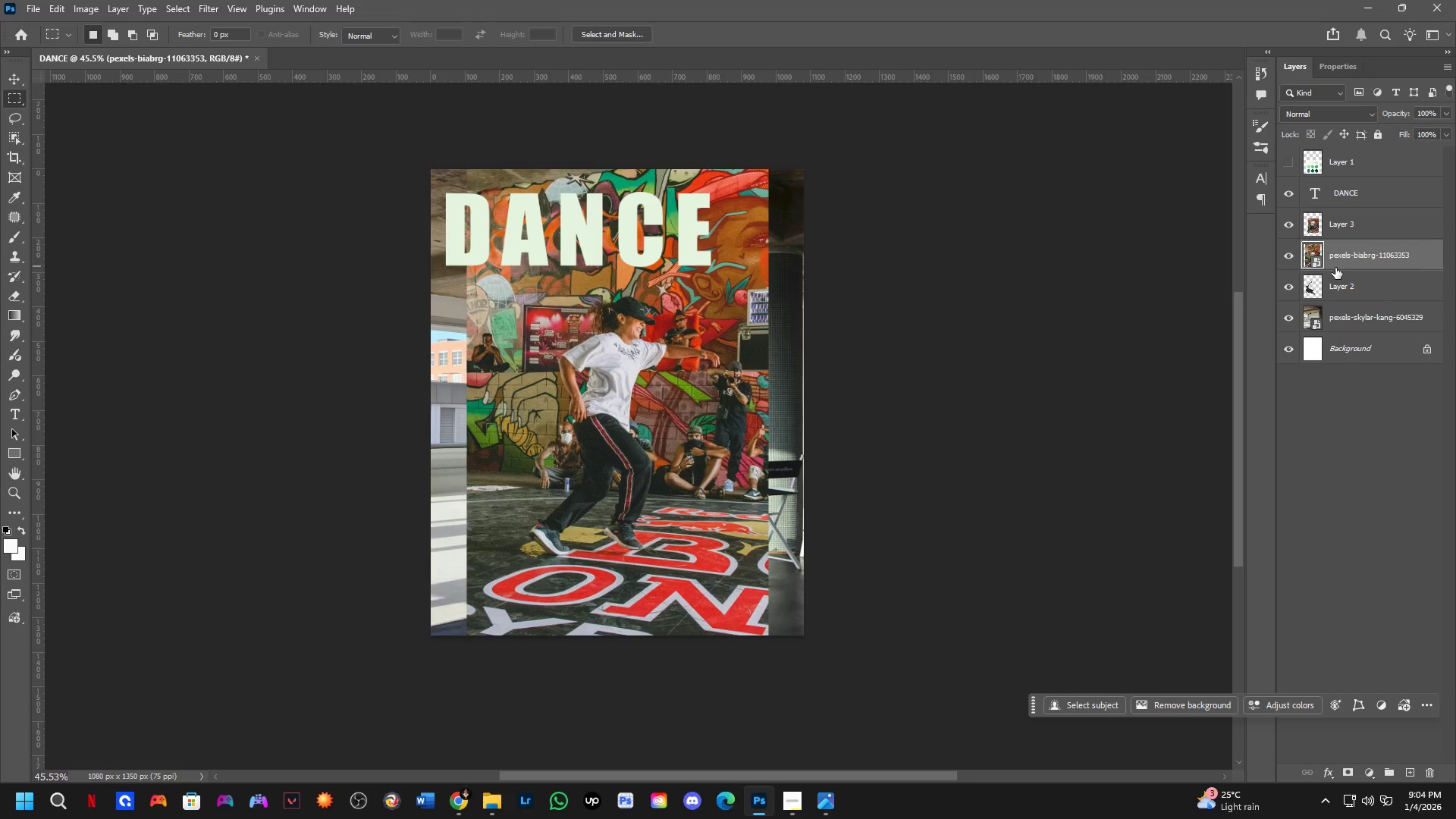 
key(Backspace)
 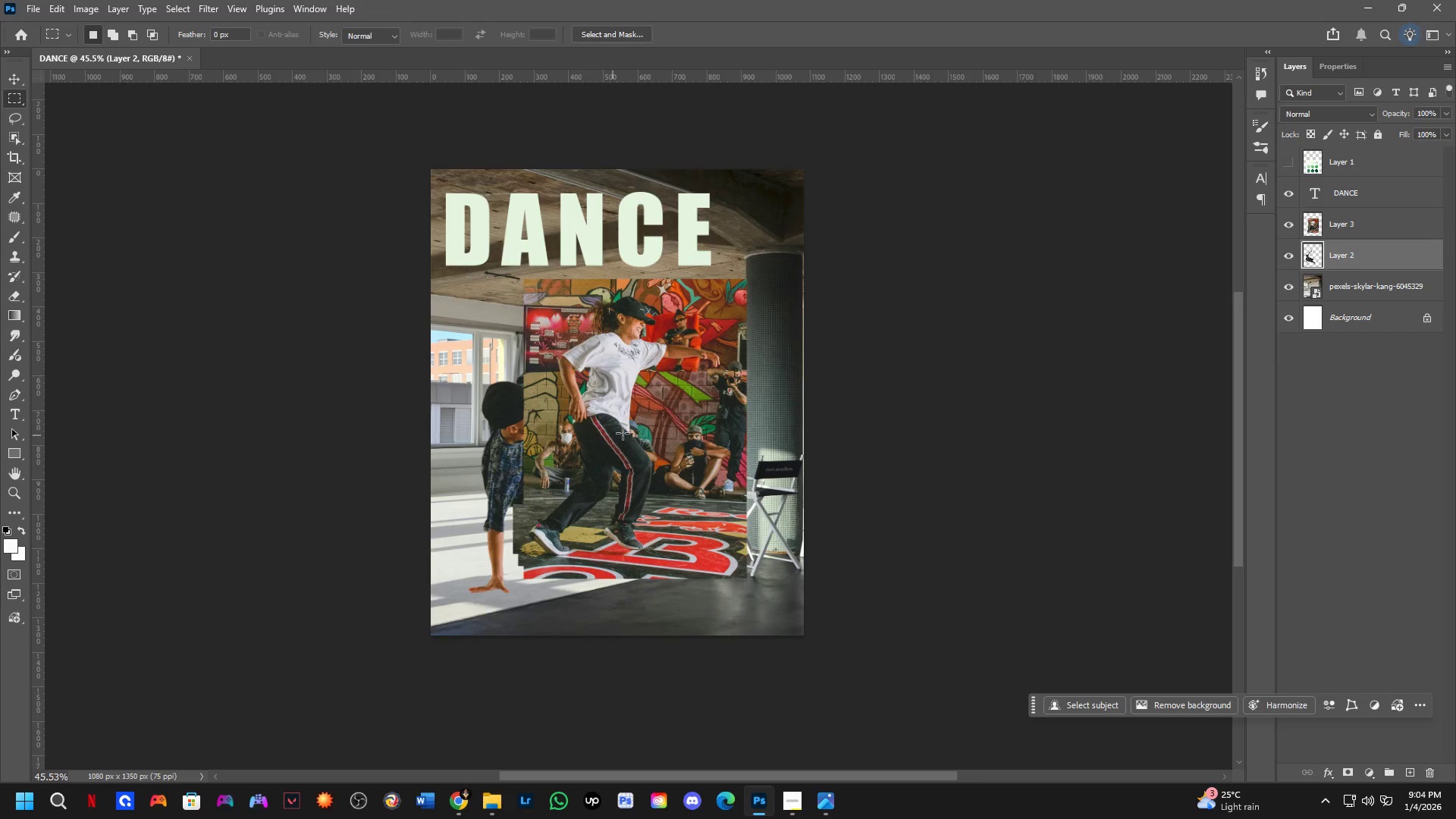 
left_click([646, 431])
 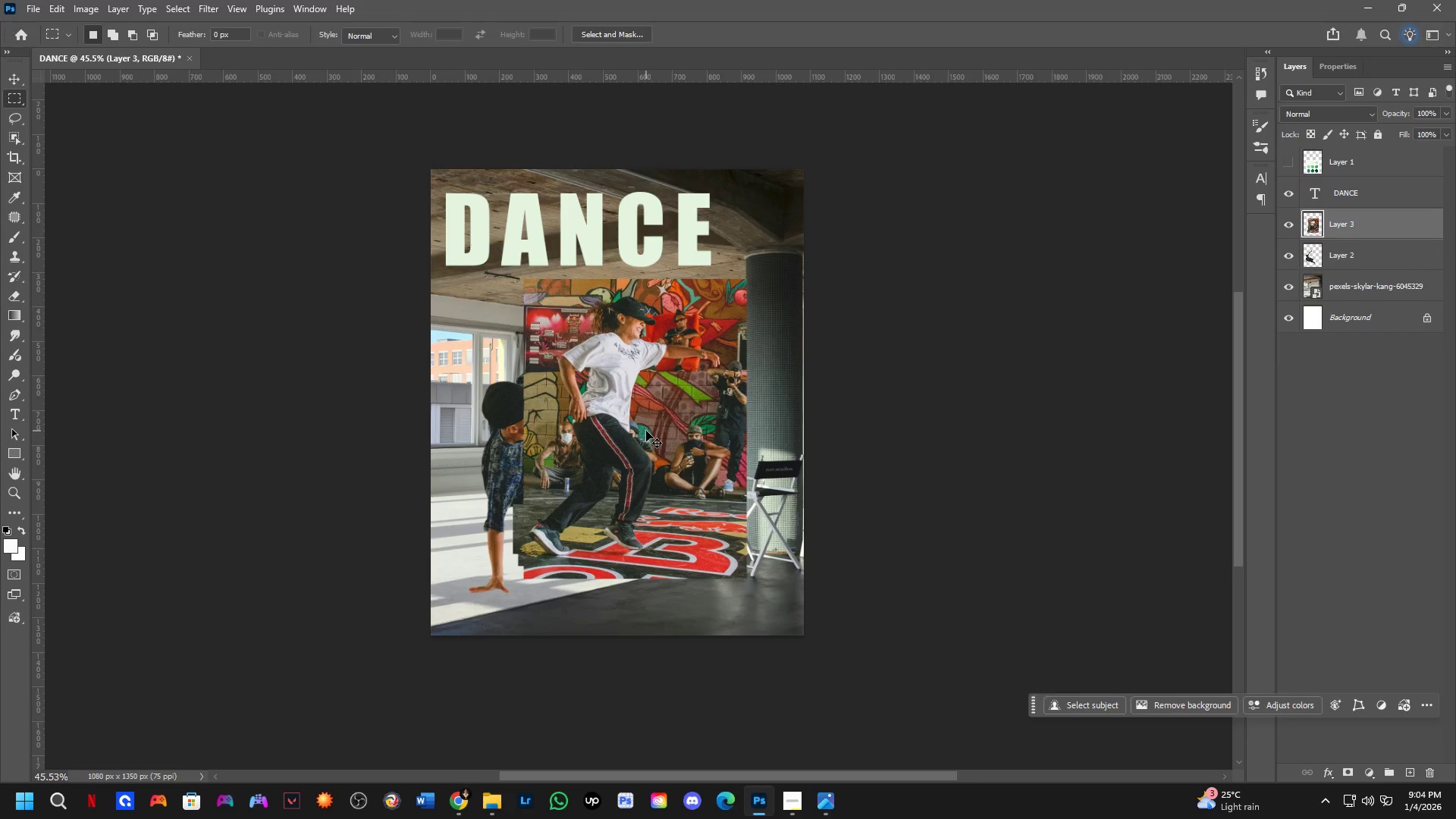 
key(Control+T)
 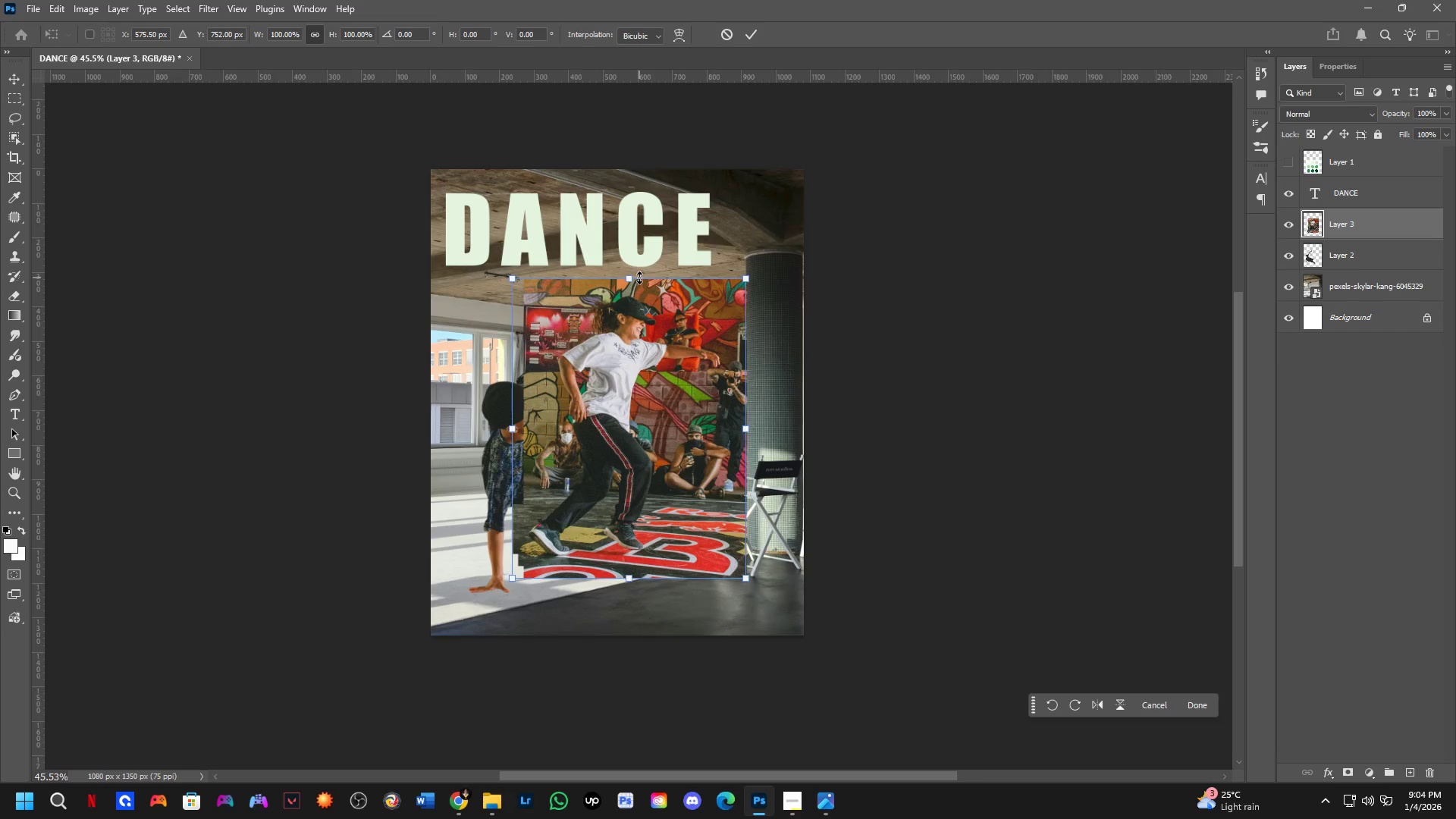 
left_click_drag(start_coordinate=[639, 278], to_coordinate=[640, 175])
 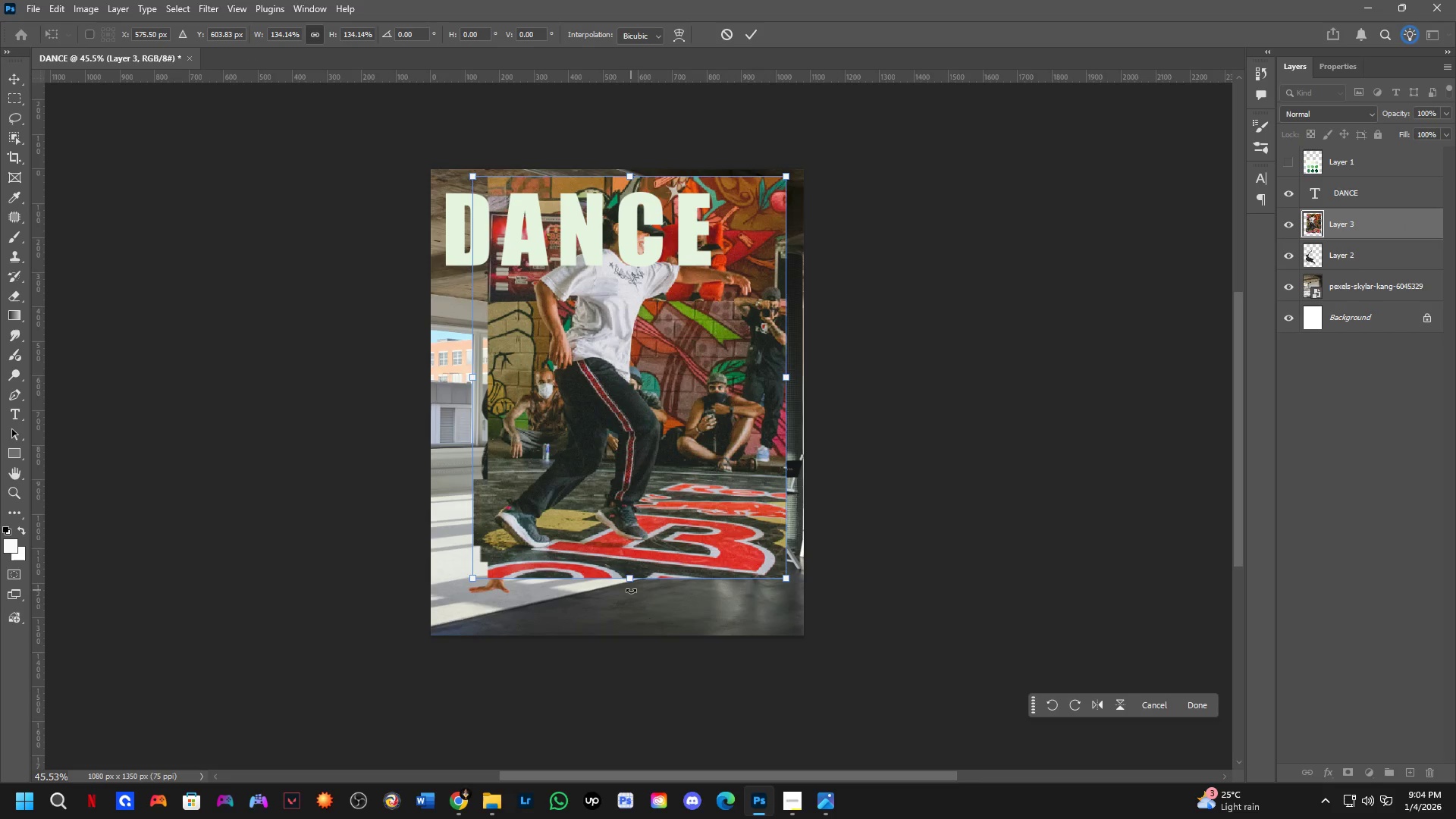 
left_click_drag(start_coordinate=[630, 583], to_coordinate=[627, 628])
 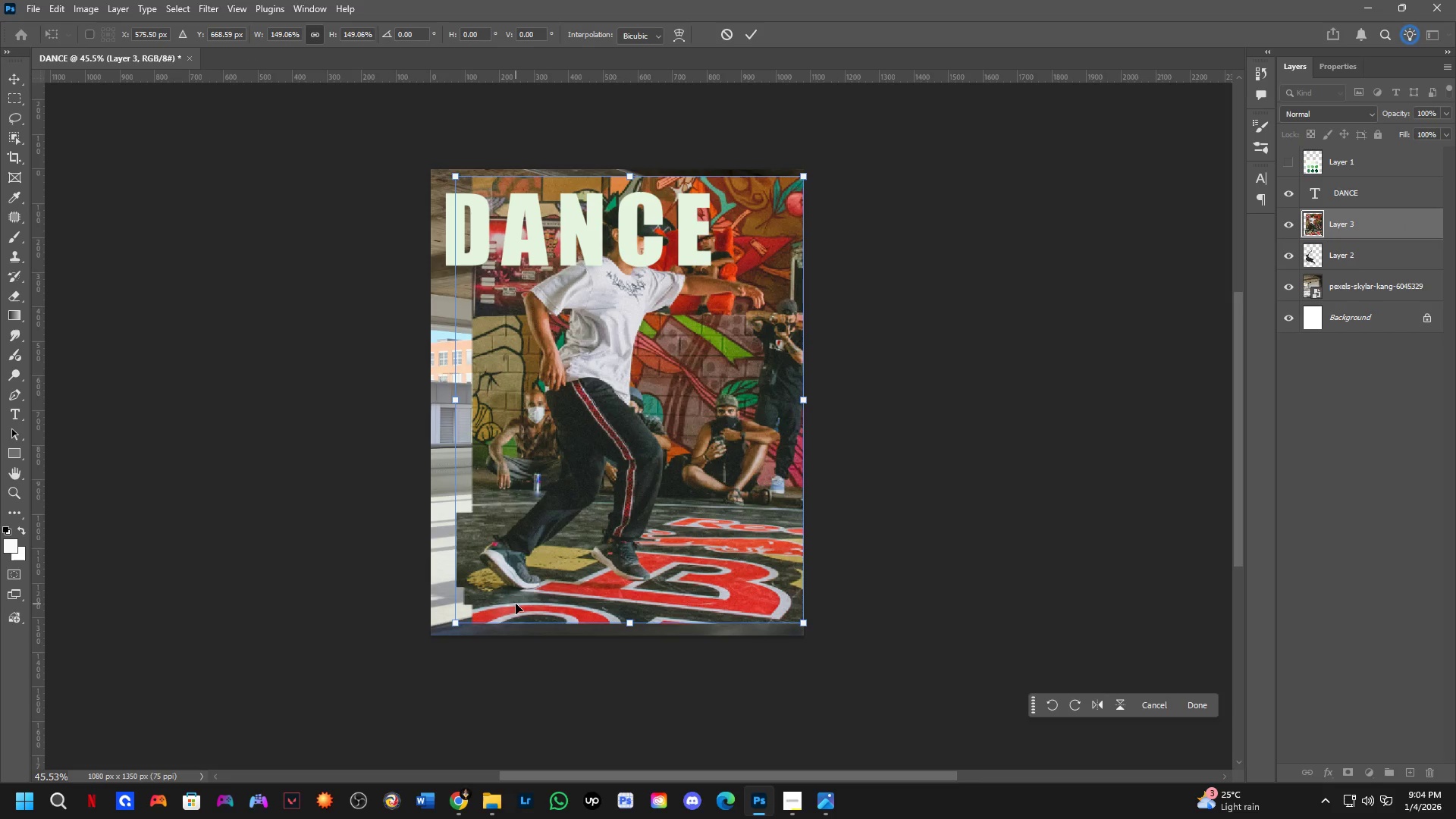 
key(NumpadEnter)
 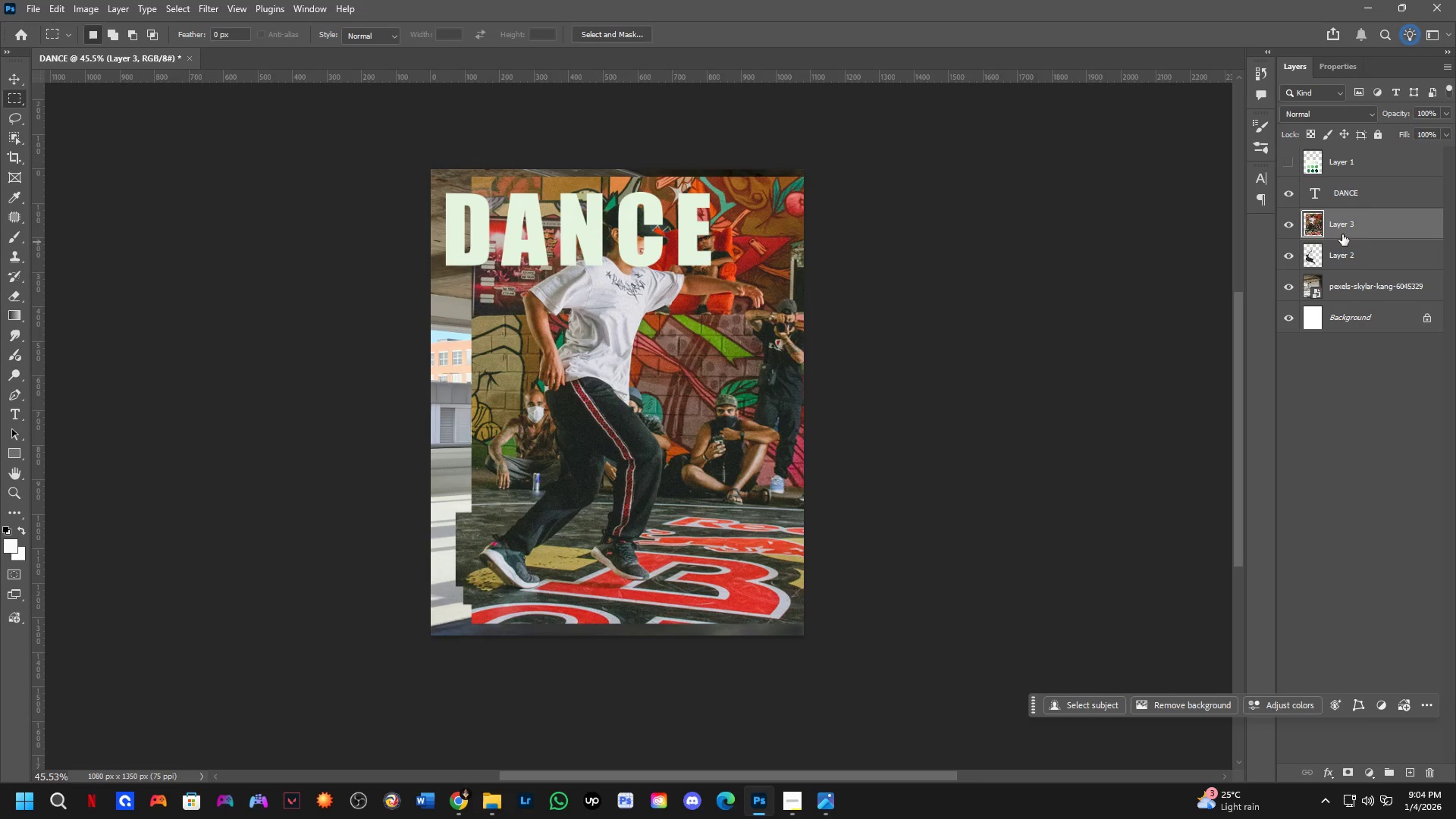 
left_click_drag(start_coordinate=[1356, 209], to_coordinate=[1357, 149])
 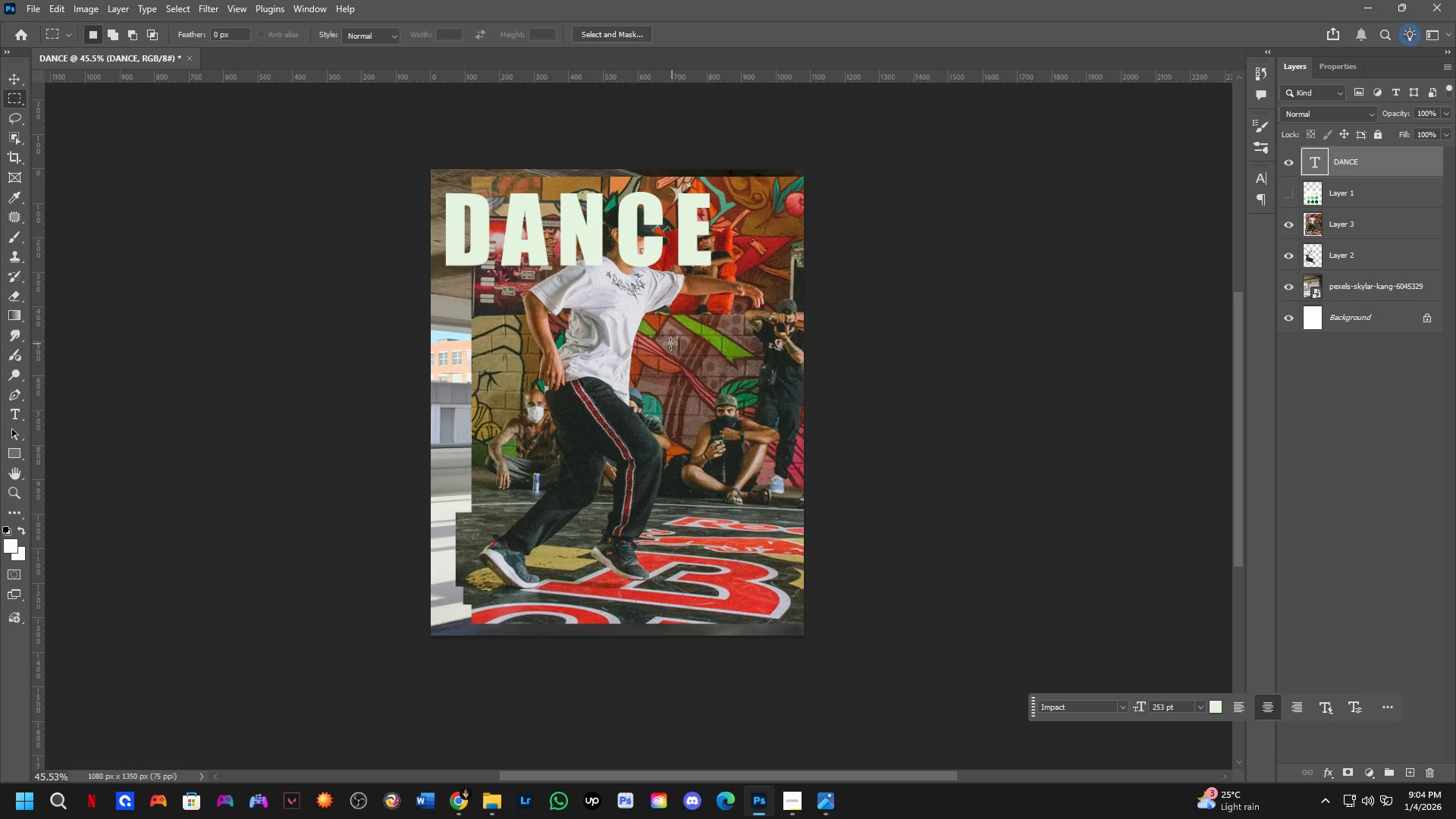 
key(Shift+ShiftLeft)
 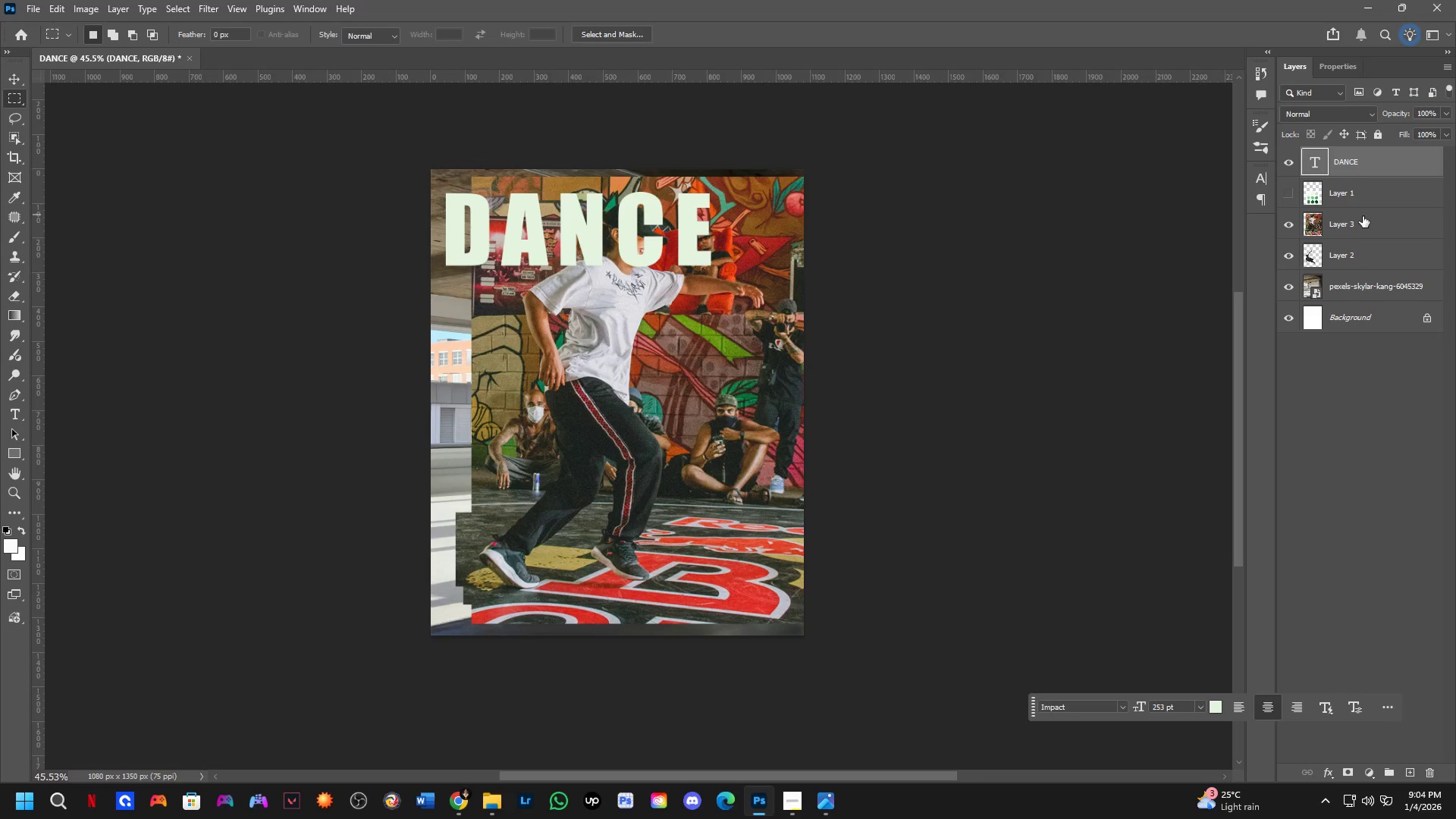 
left_click_drag(start_coordinate=[1363, 218], to_coordinate=[1355, 110])
 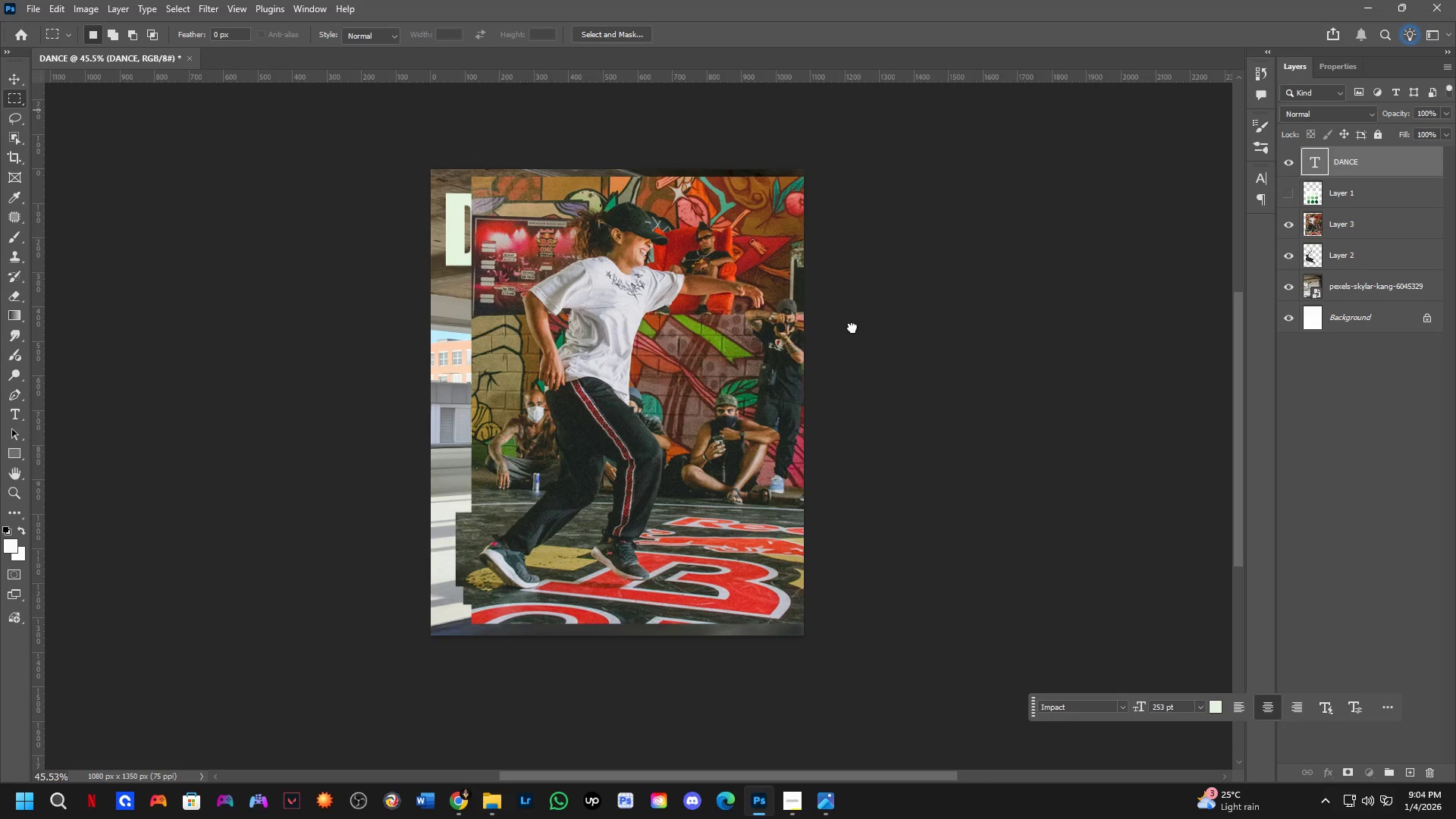 
key(Shift+ShiftLeft)
 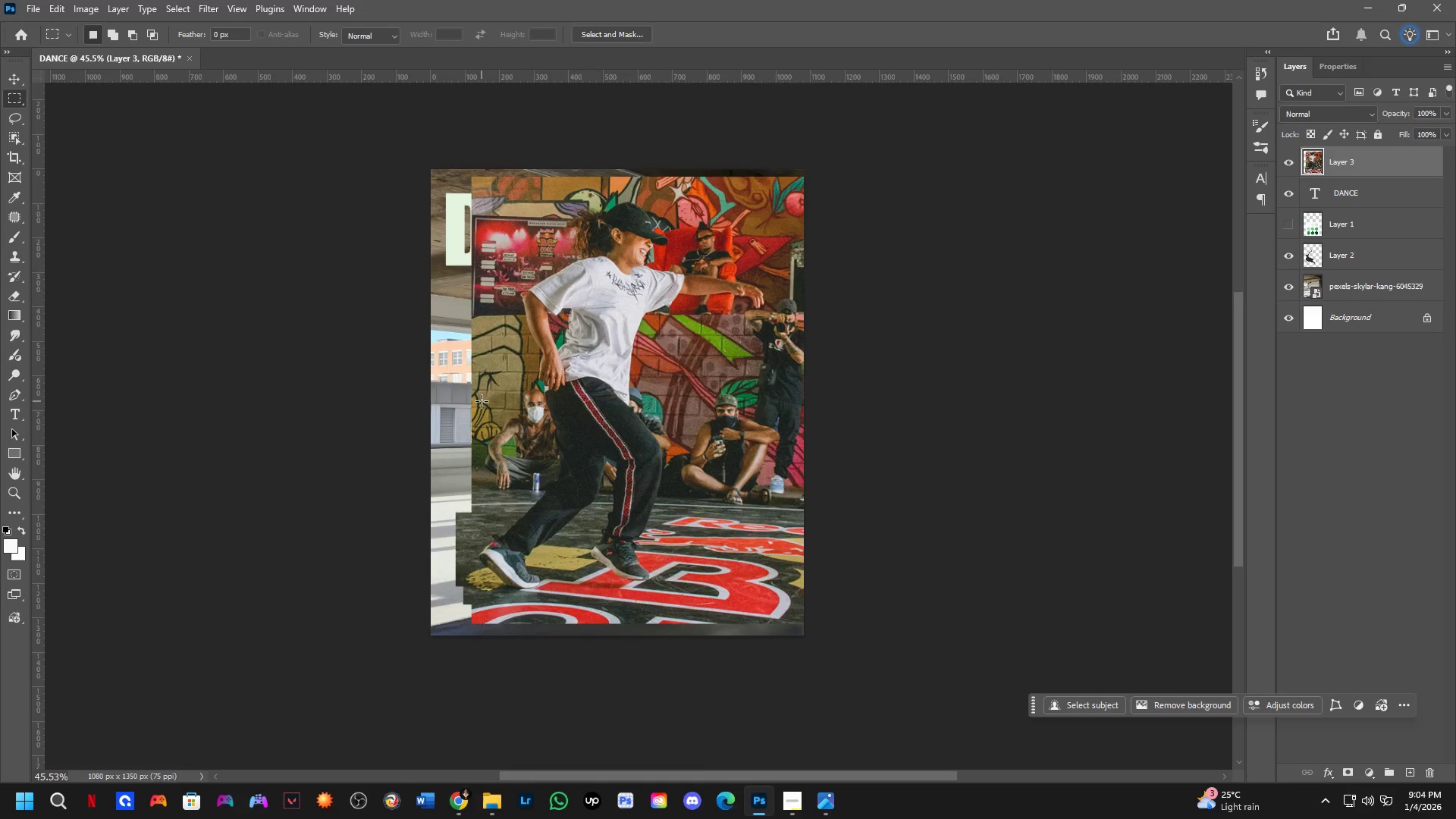 
scroll: coordinate [466, 364], scroll_direction: up, amount: 12.0
 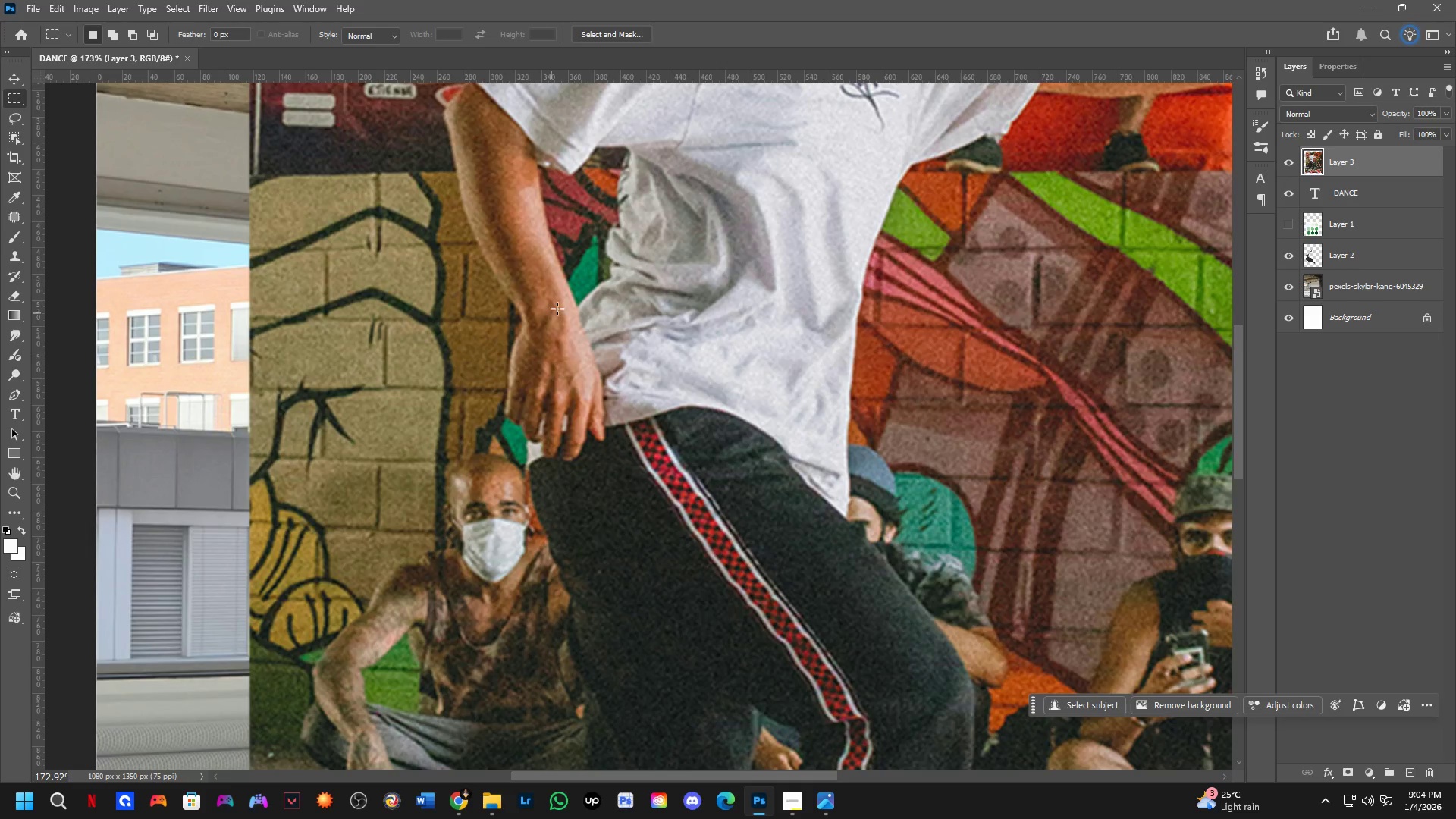 
hold_key(key=Space, duration=0.31)
 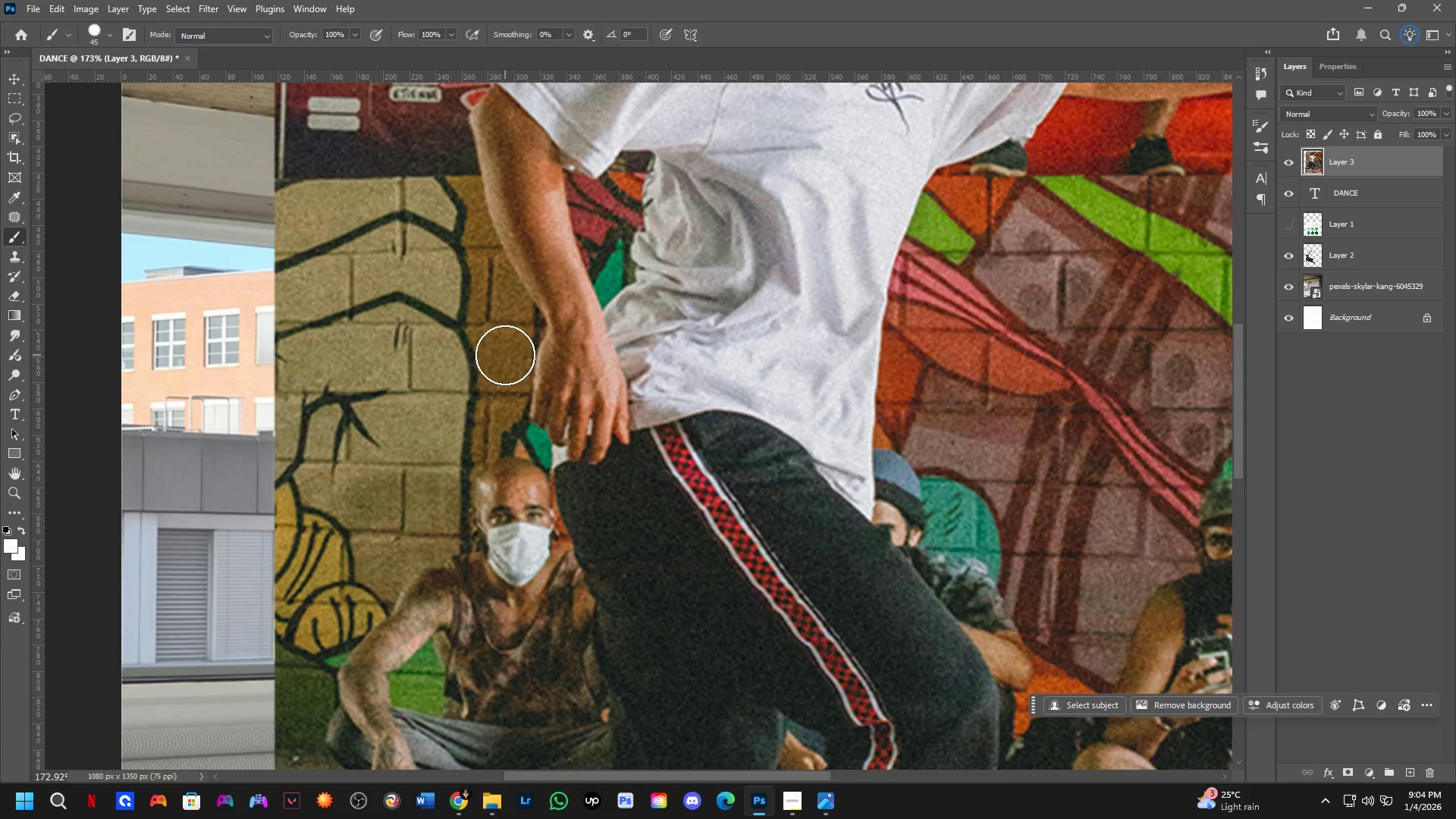 
left_click_drag(start_coordinate=[480, 345], to_coordinate=[505, 349])
 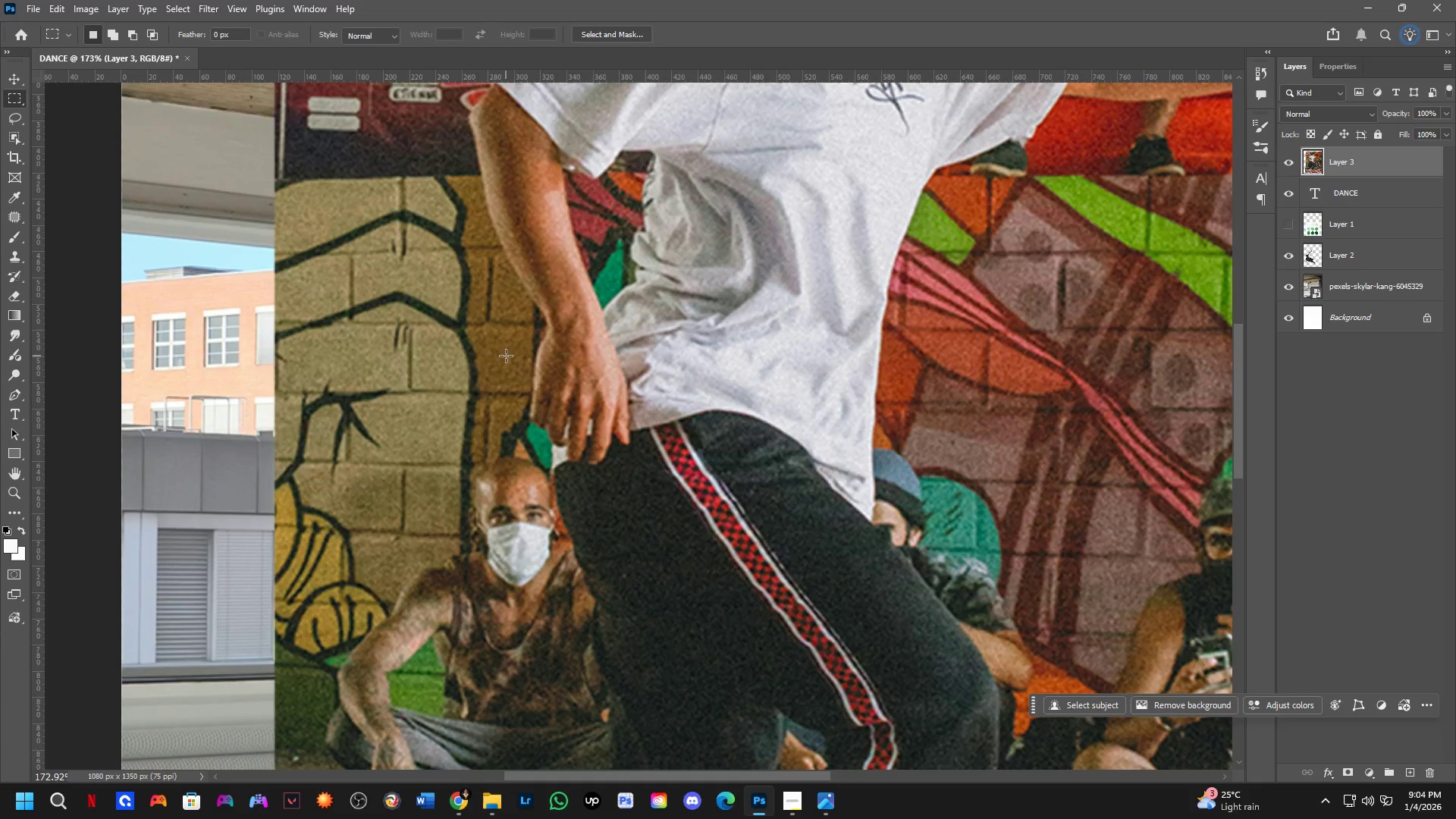 
key(B)
 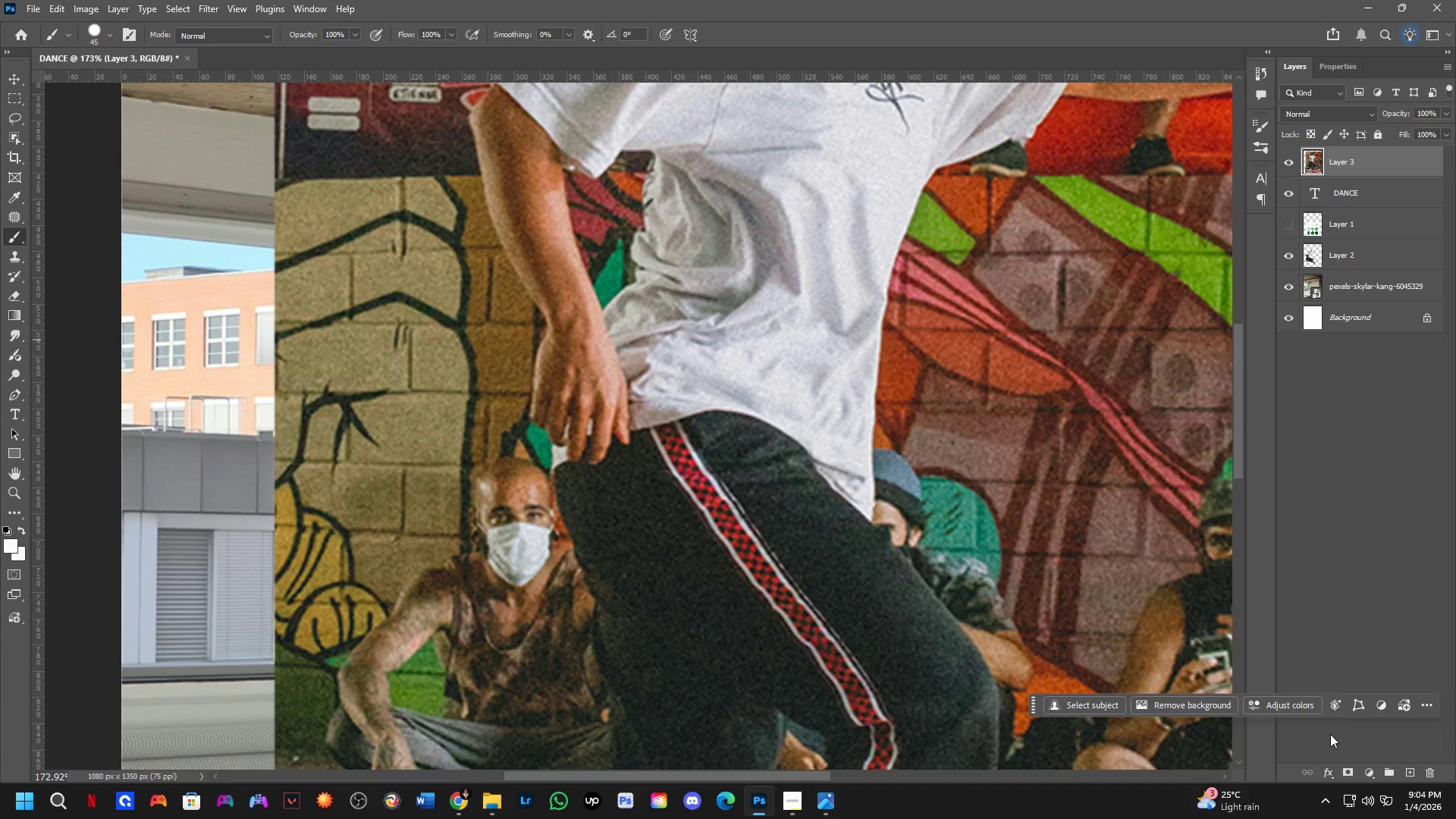 
left_click([1345, 769])
 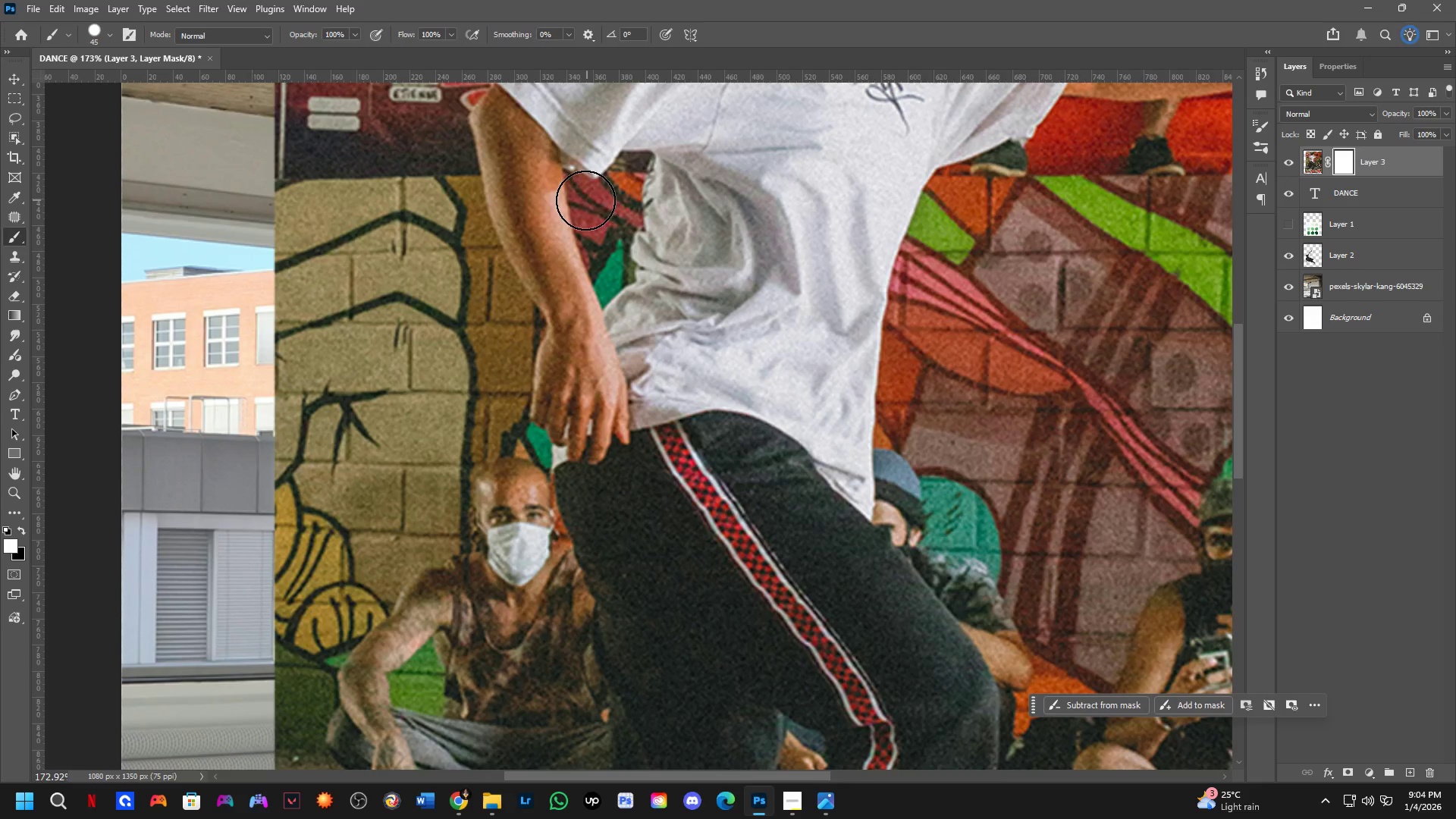 
hold_key(key=Space, duration=0.73)
 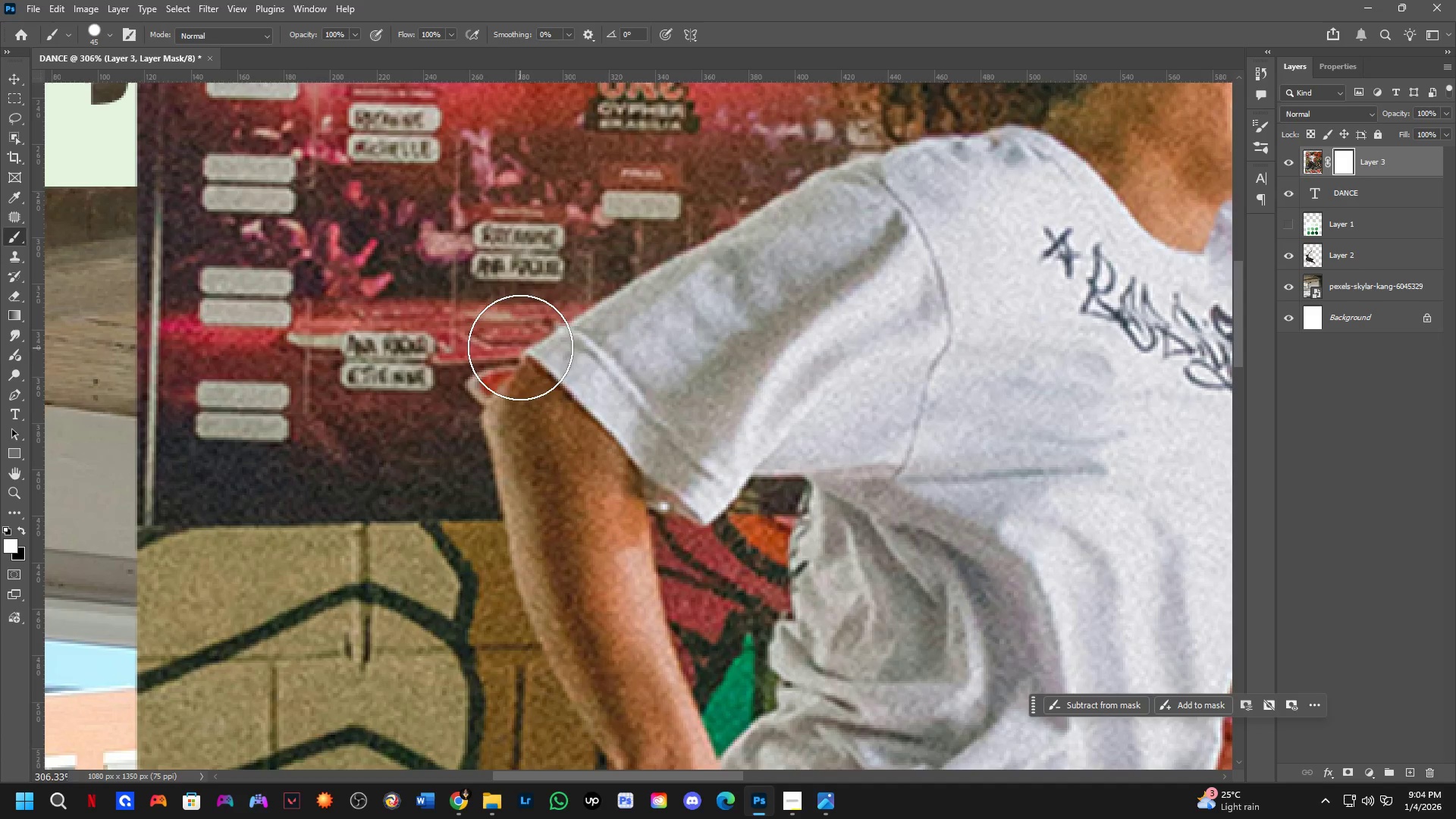 
left_click_drag(start_coordinate=[572, 205], to_coordinate=[572, 485])
 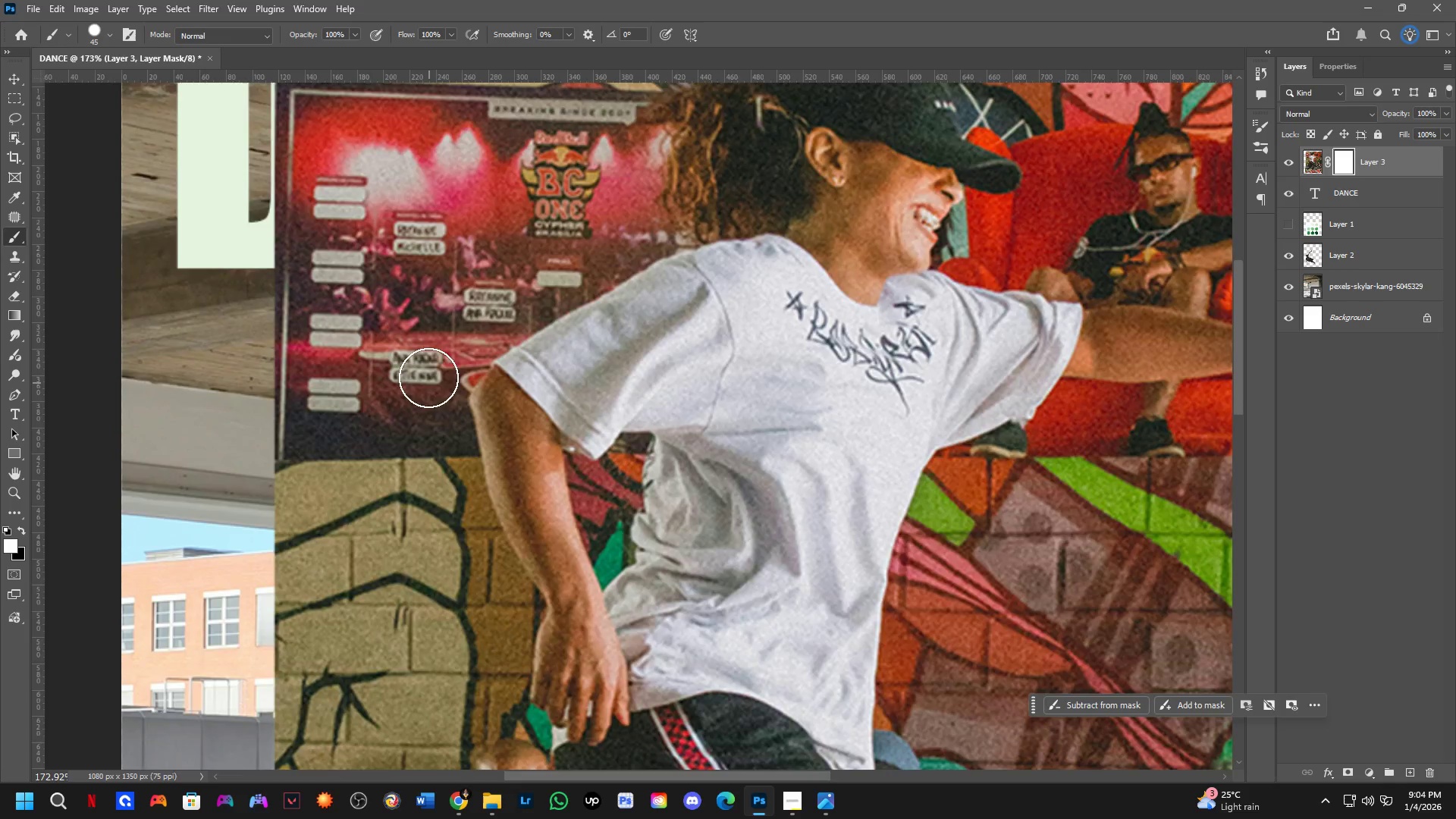 
hold_key(key=AltLeft, duration=0.77)
 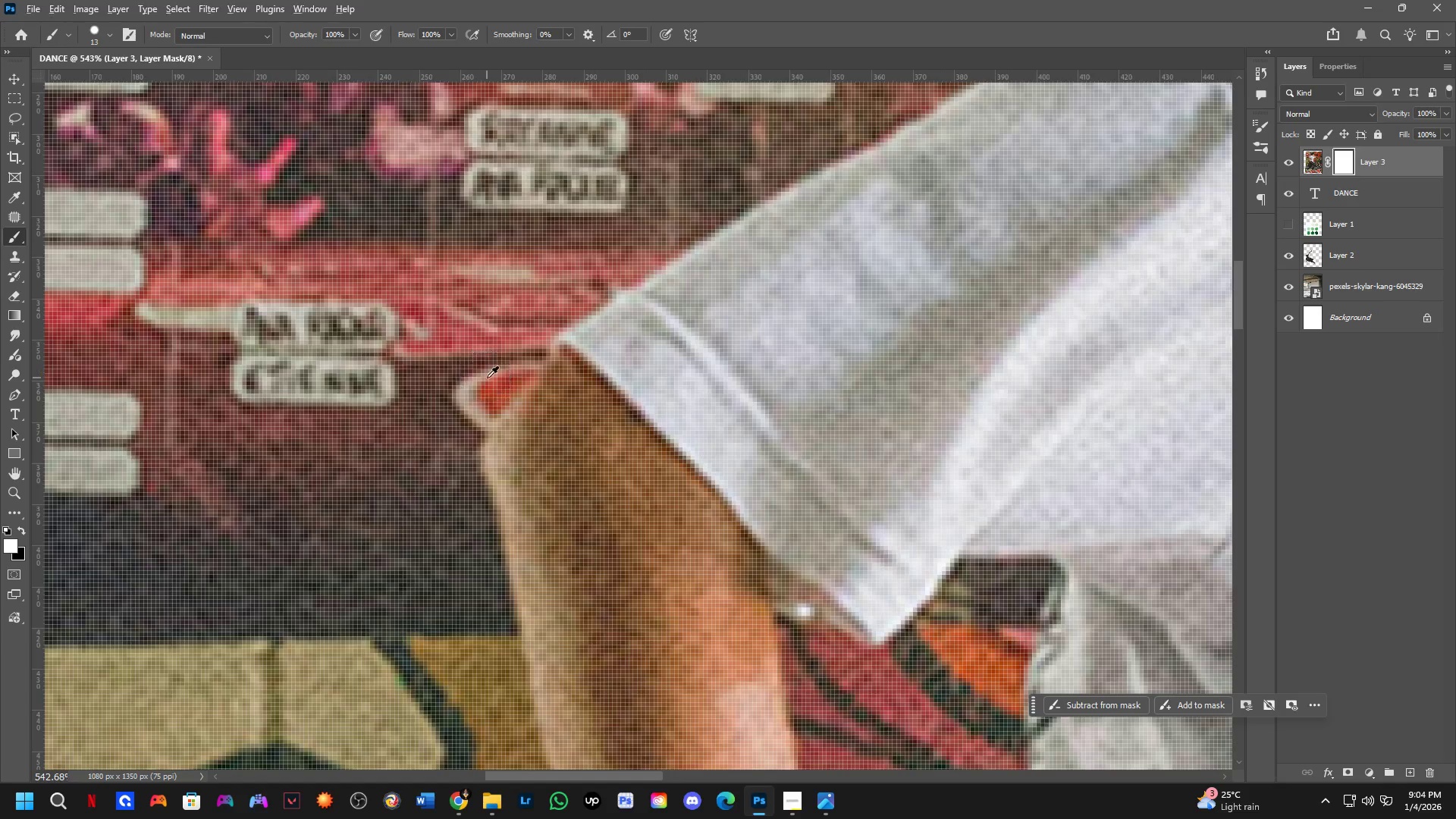 
scroll: coordinate [465, 375], scroll_direction: up, amount: 6.0
 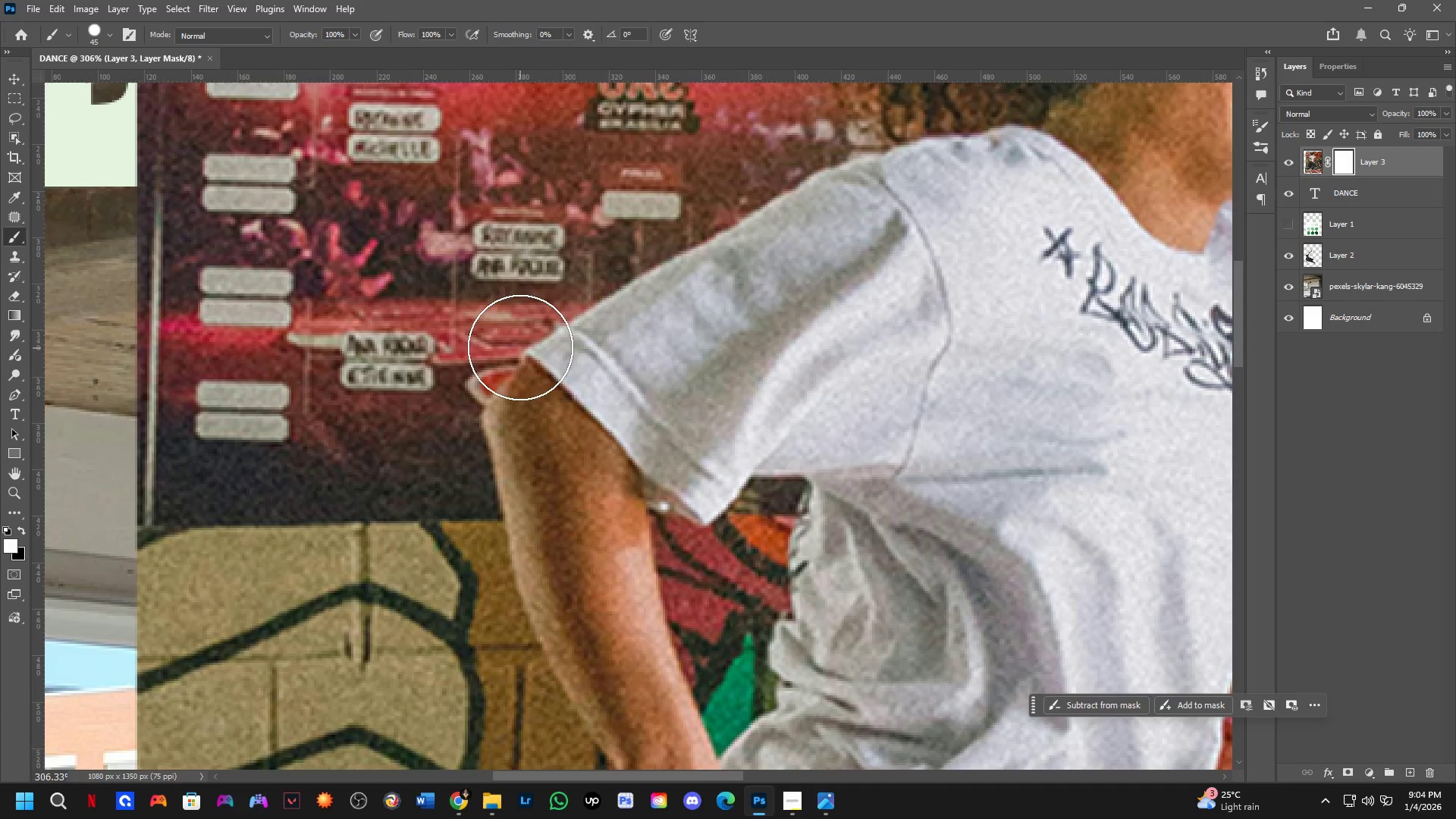 
hold_key(key=AltLeft, duration=0.64)
scroll: coordinate [487, 385], scroll_direction: up, amount: 1.0
 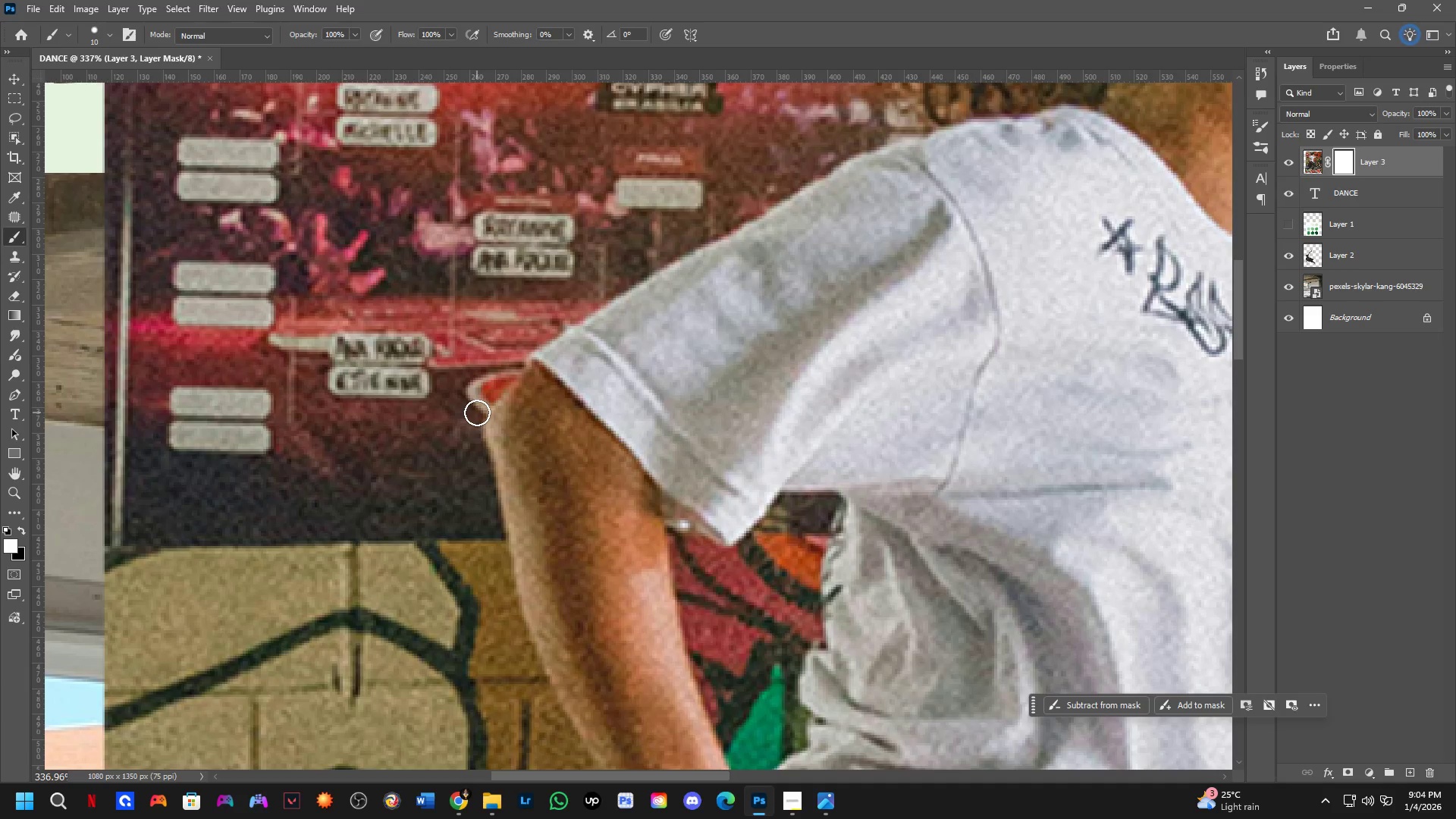 
key(X)
 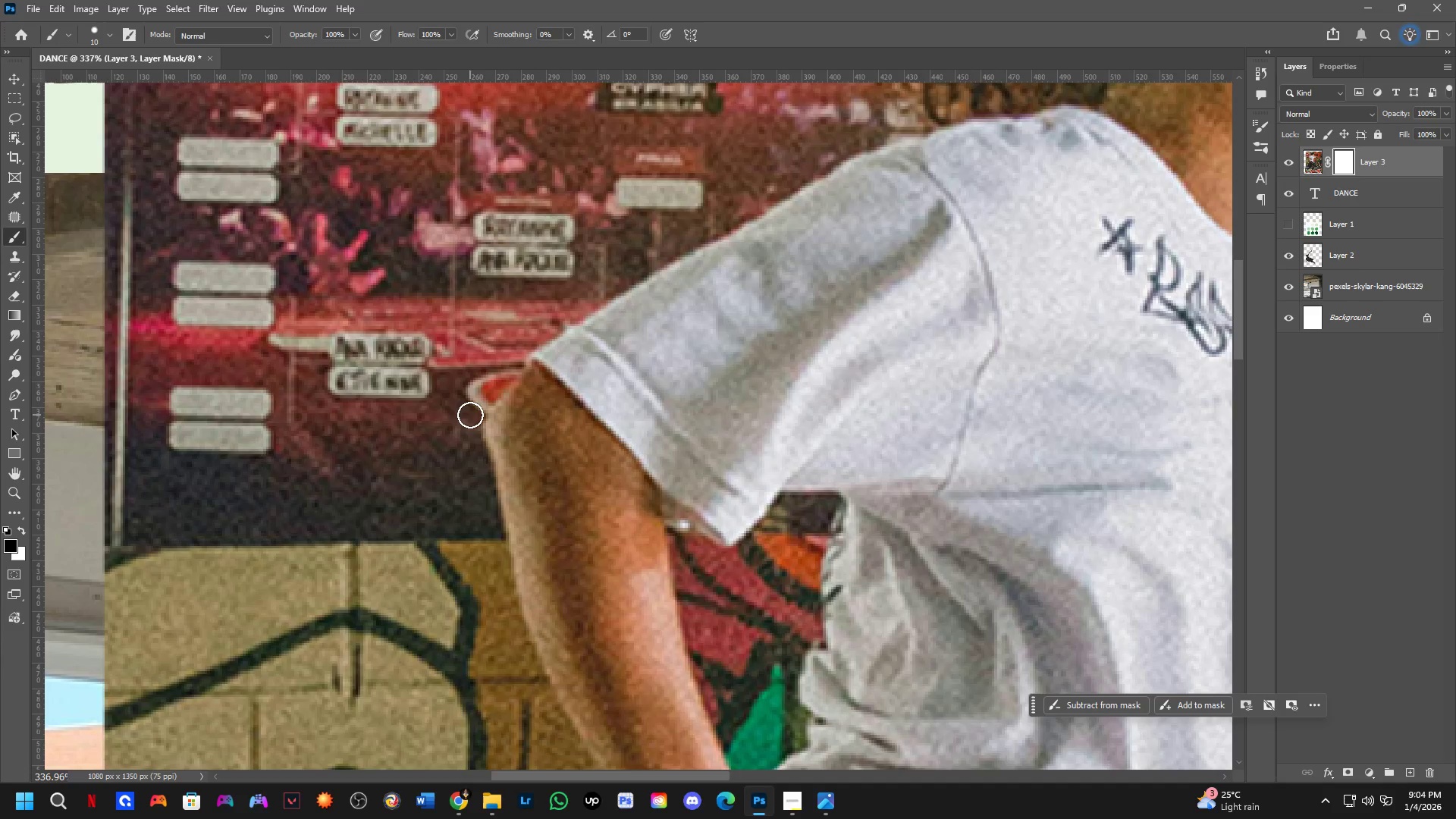 
left_click([470, 415])
 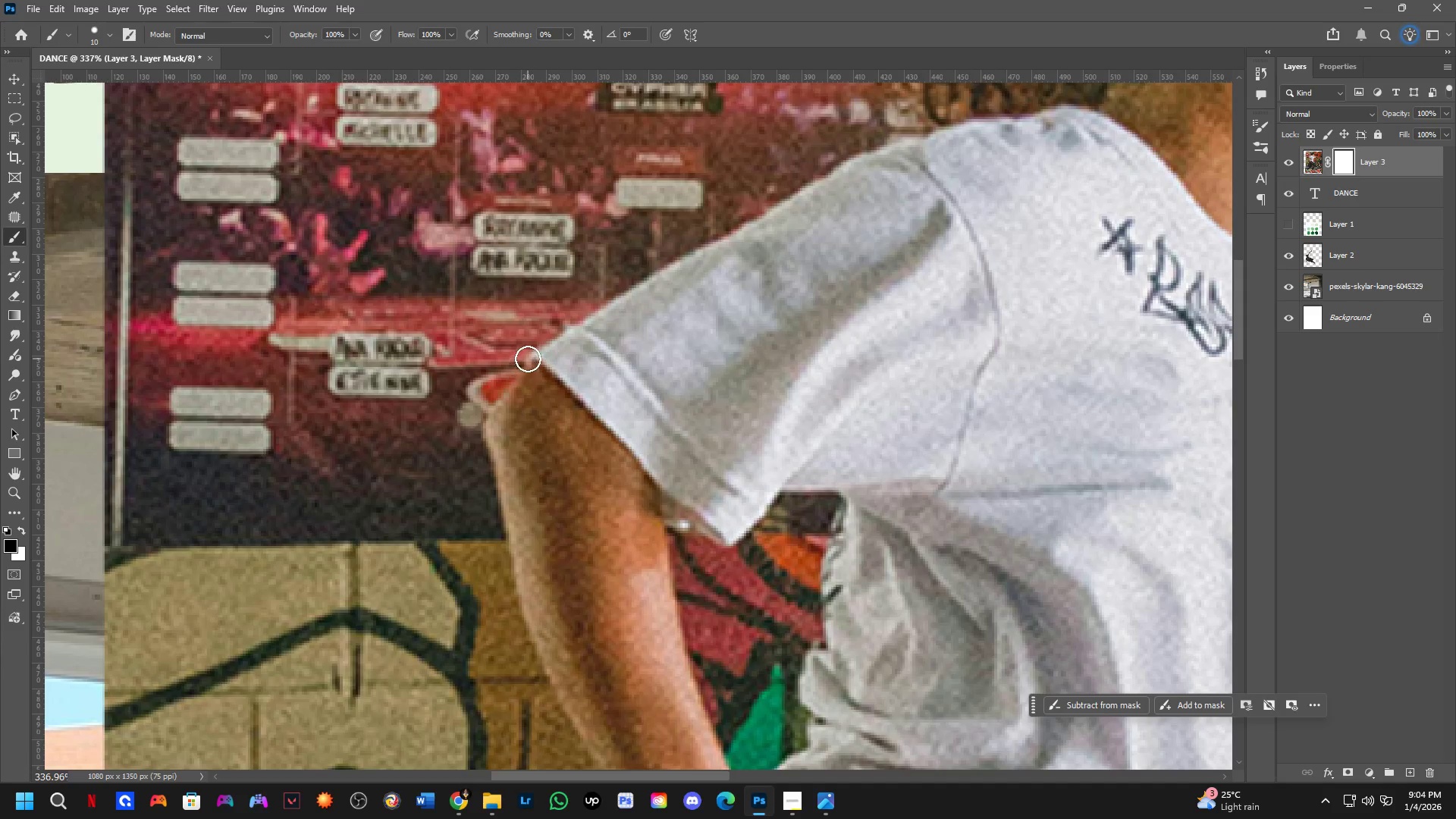 
hold_key(key=ShiftLeft, duration=0.56)
left_click([517, 359])
 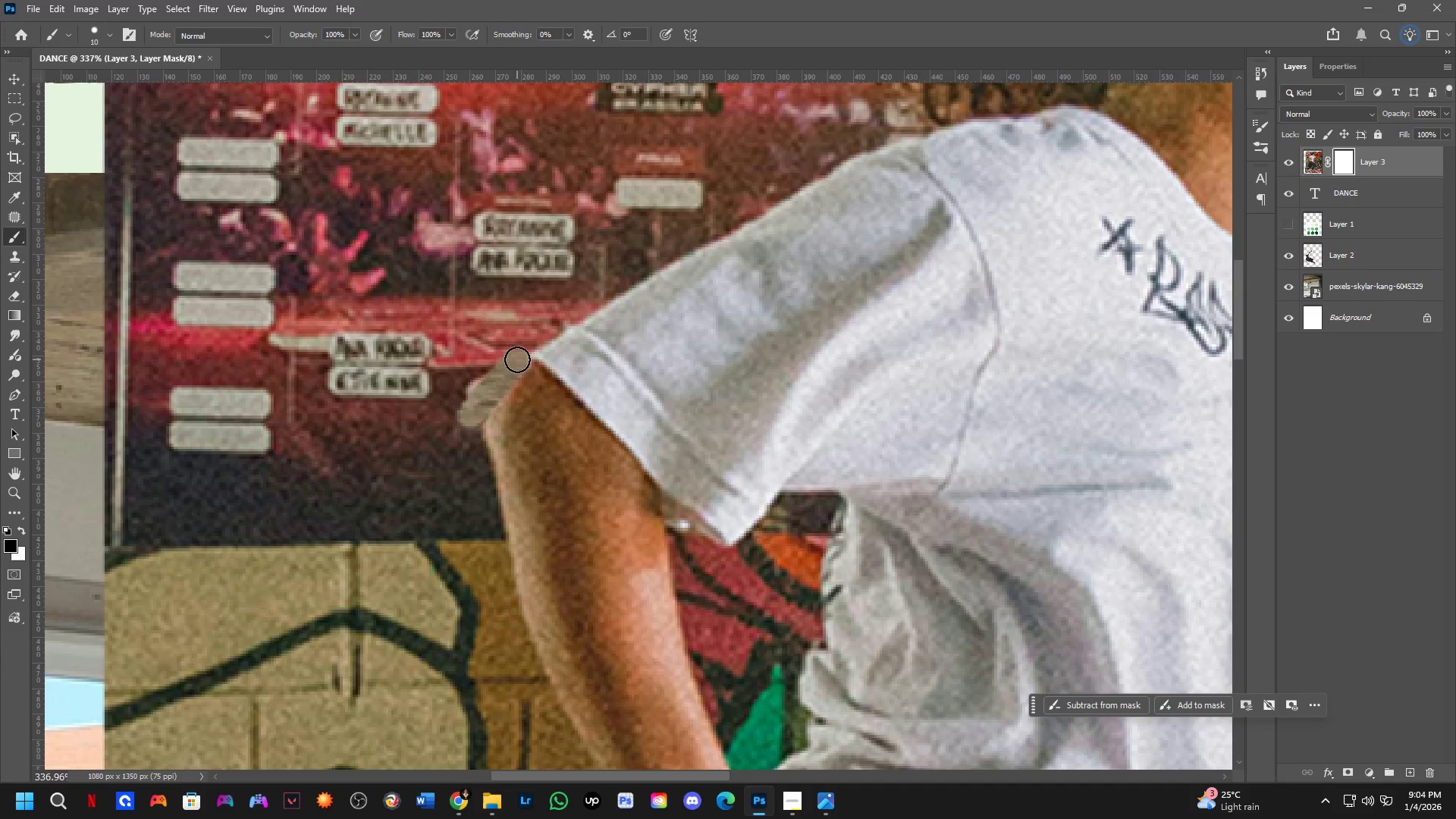 
left_click_drag(start_coordinate=[516, 364], to_coordinate=[485, 494])
 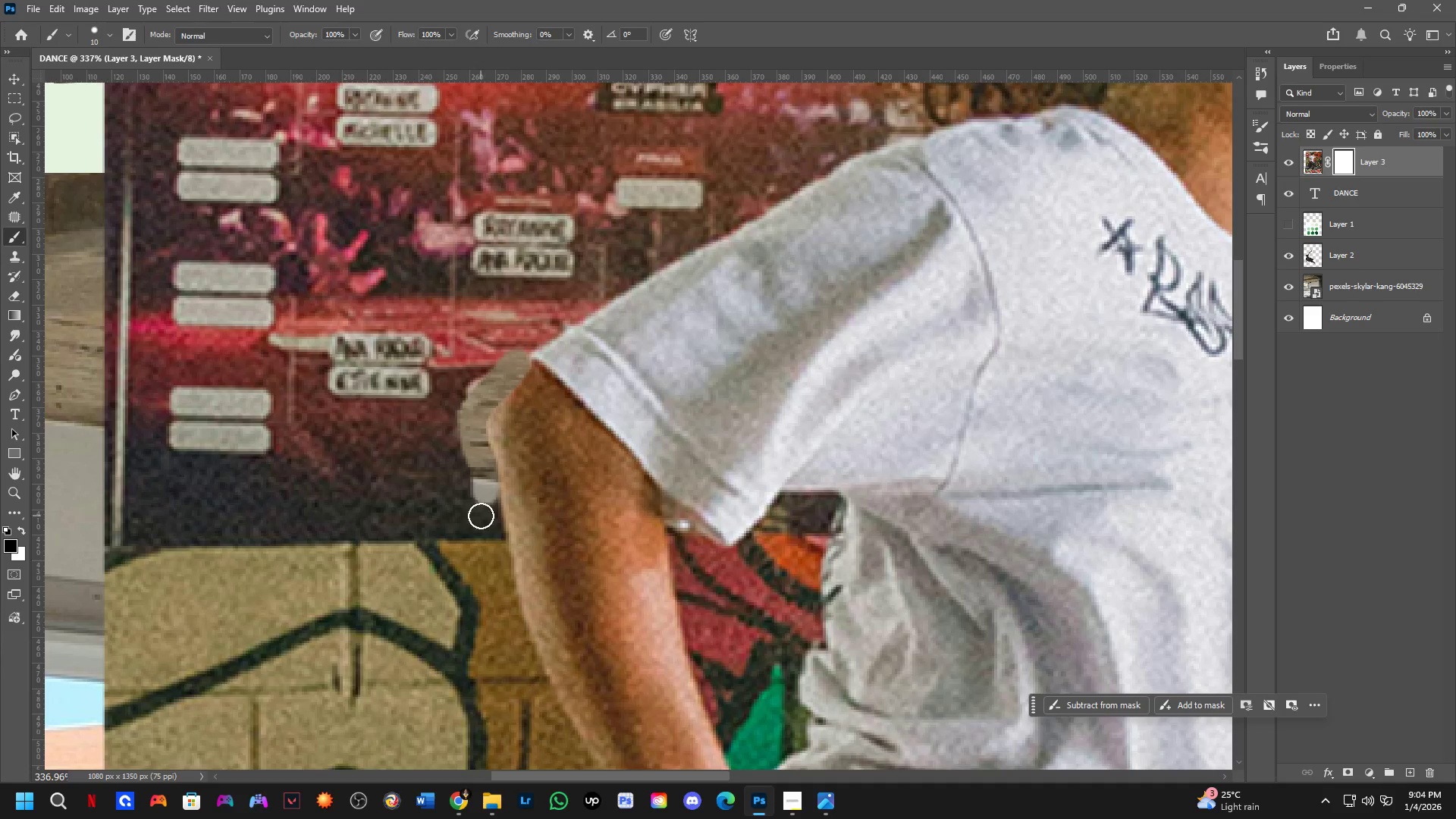 
left_click_drag(start_coordinate=[482, 516], to_coordinate=[479, 507])
 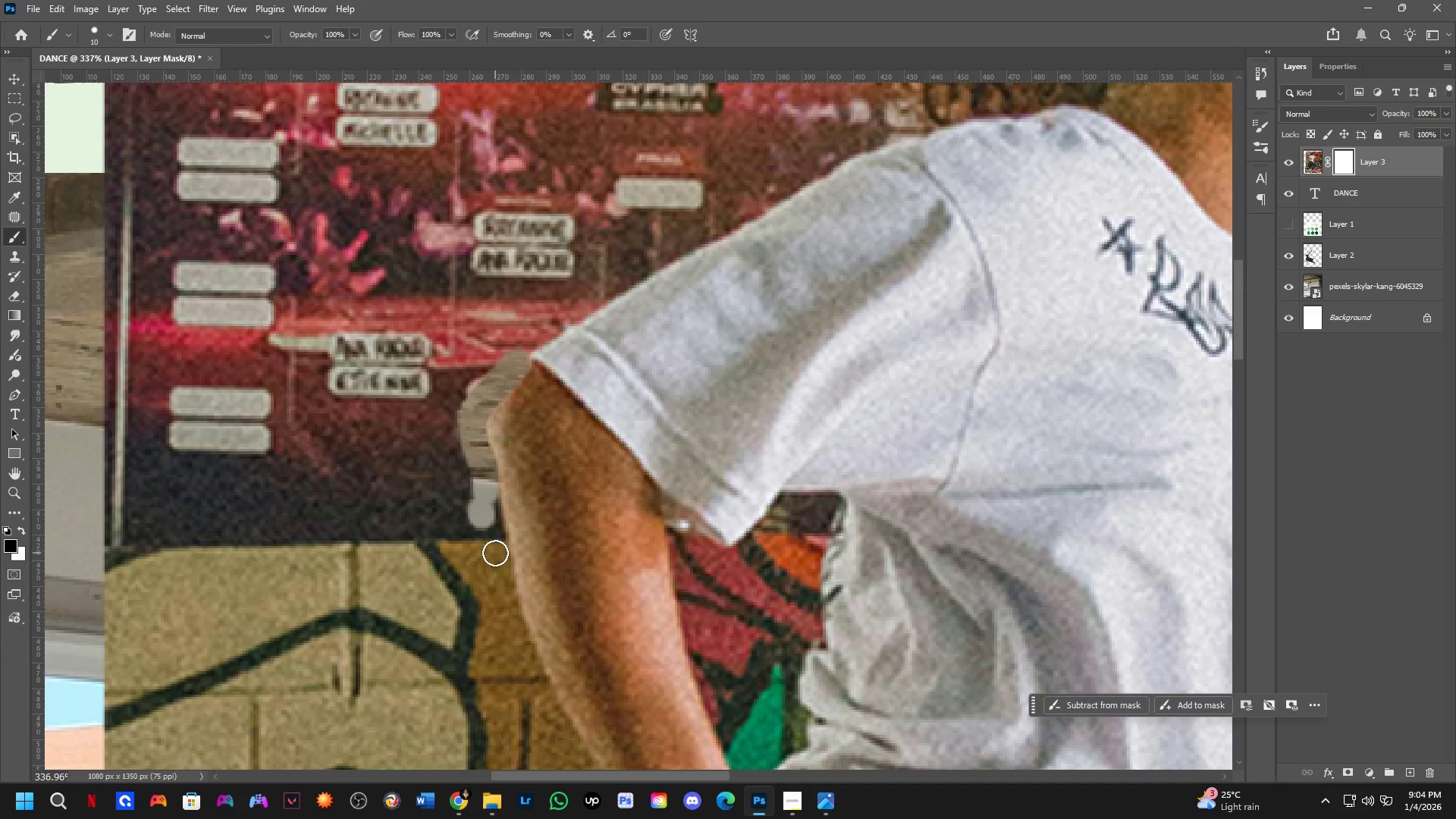 
hold_key(key=Space, duration=0.47)
 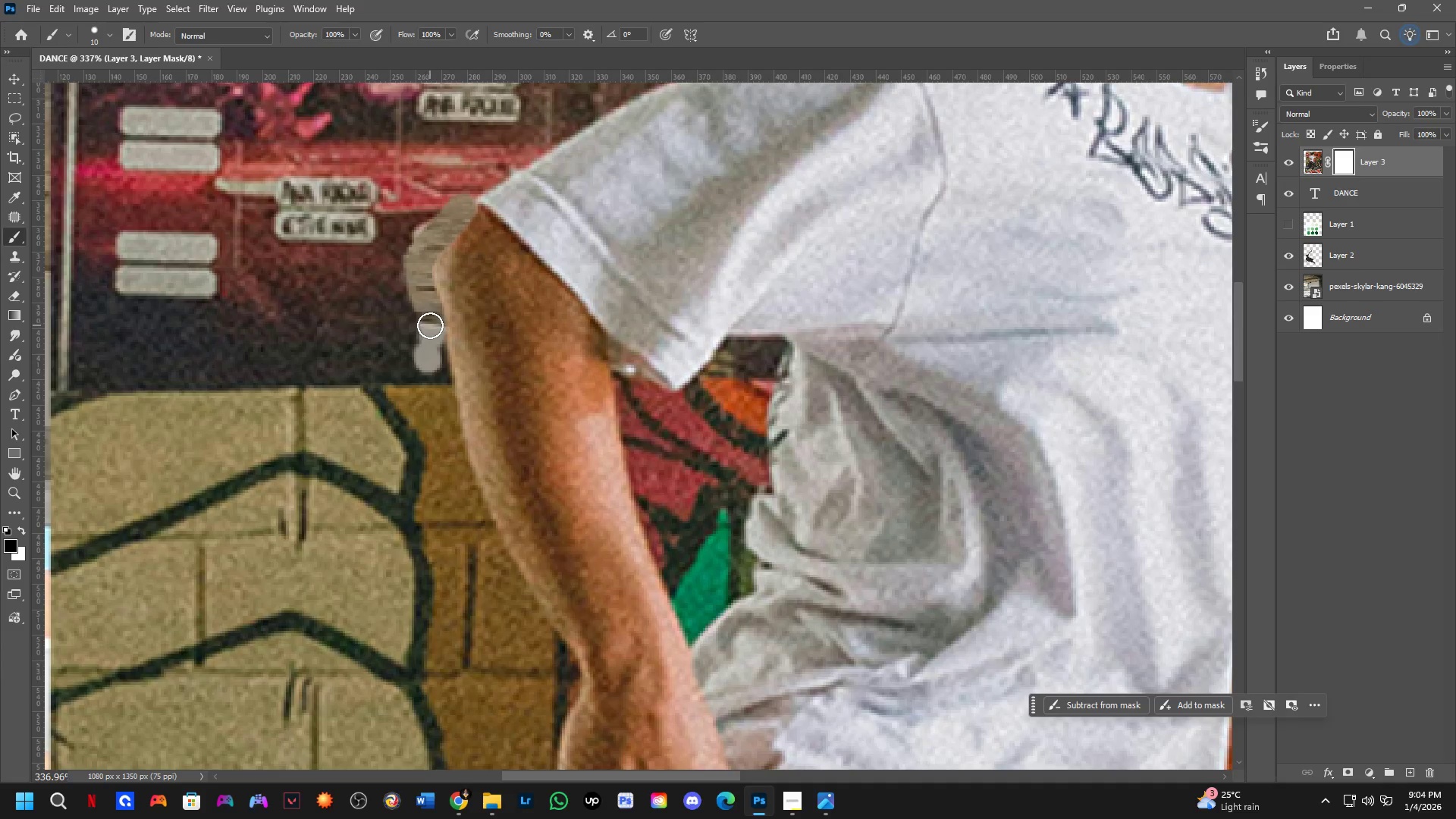 
left_click_drag(start_coordinate=[494, 551], to_coordinate=[440, 396])
 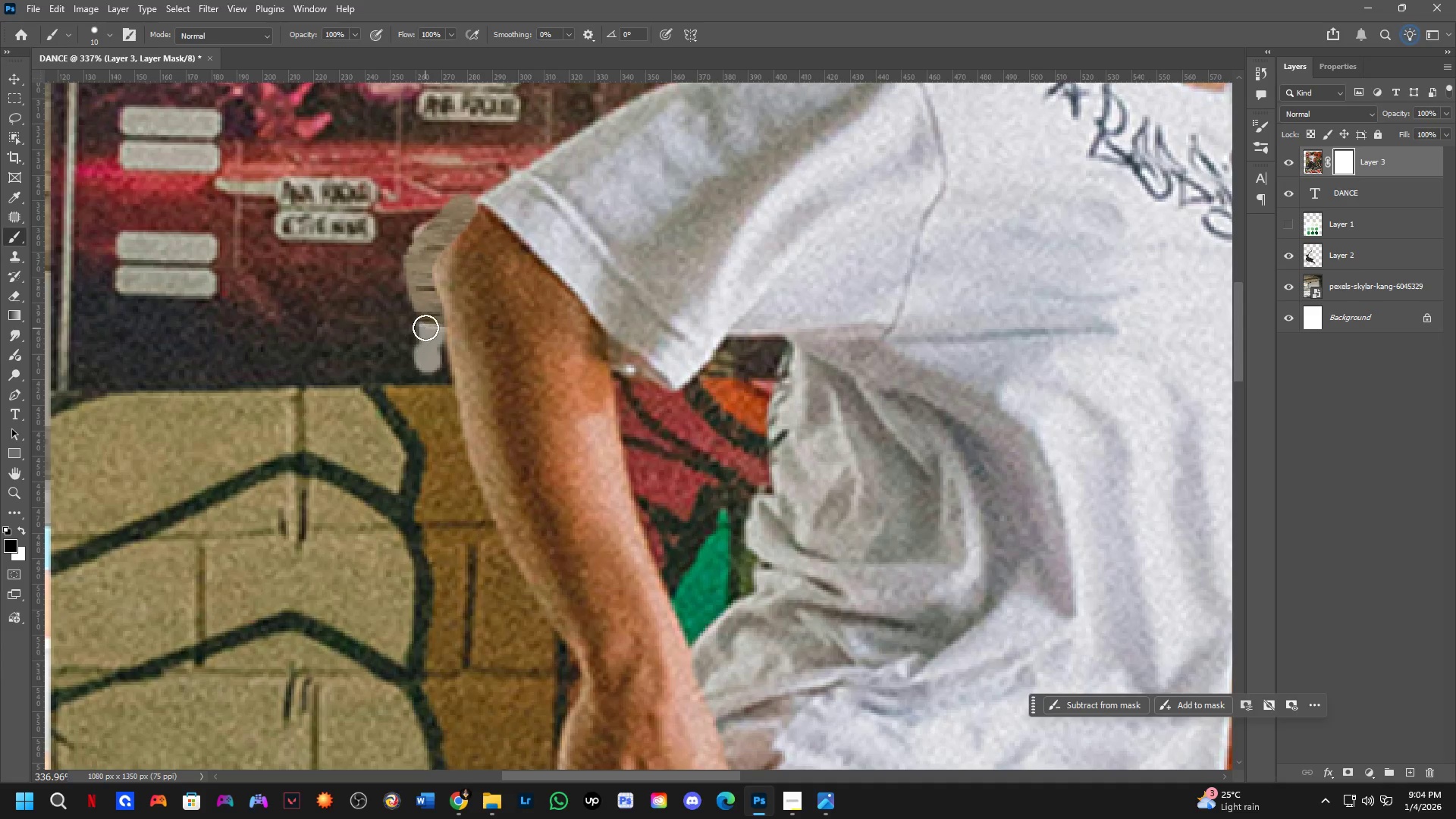 
left_click_drag(start_coordinate=[431, 326], to_coordinate=[445, 417])
 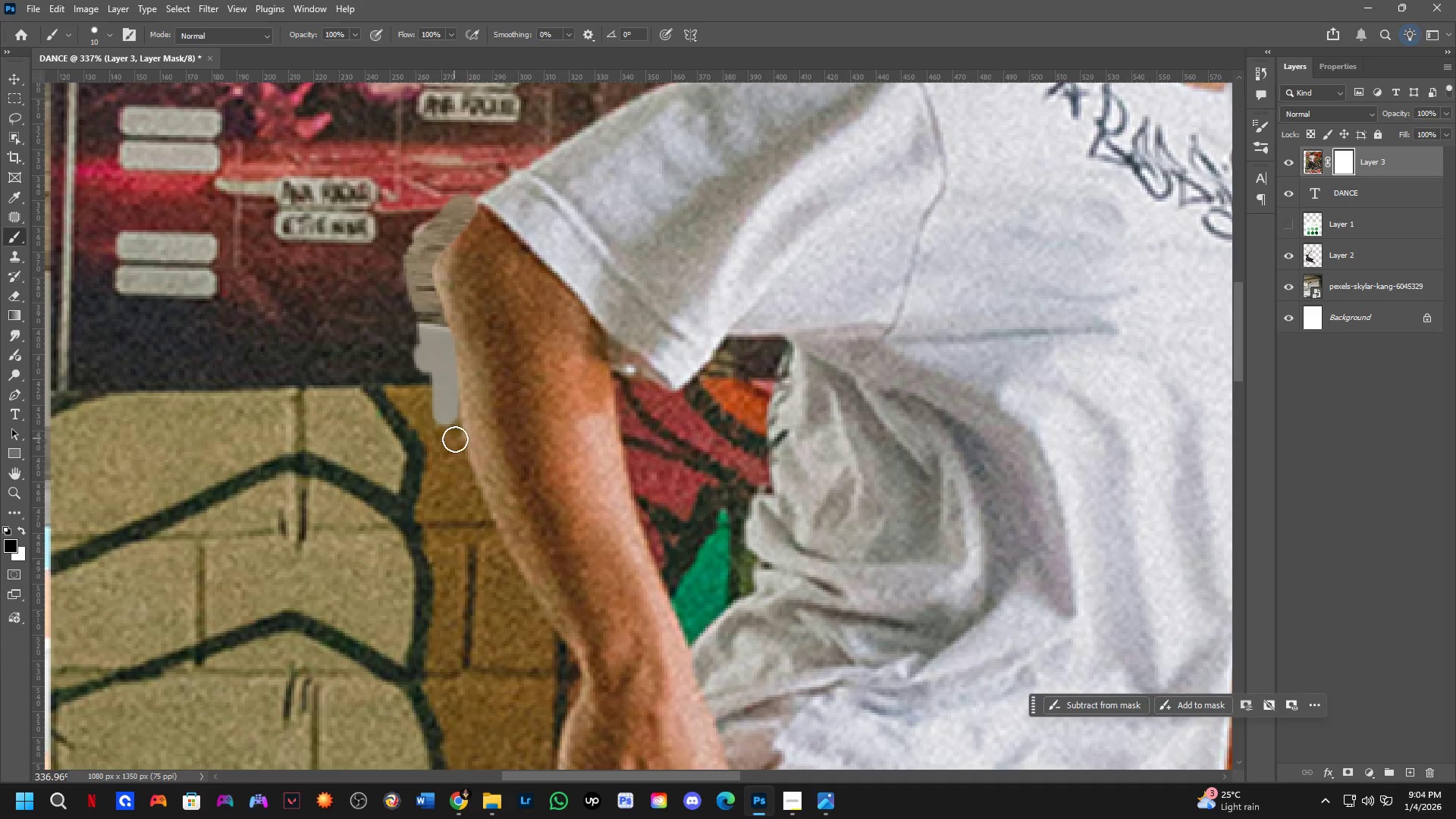 
hold_key(key=Space, duration=1.5)
 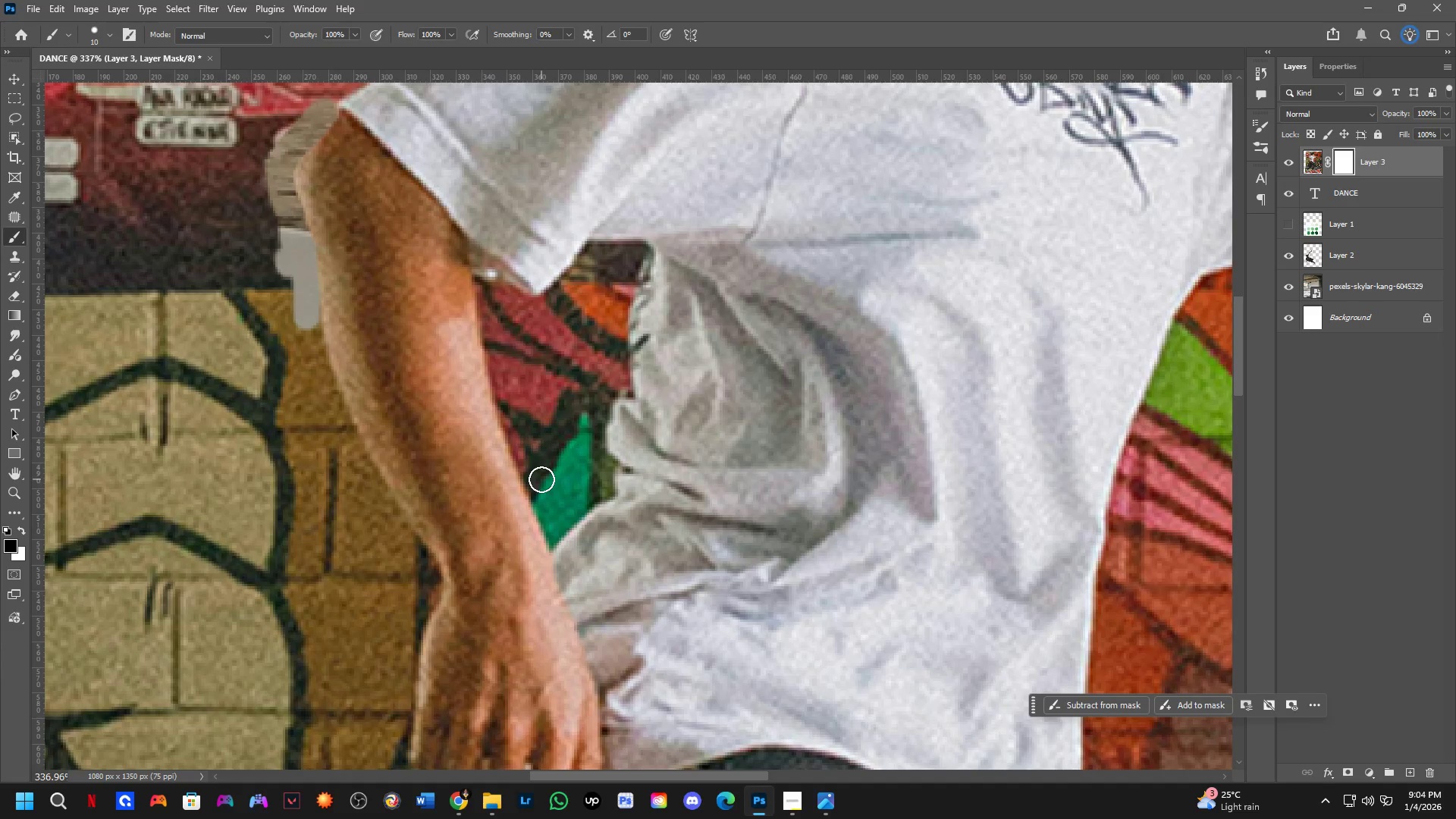 
left_click_drag(start_coordinate=[601, 543], to_coordinate=[463, 447])
 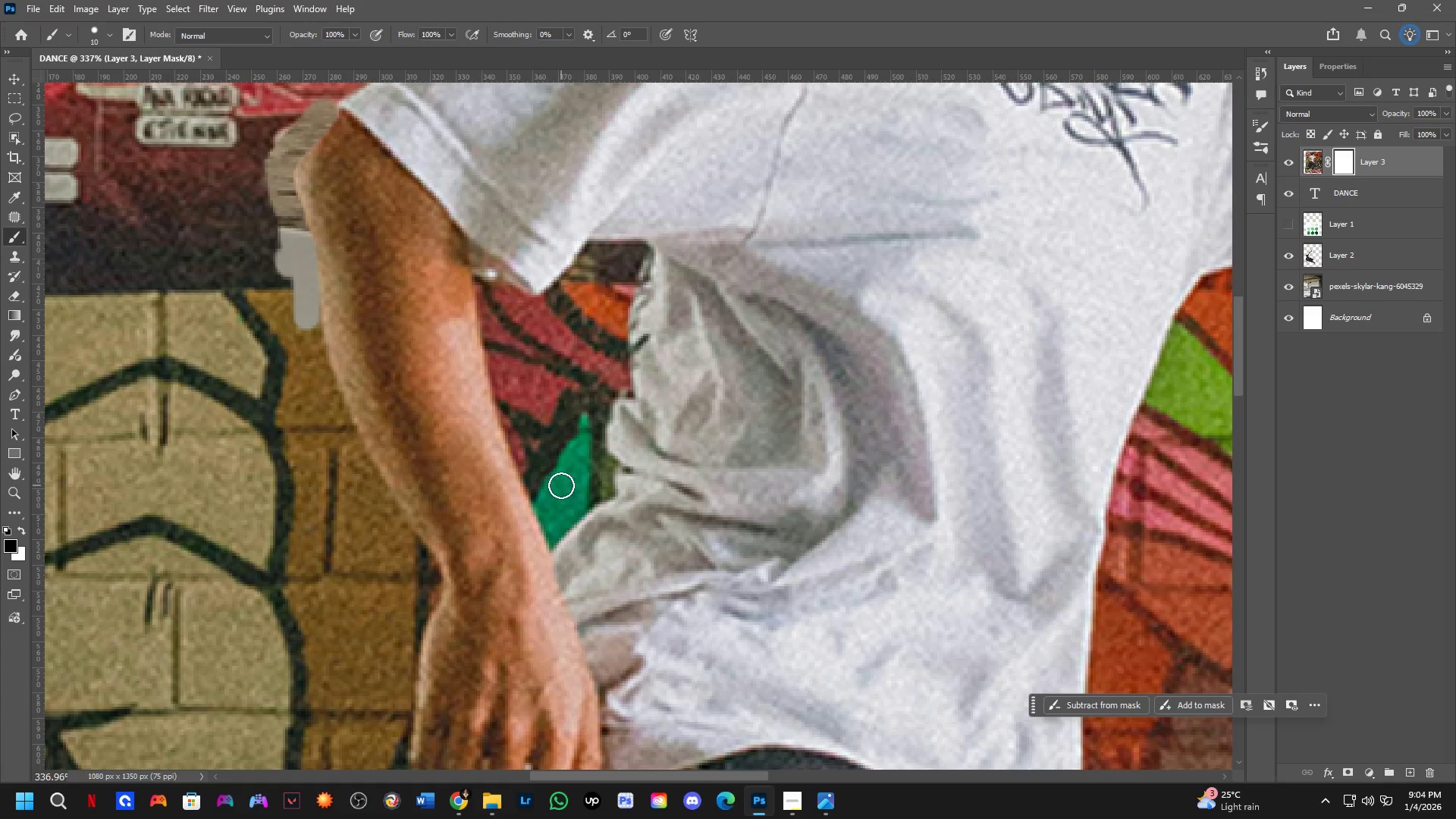 
hold_key(key=ShiftLeft, duration=0.55)
left_click([330, 406])
 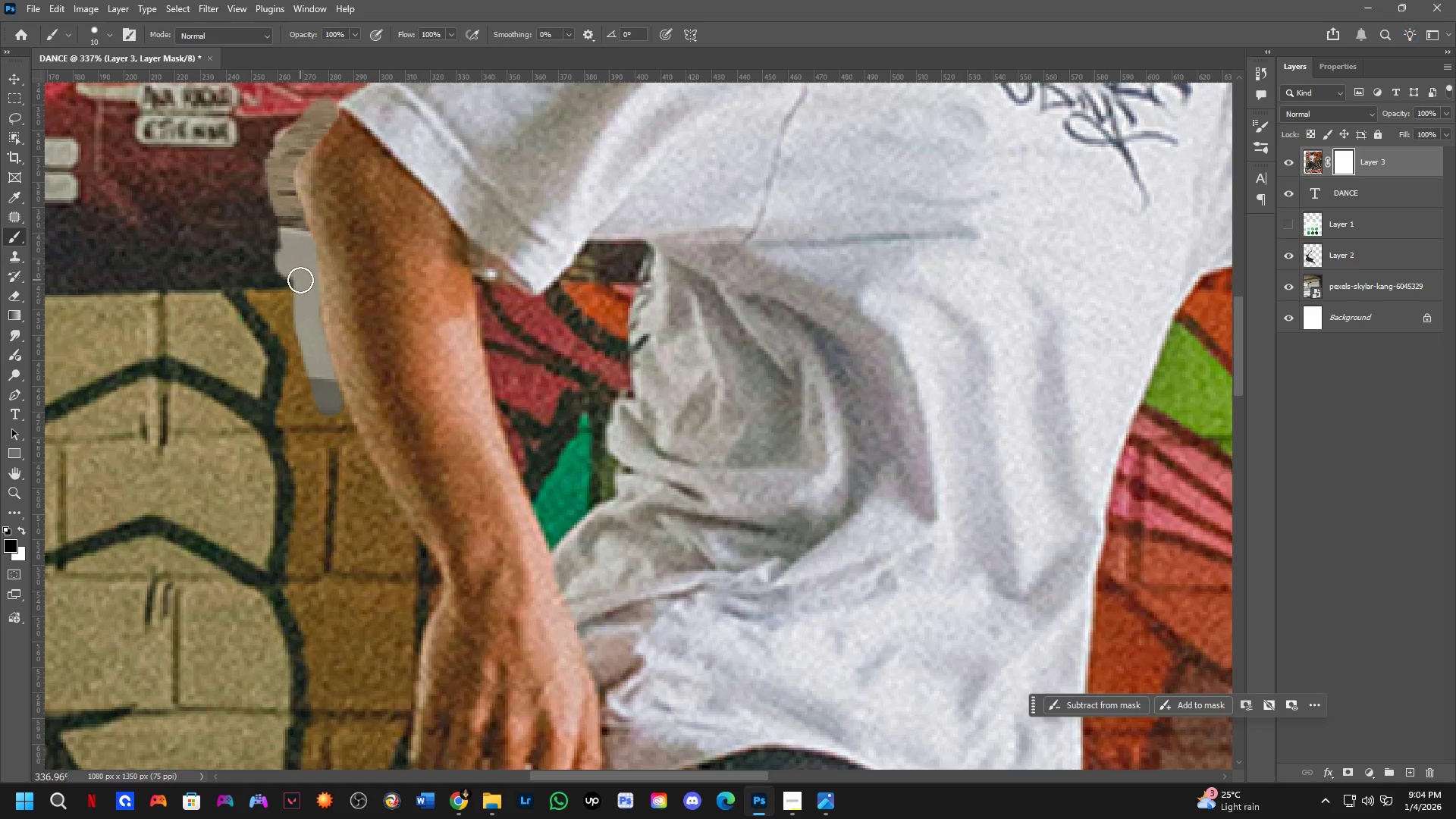 
left_click_drag(start_coordinate=[303, 280], to_coordinate=[413, 631])
 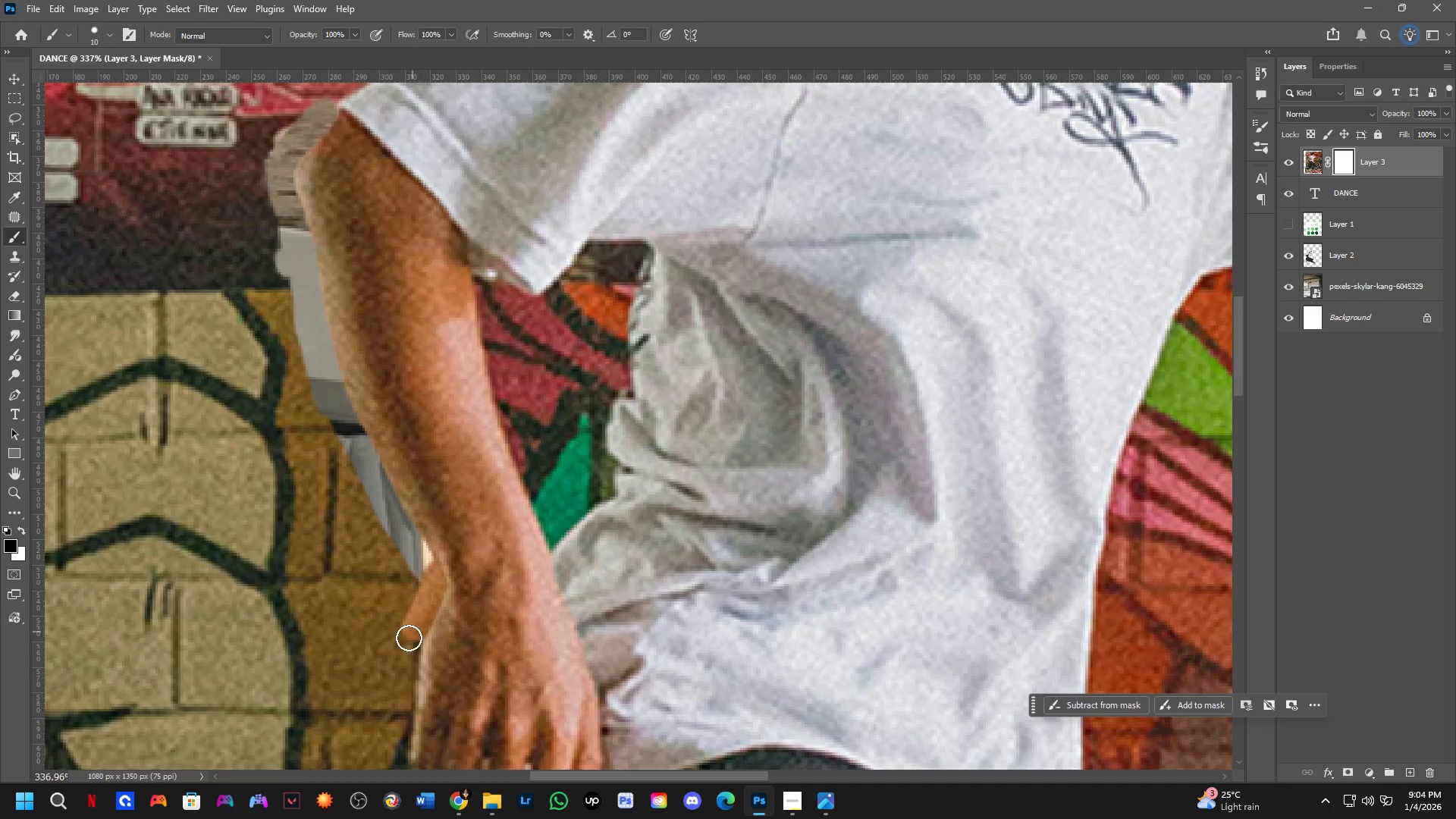 
hold_key(key=Space, duration=0.61)
 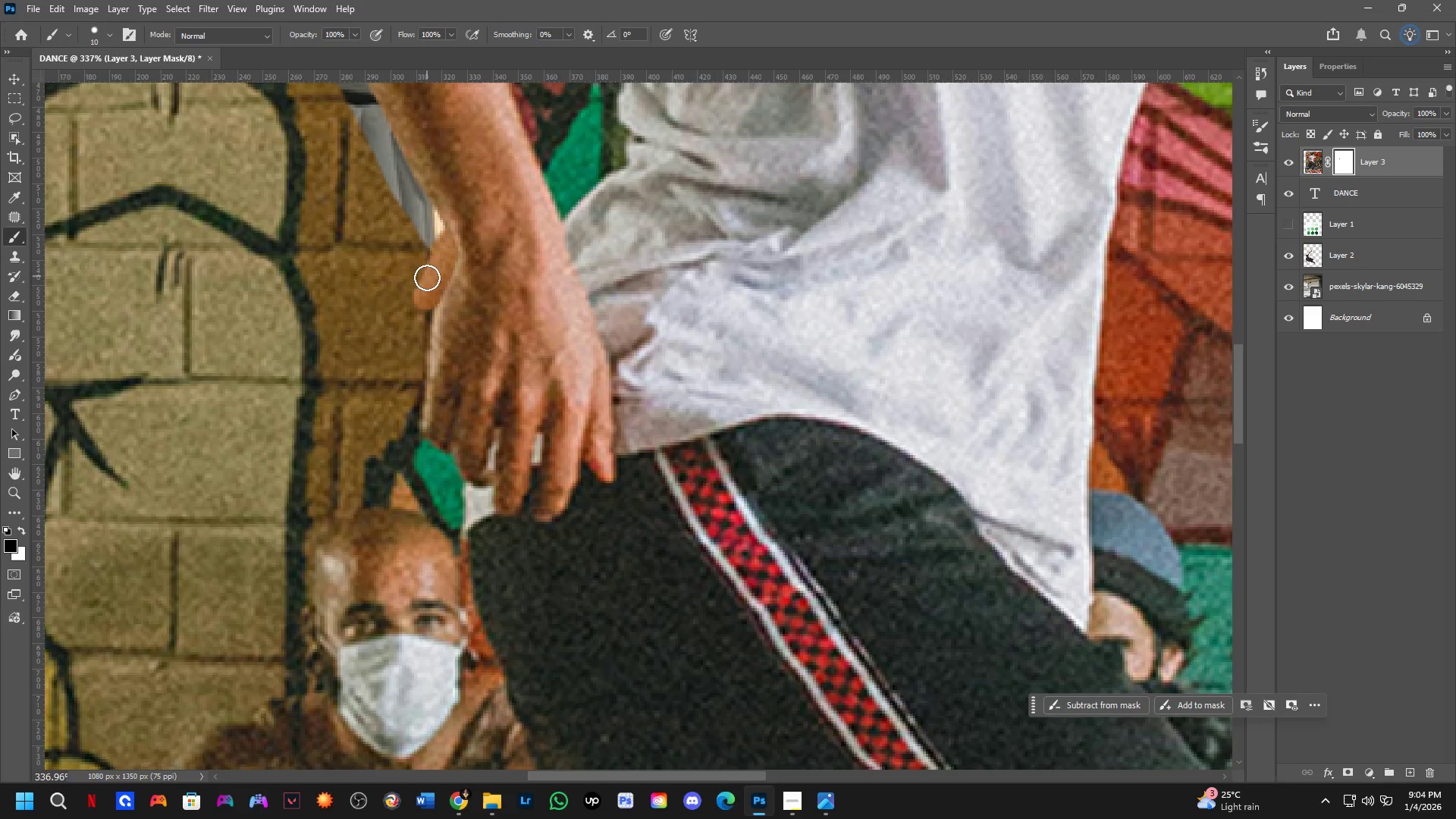 
left_click_drag(start_coordinate=[405, 662], to_coordinate=[416, 331])
 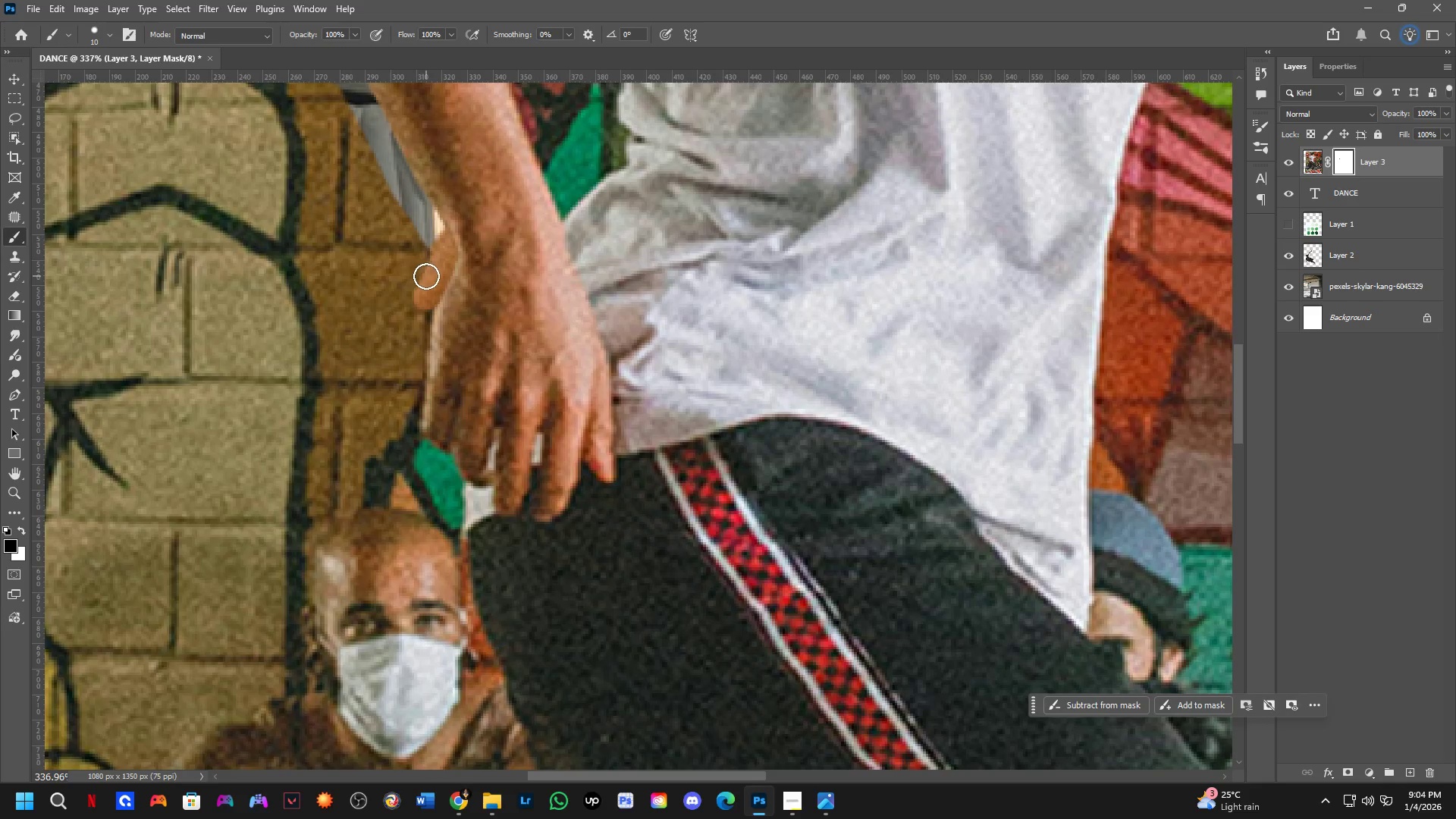 
left_click_drag(start_coordinate=[427, 278], to_coordinate=[485, 499])
 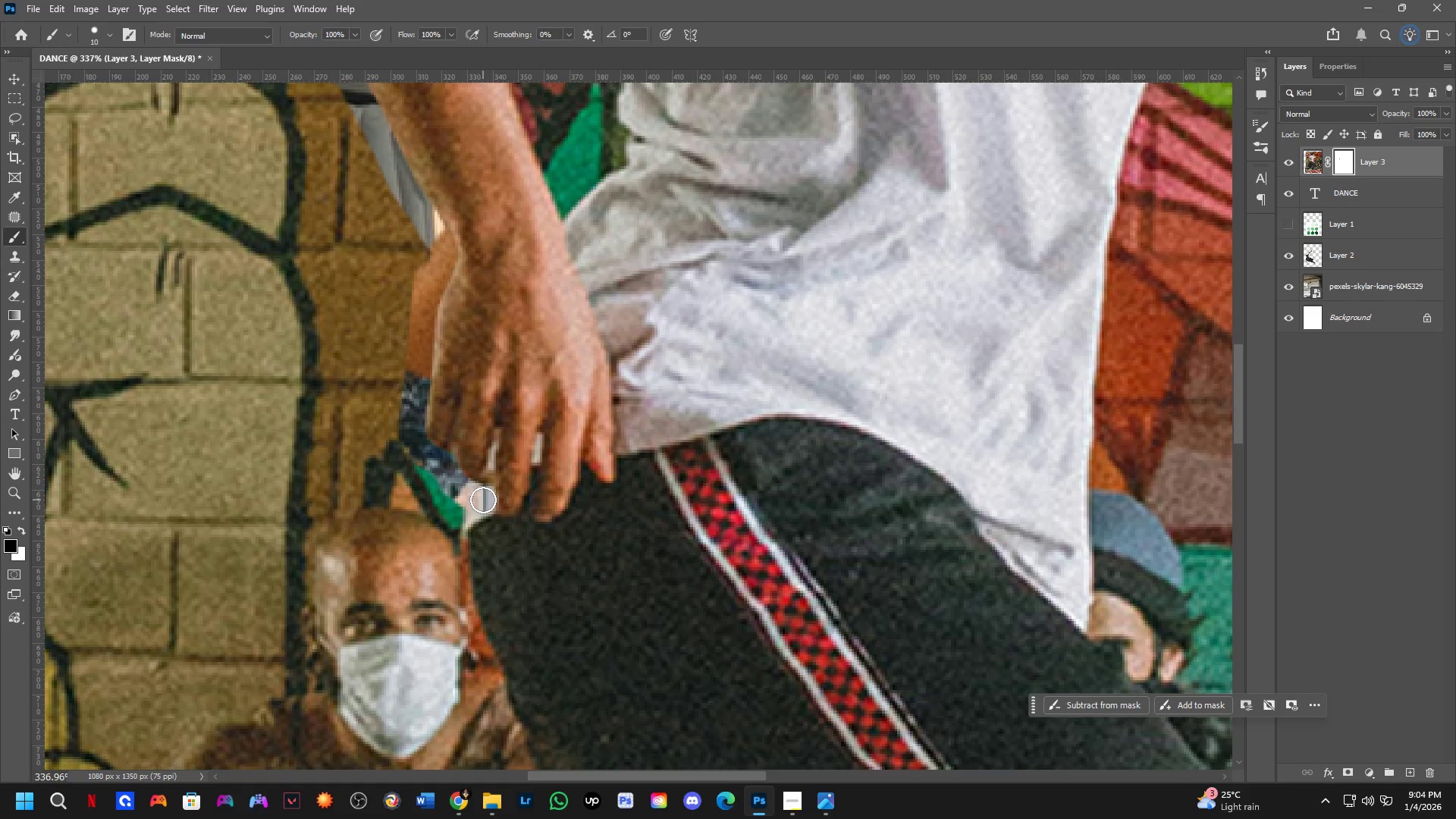 
left_click_drag(start_coordinate=[483, 500], to_coordinate=[487, 513])
 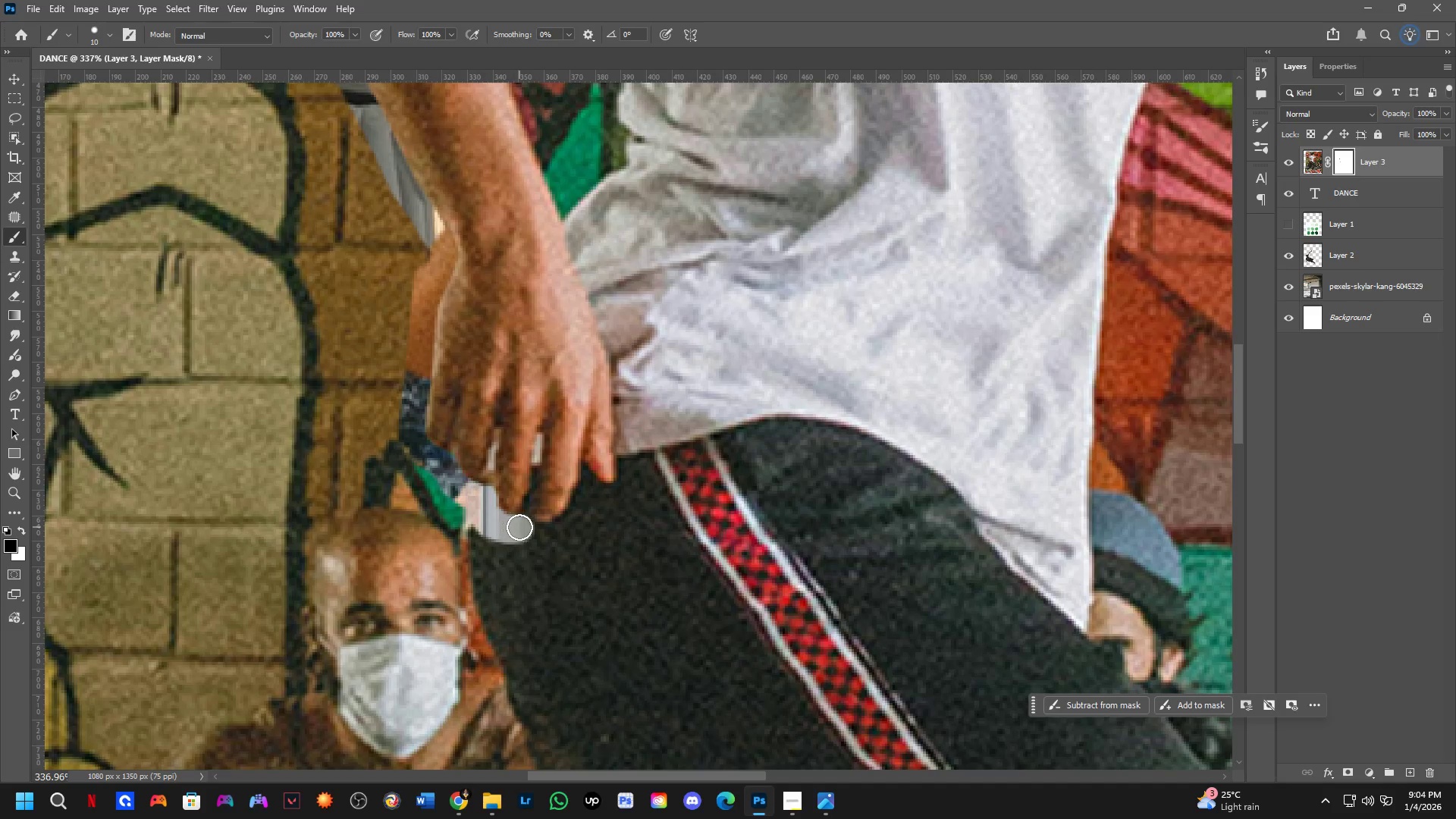 
left_click_drag(start_coordinate=[523, 527], to_coordinate=[576, 510])
 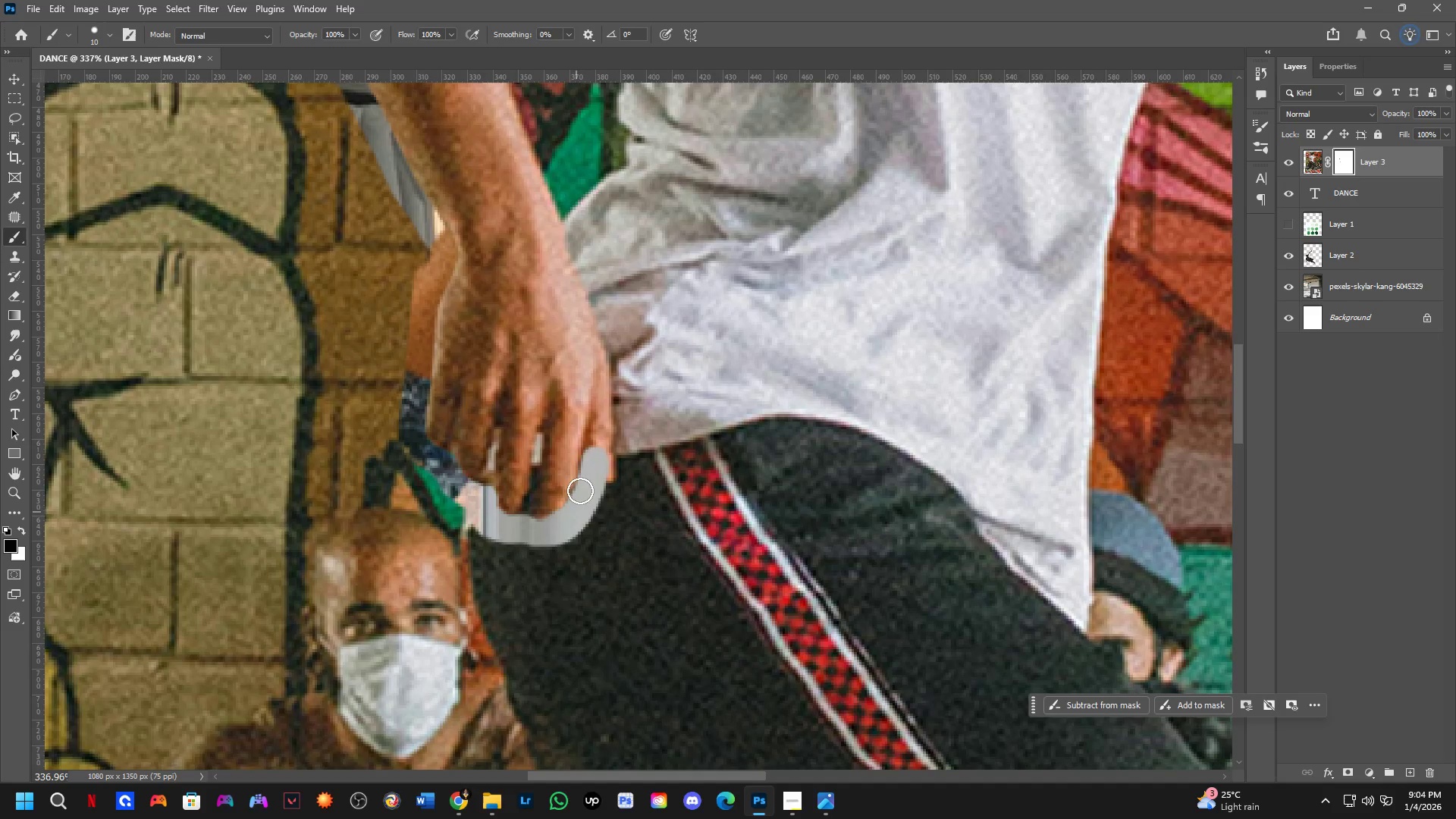 
type(xx)
 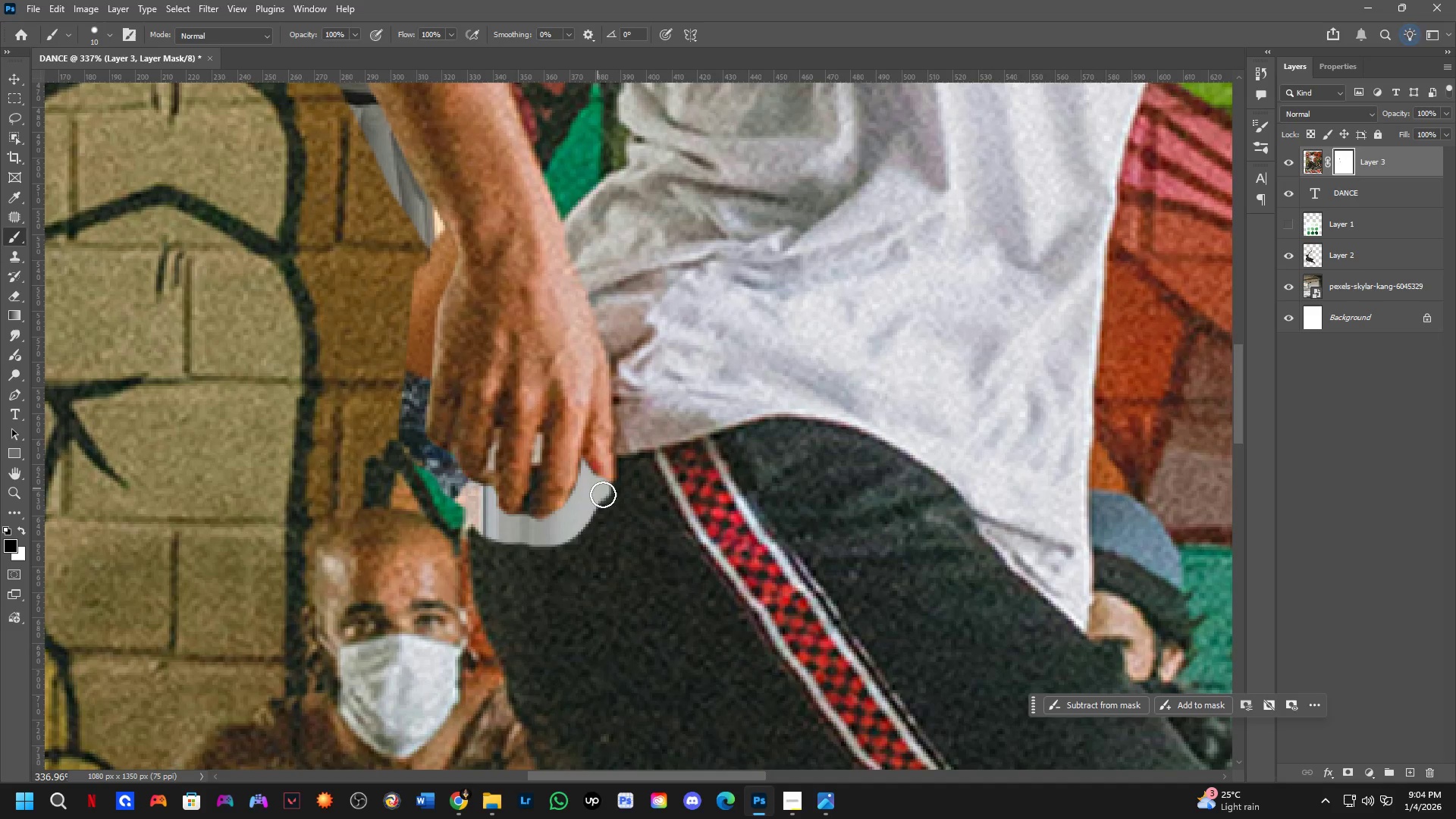 
left_click_drag(start_coordinate=[592, 447], to_coordinate=[613, 476])
 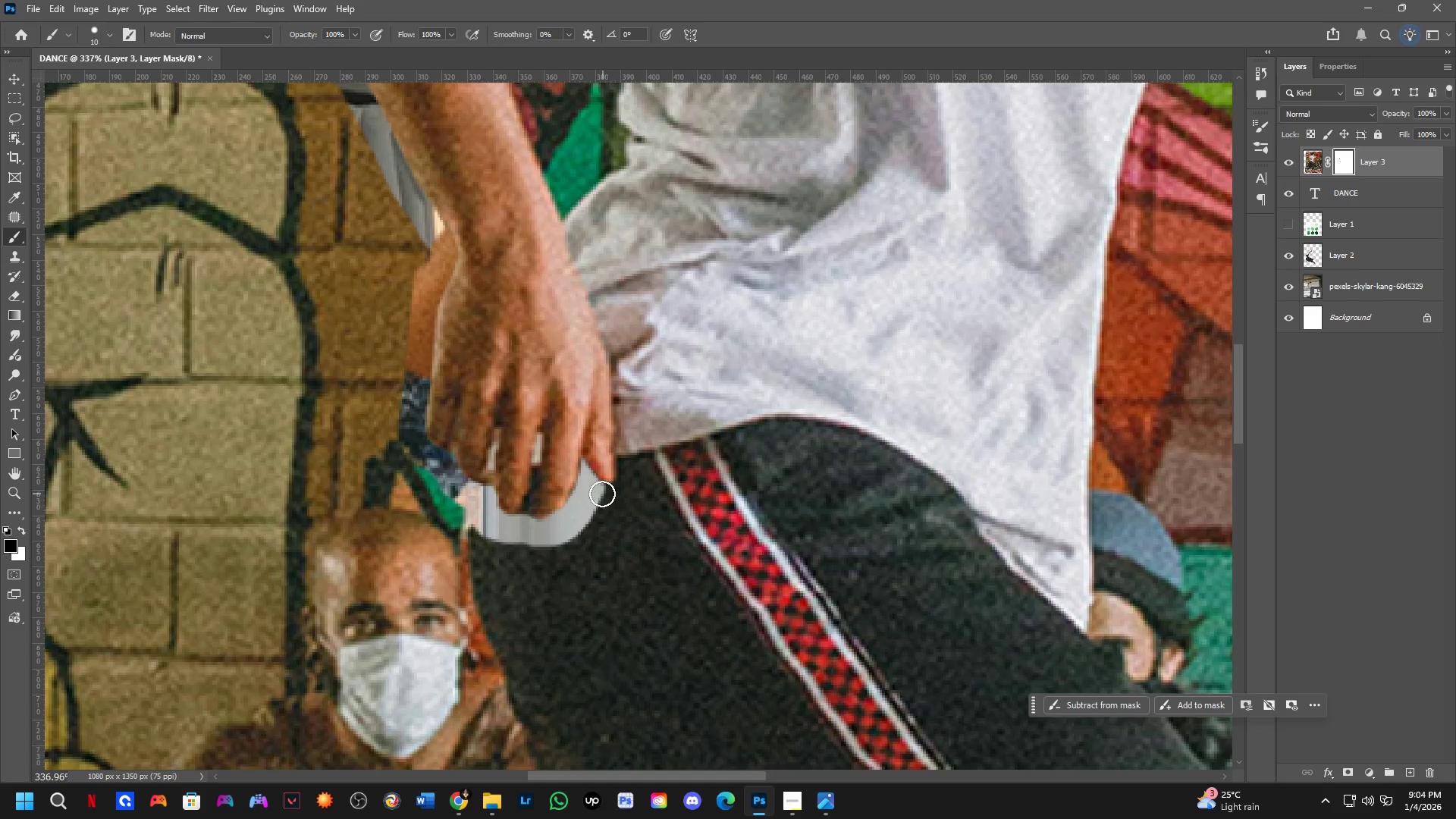 
left_click_drag(start_coordinate=[598, 488], to_coordinate=[627, 424])
 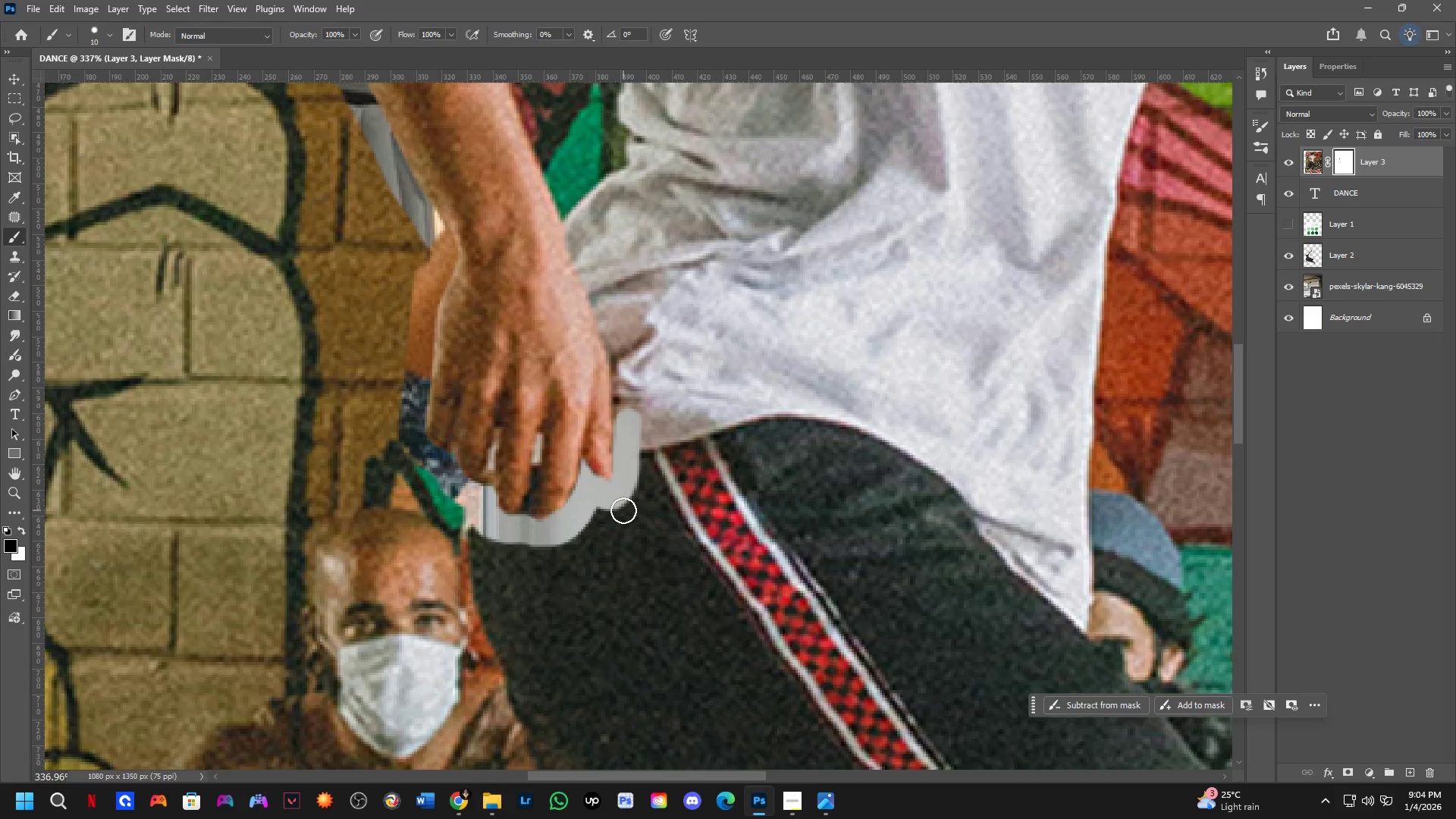 
key(Control+Z)
 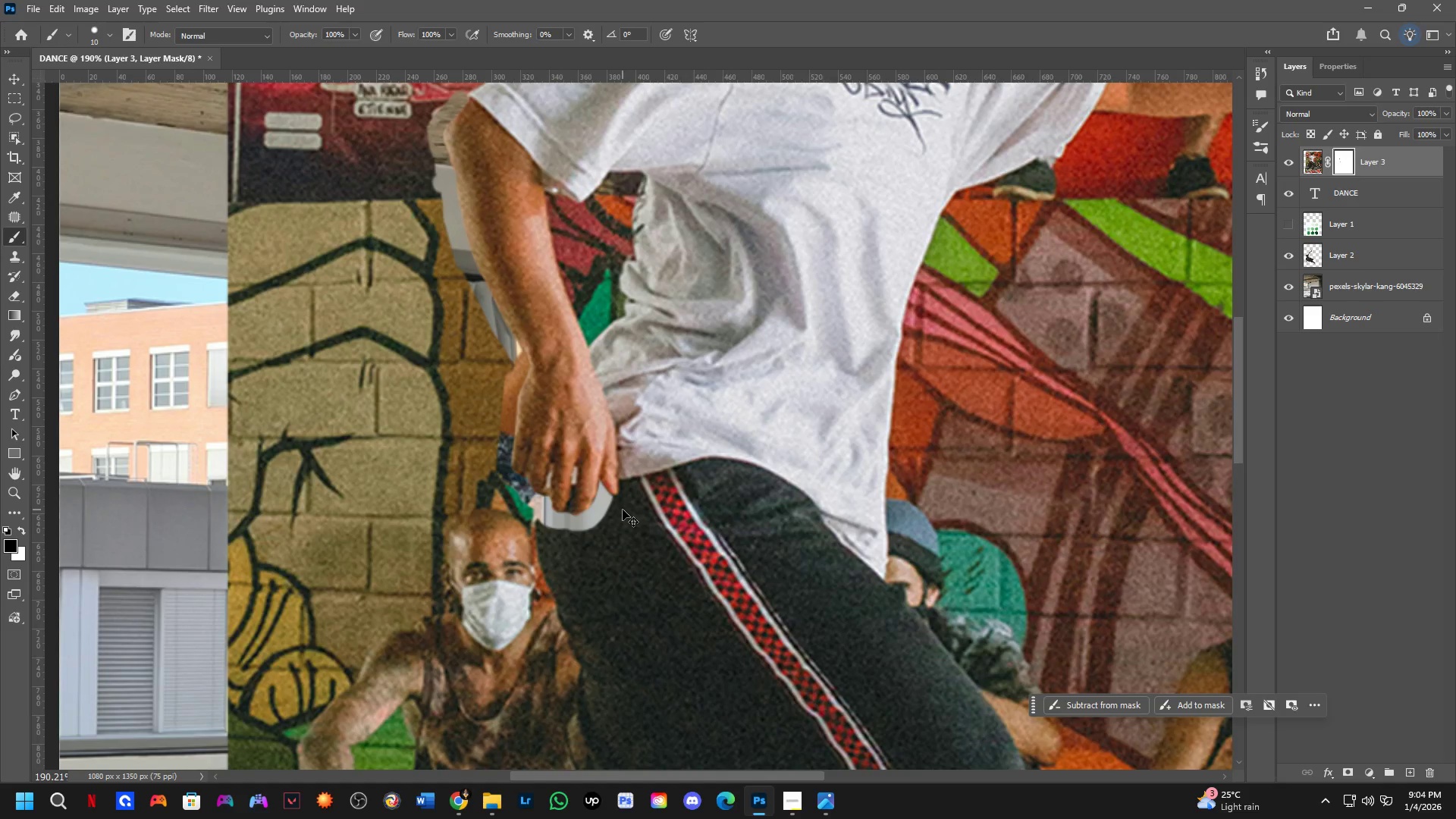 
scroll: coordinate [623, 510], scroll_direction: down, amount: 6.0
 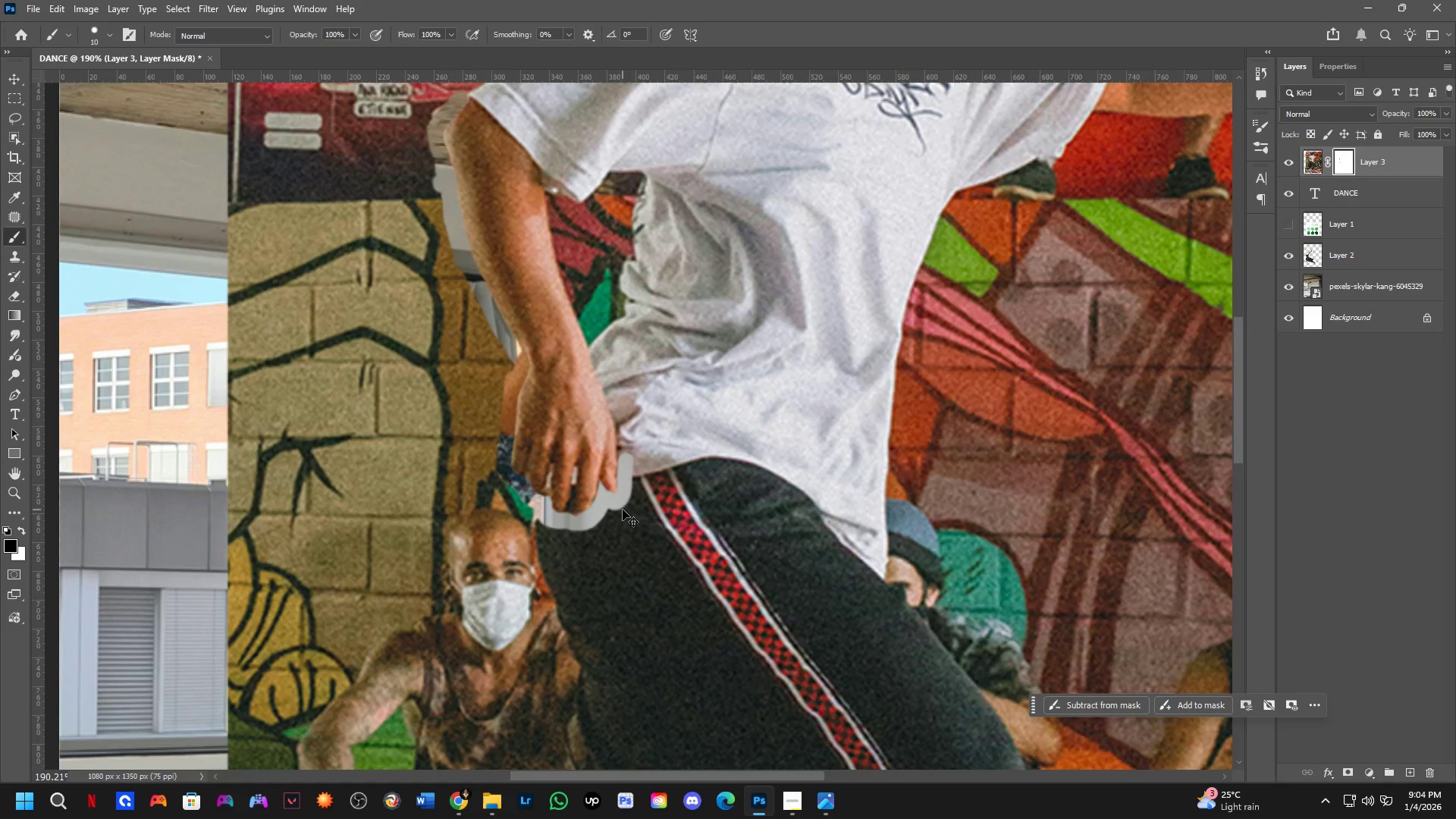 
key(Control+Z)
 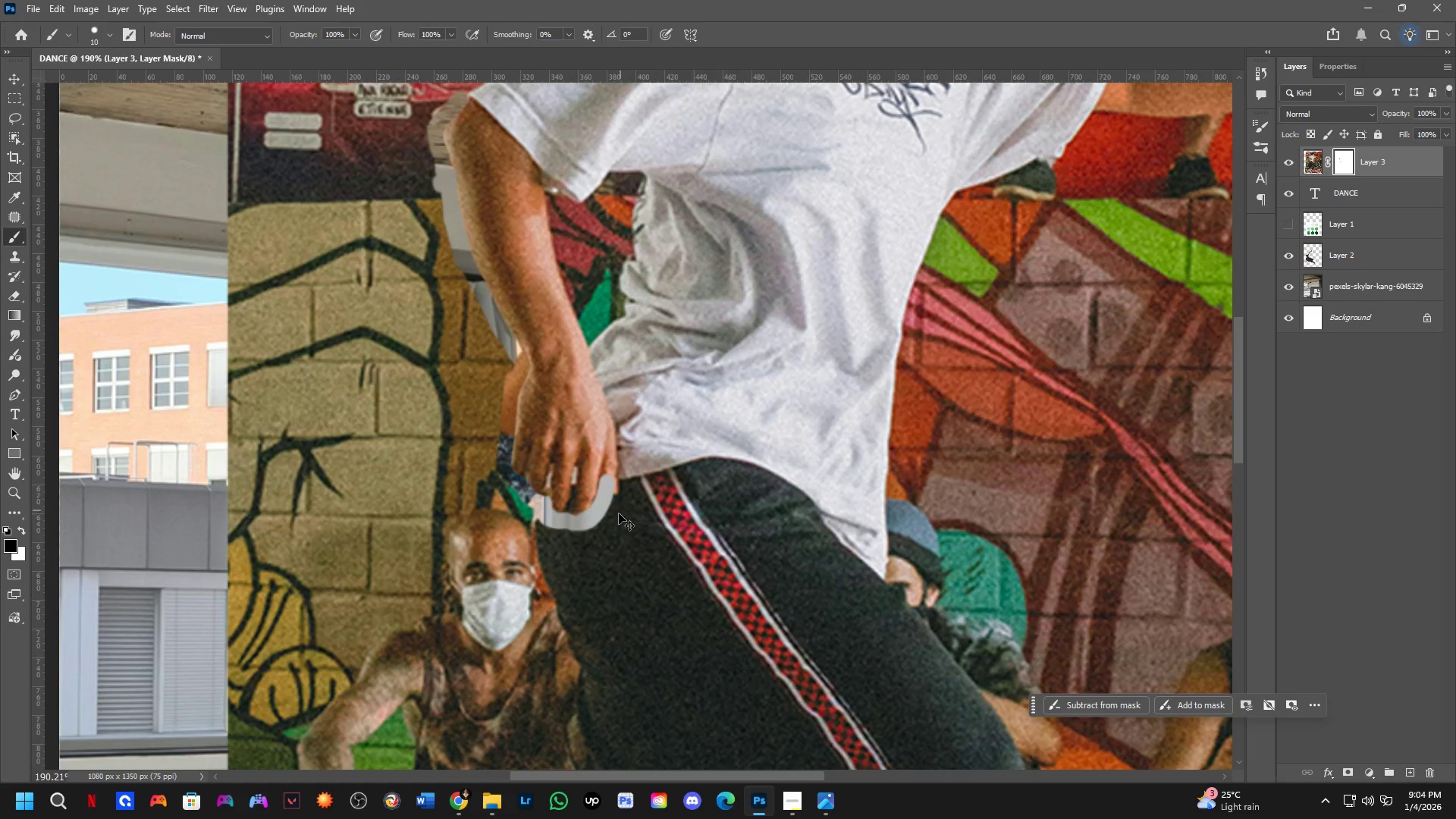 
key(Control+Z)
 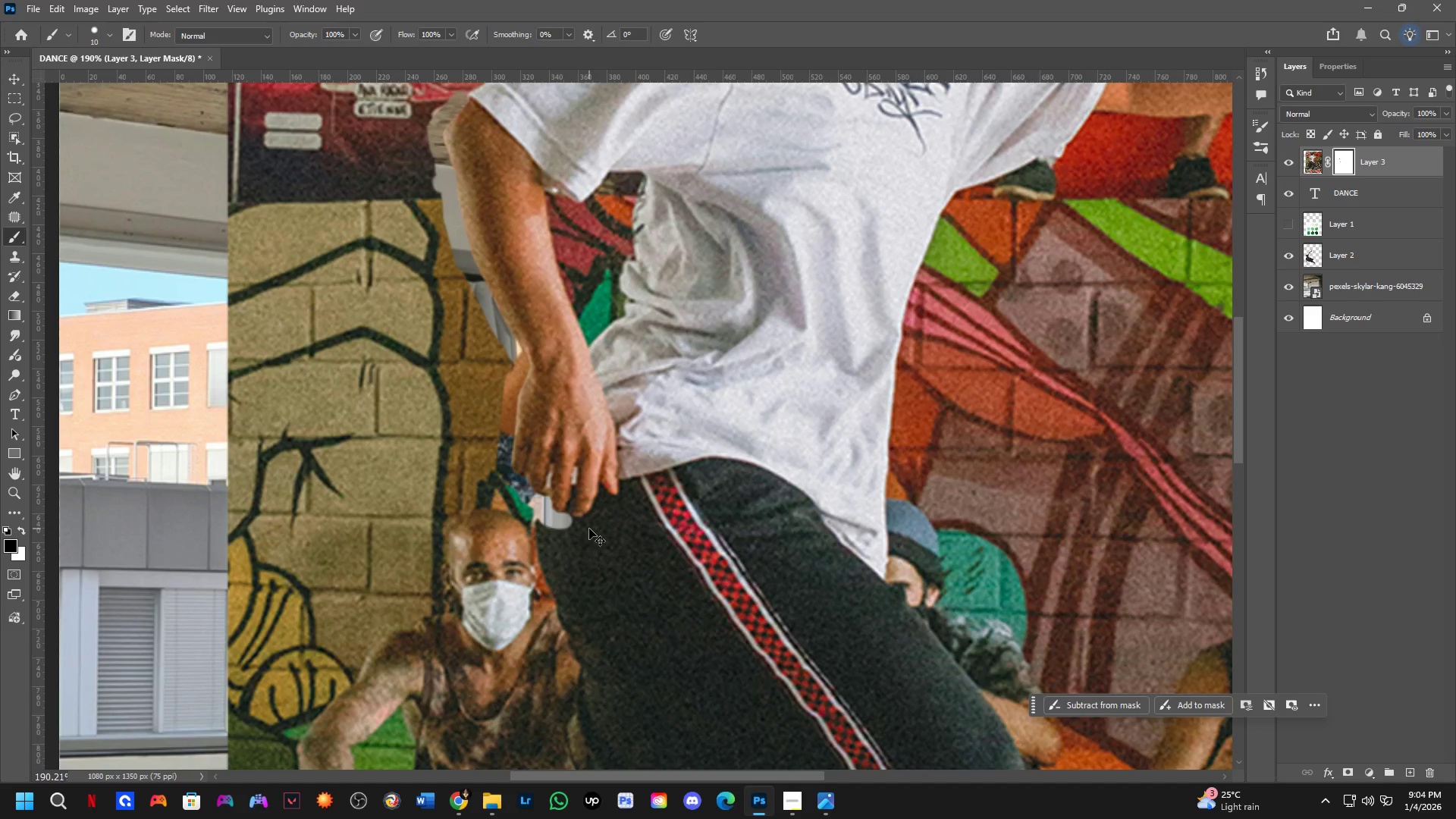 
key(Control+Z)
 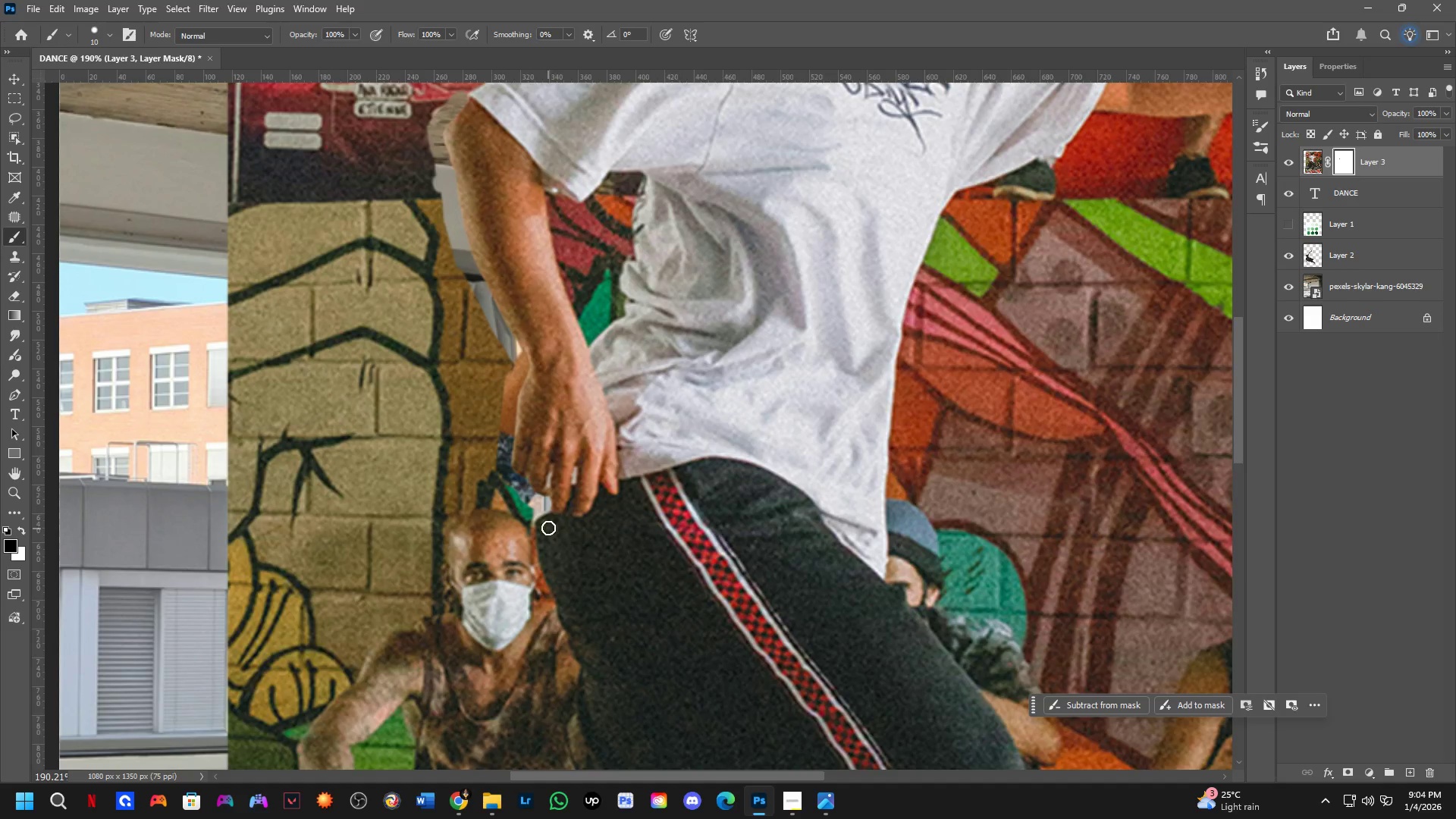 
scroll: coordinate [546, 526], scroll_direction: up, amount: 5.0
 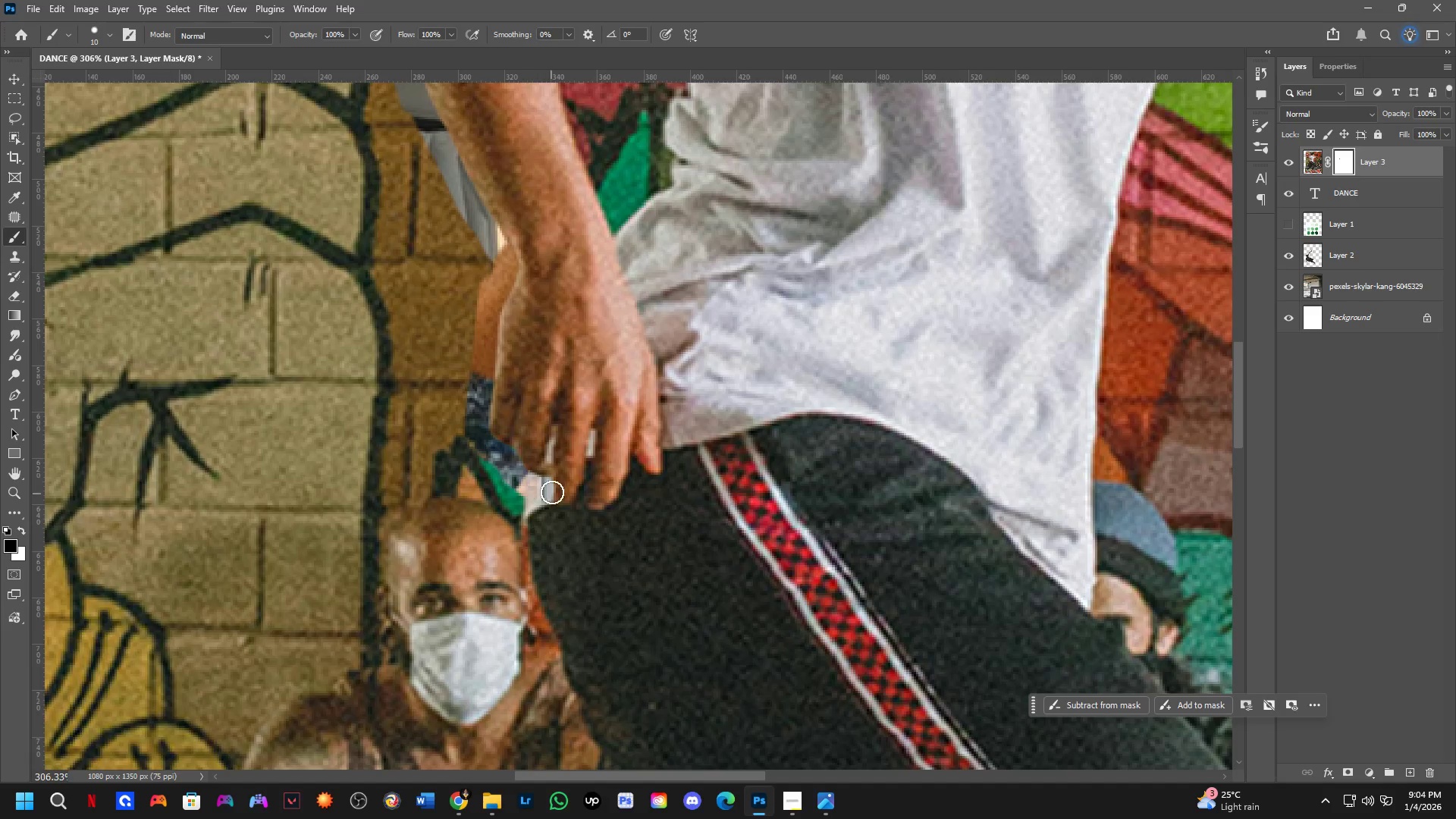 
type(xx)
 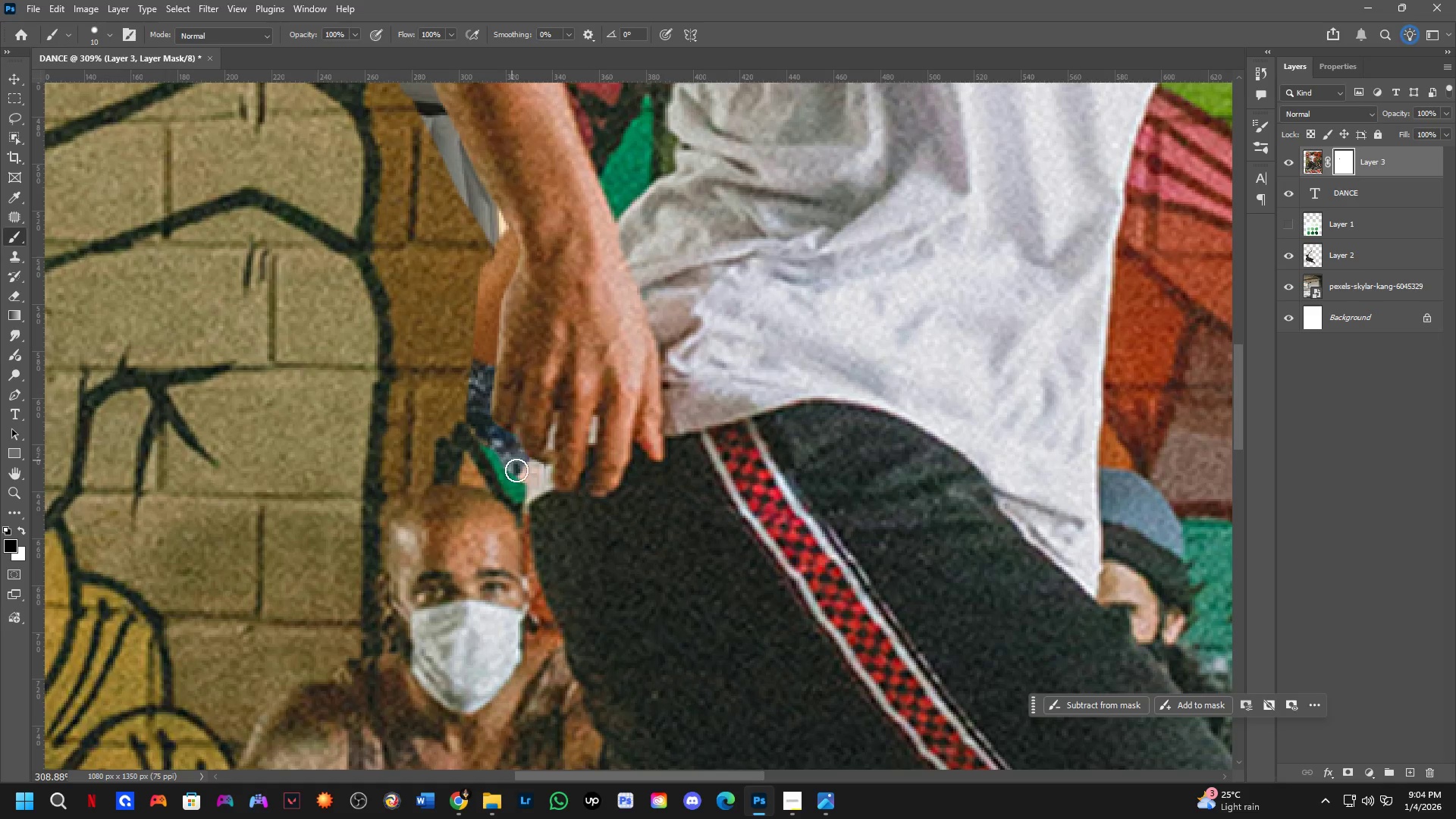 
left_click_drag(start_coordinate=[556, 472], to_coordinate=[559, 464])
 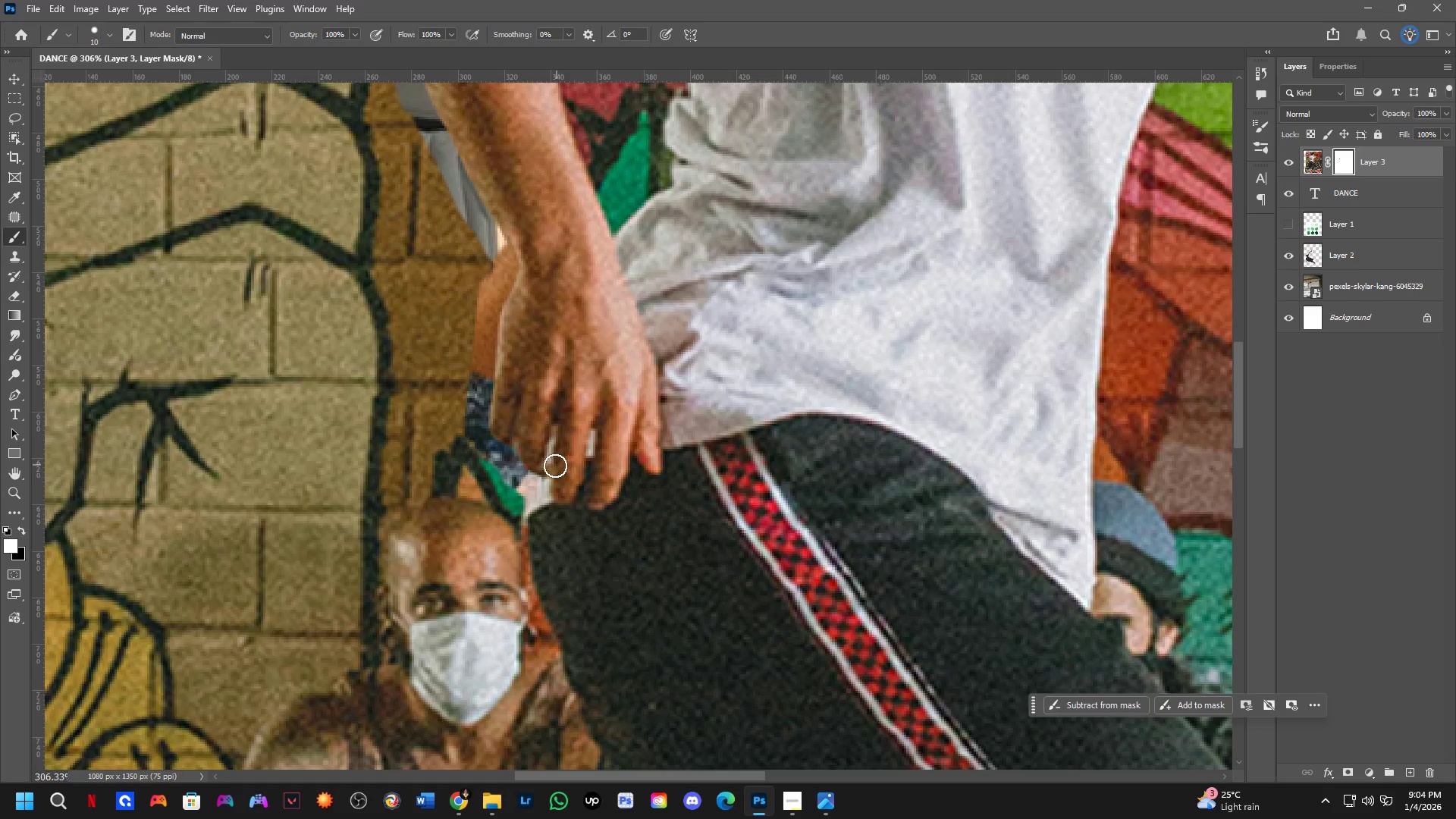 
scroll: coordinate [535, 500], scroll_direction: none, amount: 0.0
 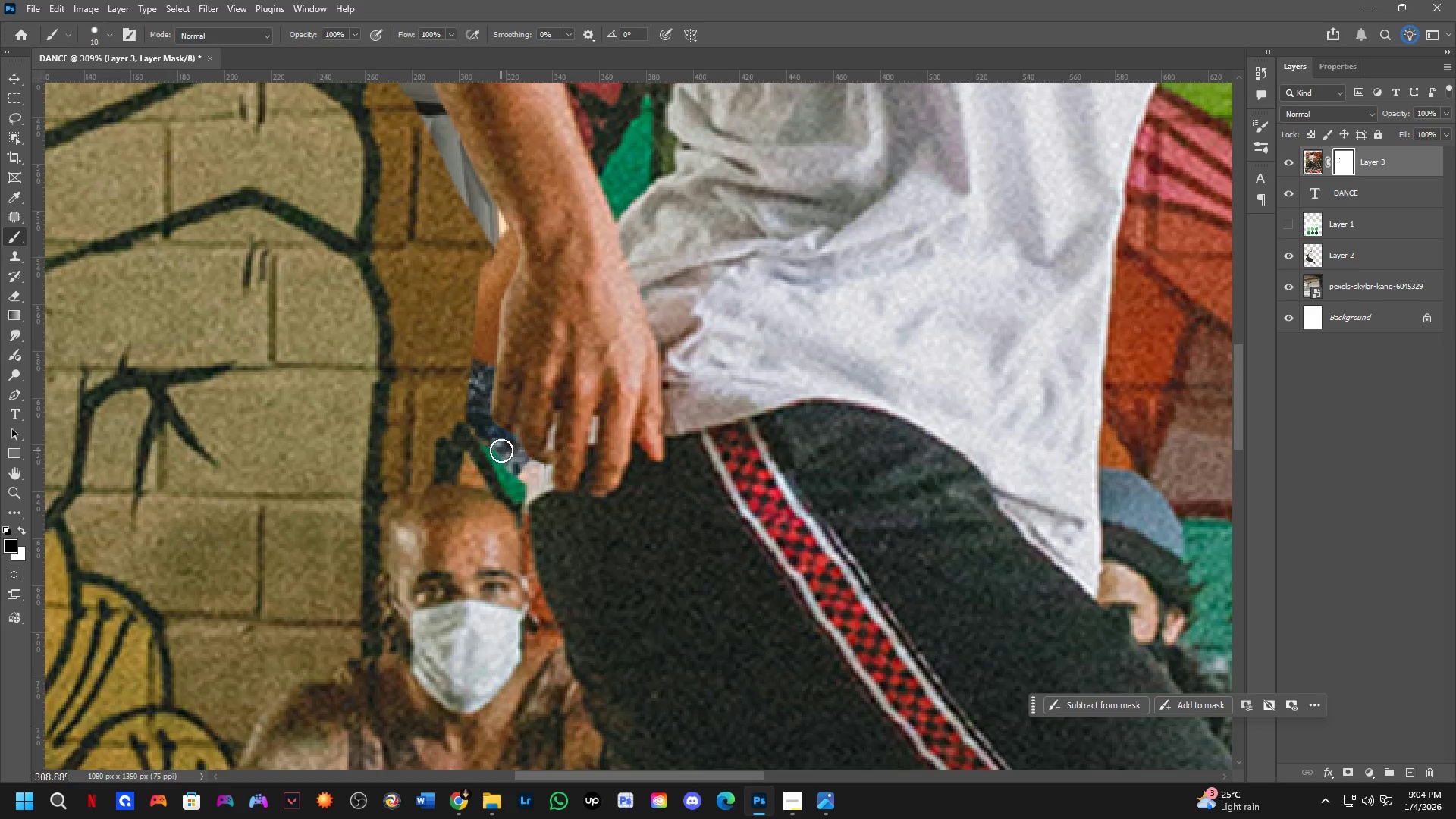 
left_click_drag(start_coordinate=[511, 457], to_coordinate=[513, 563])
 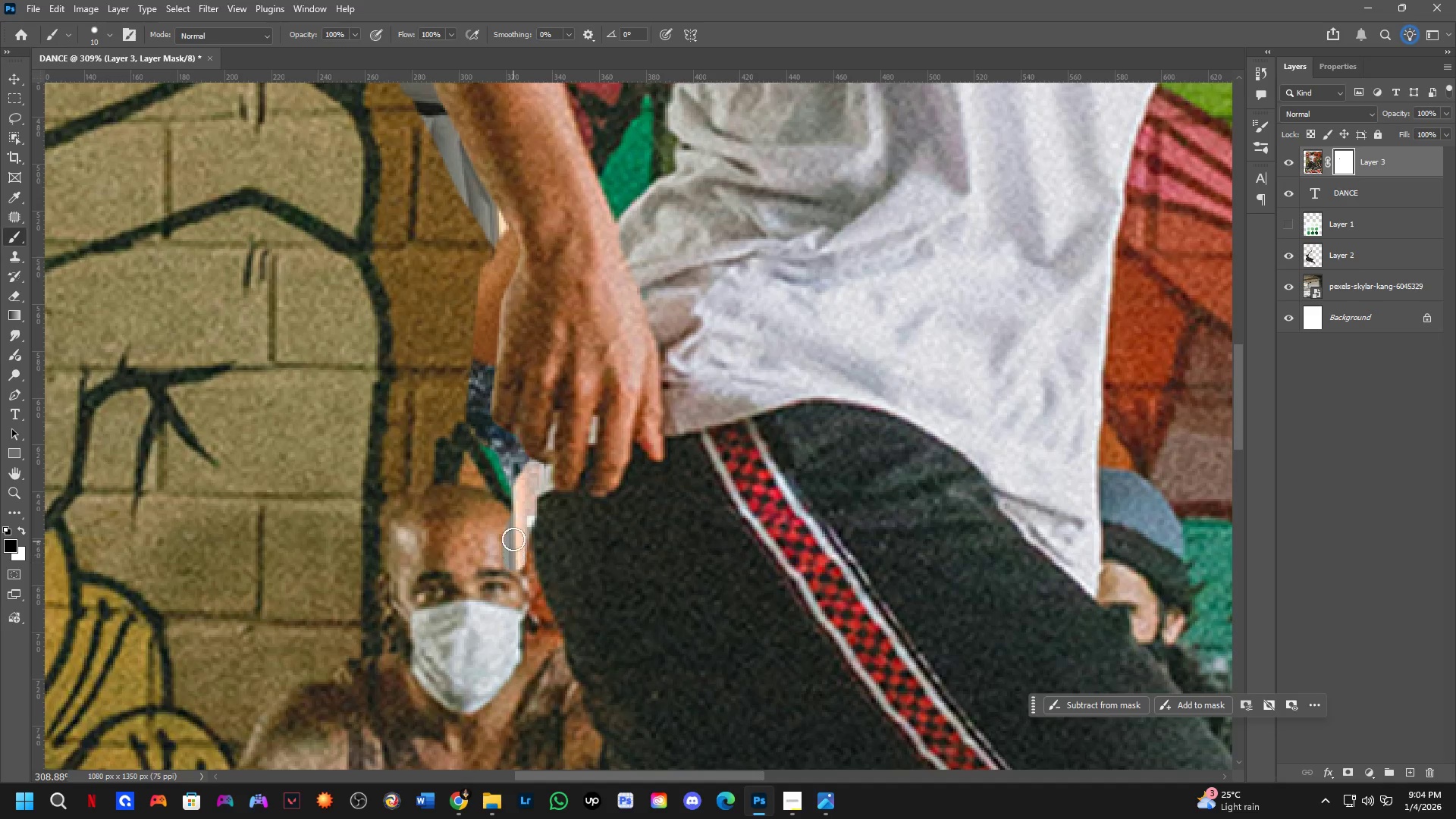 
hold_key(key=ControlLeft, duration=0.36)
 